 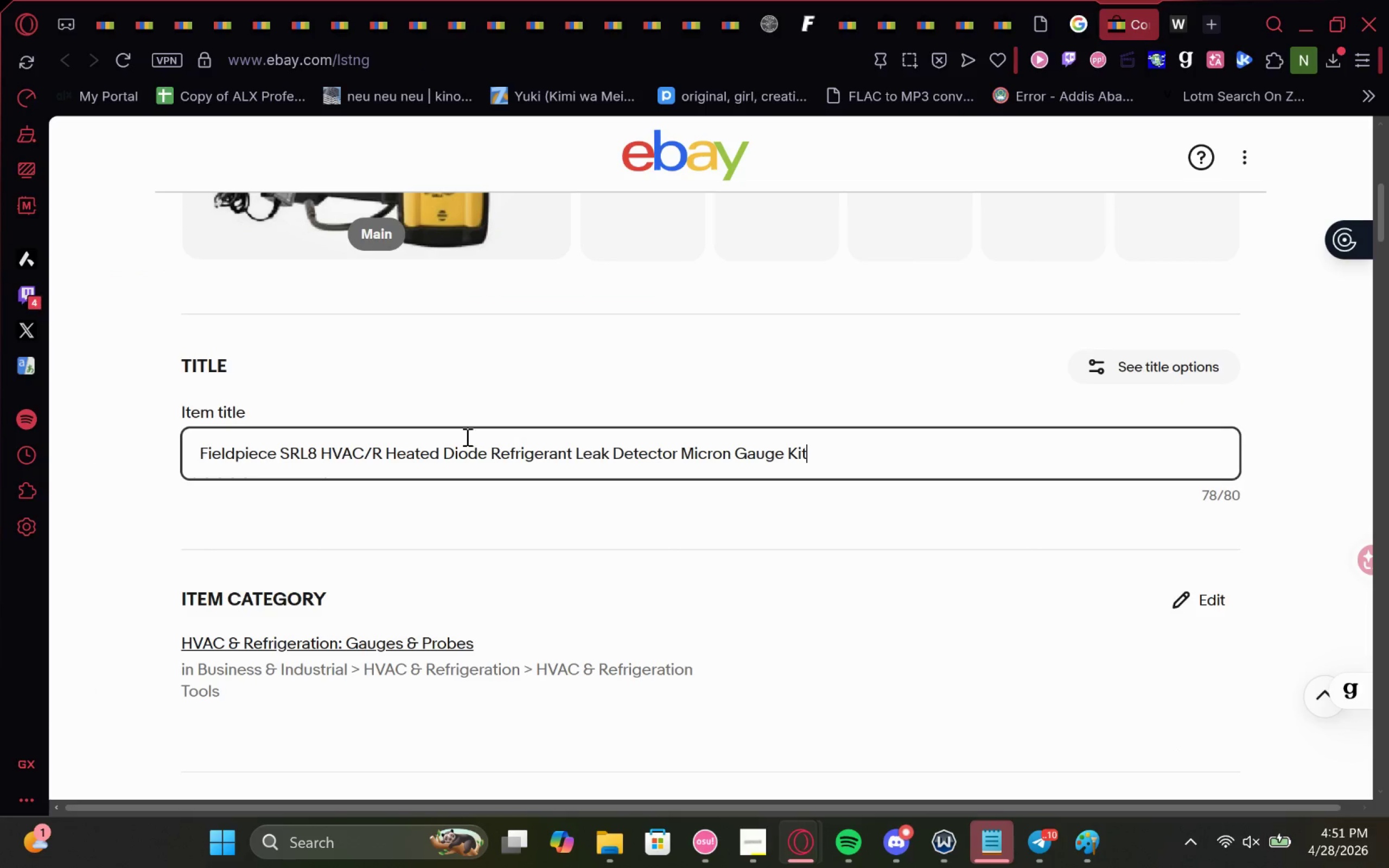 
left_click([505, 396])
 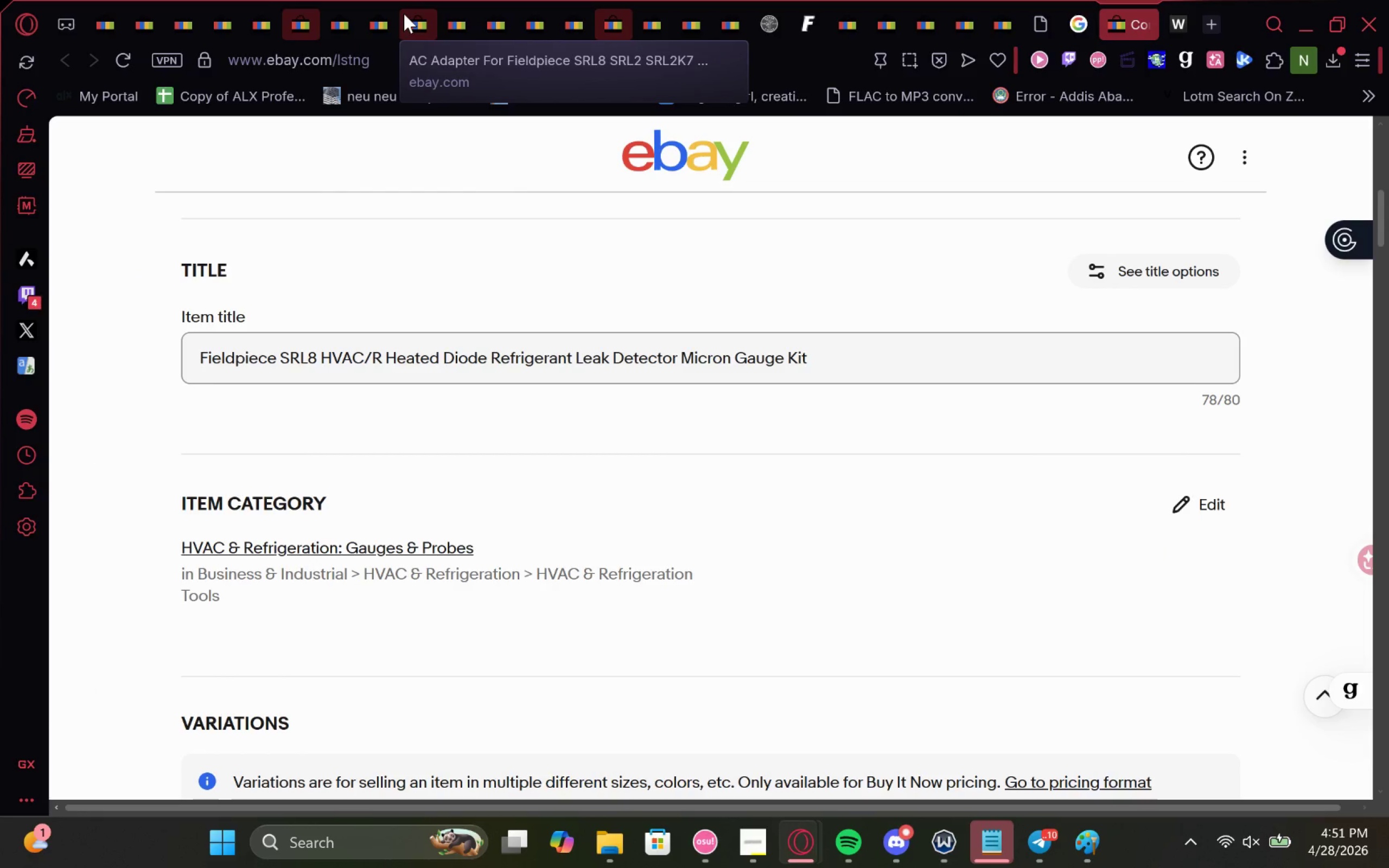 
wait(5.06)
 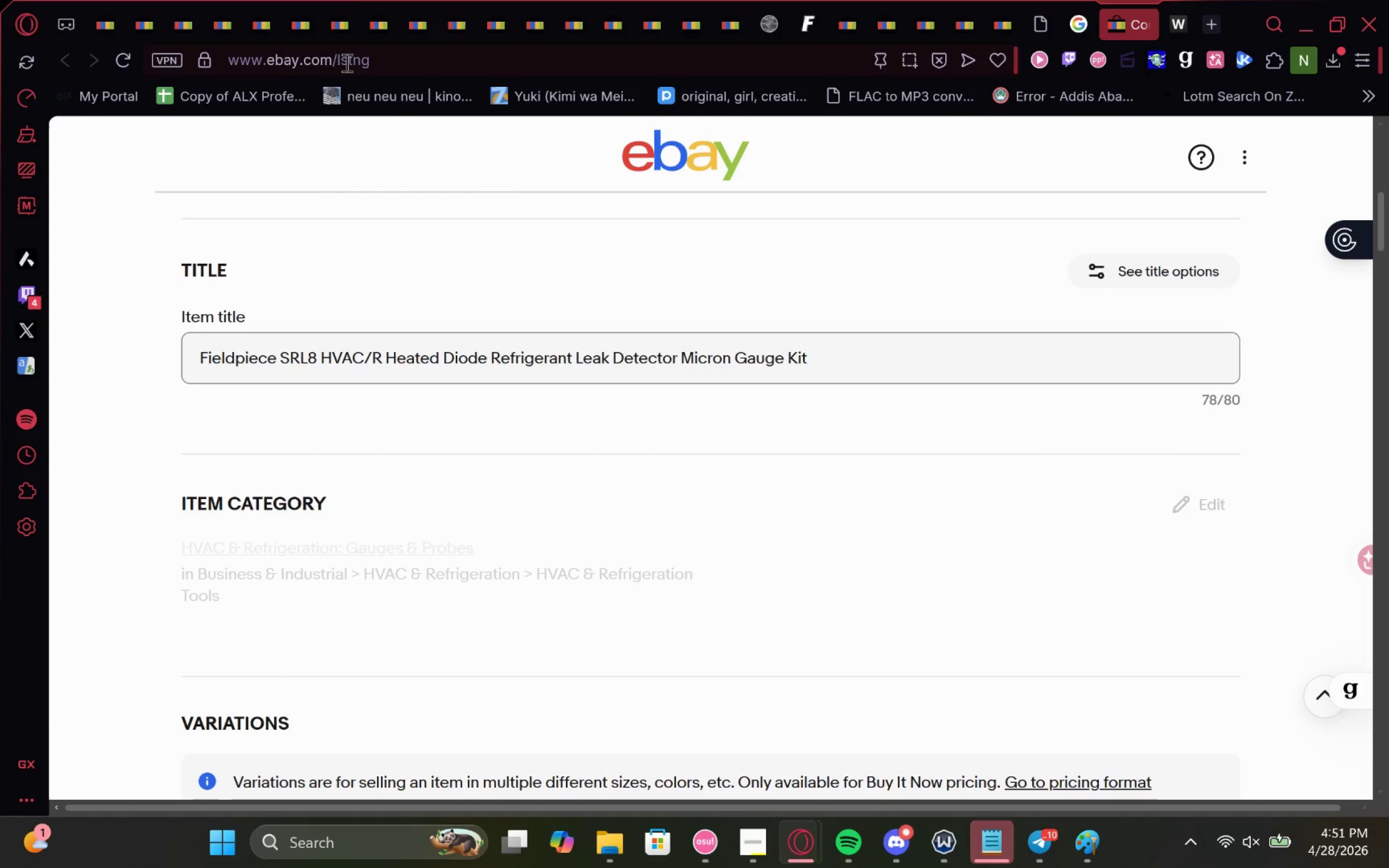 
left_click([430, 14])
 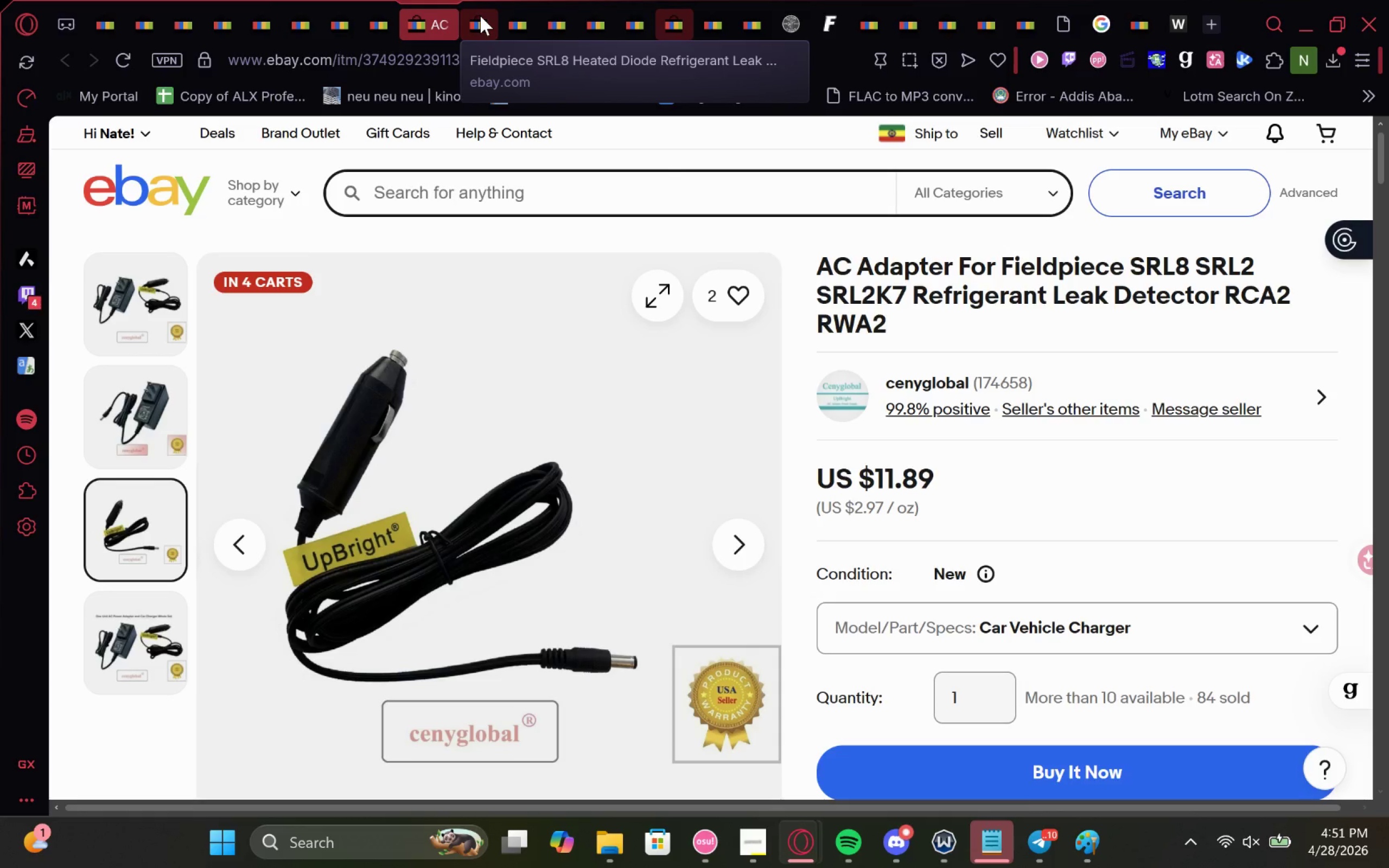 
left_click_drag(start_coordinate=[480, 16], to_coordinate=[1191, 13])
 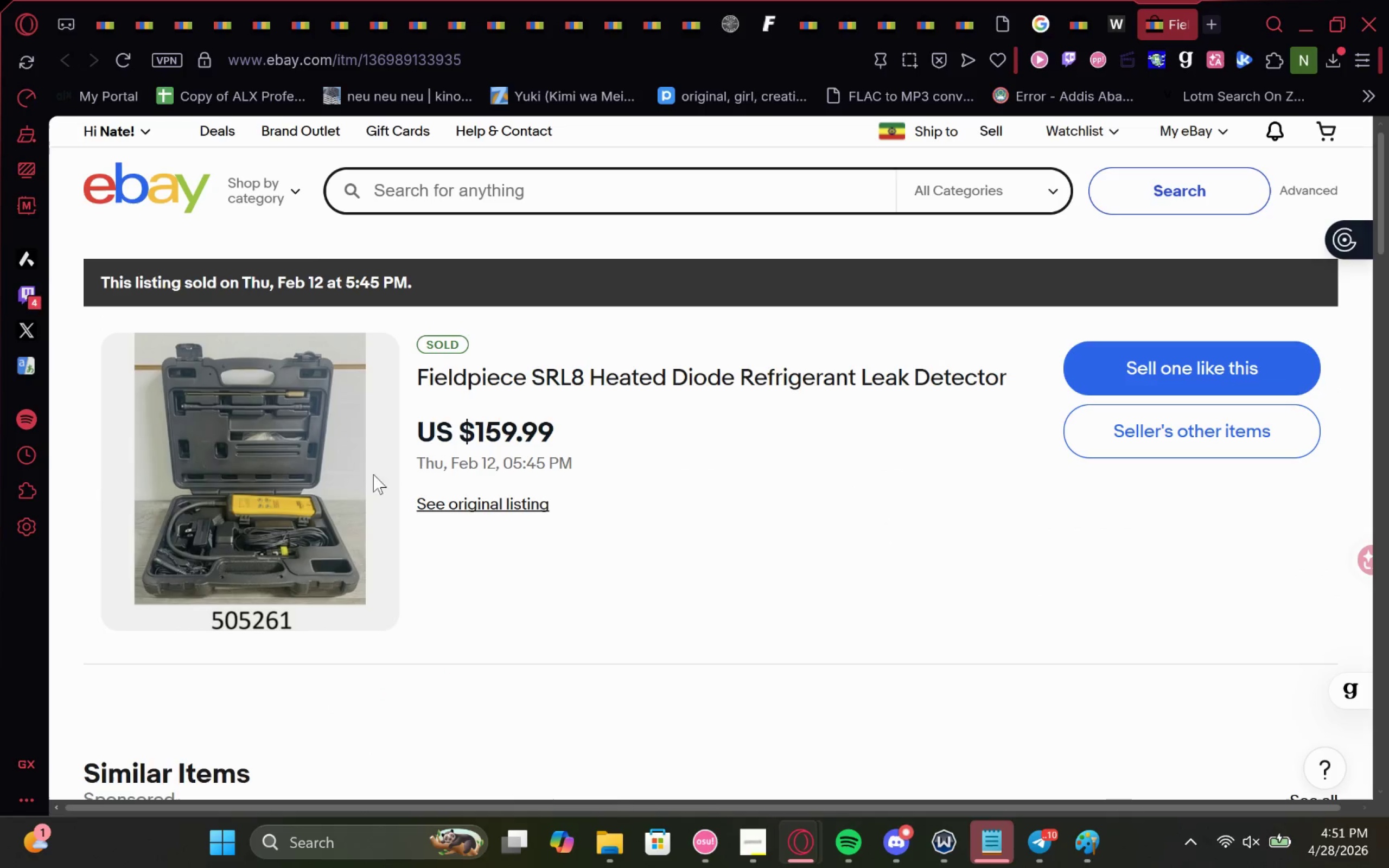 
left_click([477, 502])
 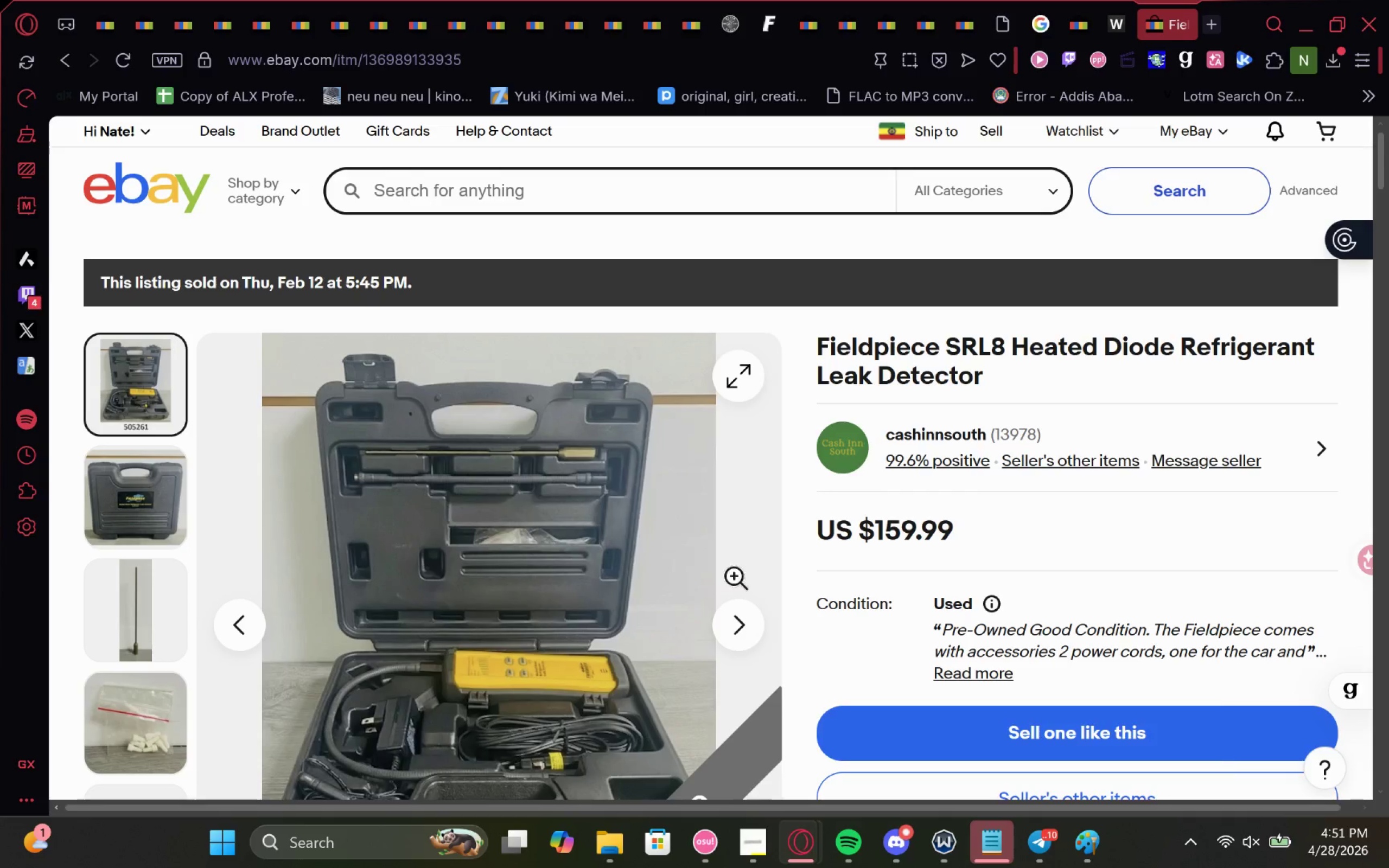 
scroll: coordinate [775, 569], scroll_direction: down, amount: 2.0
 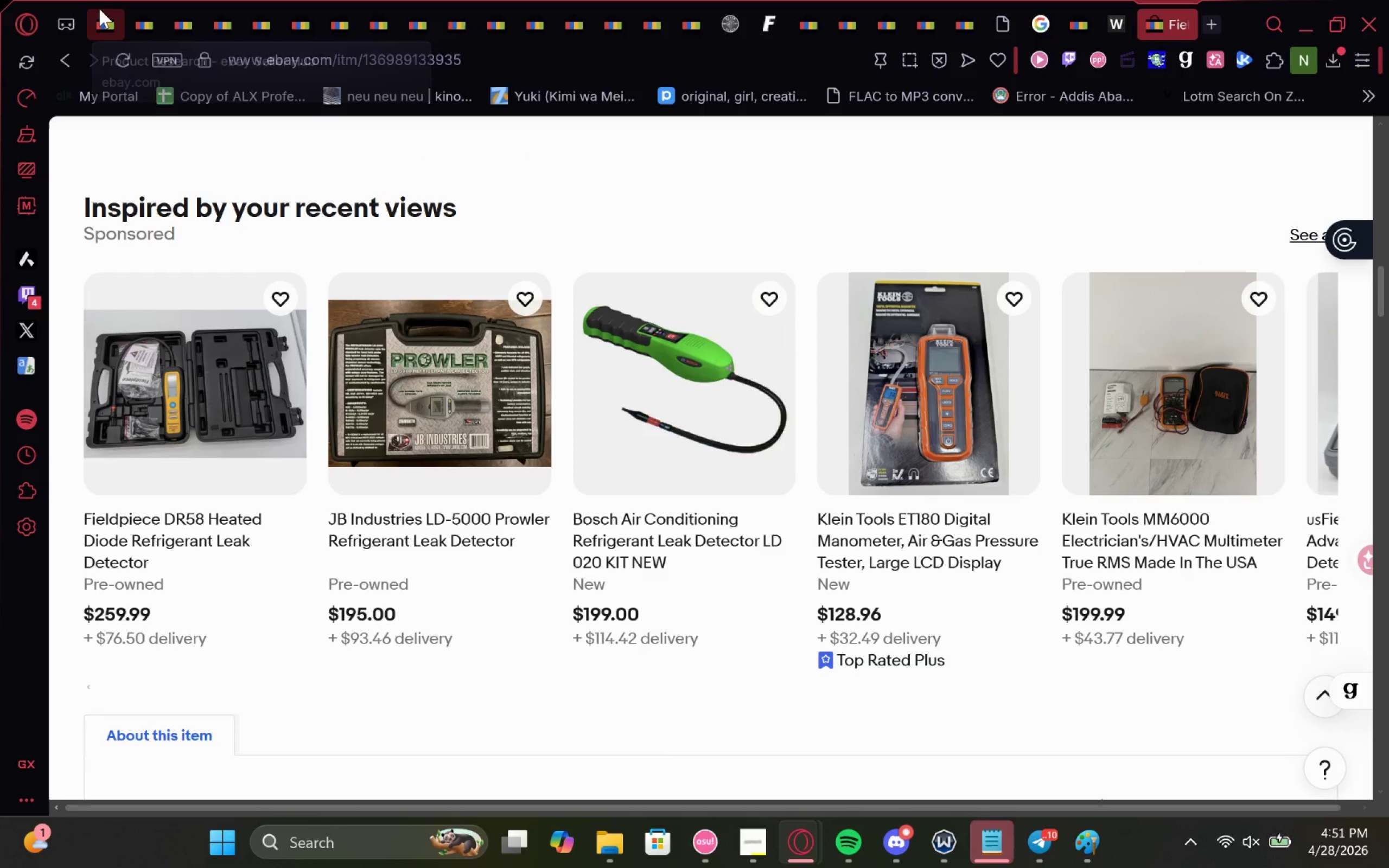 
left_click_drag(start_coordinate=[99, 9], to_coordinate=[1151, 0])
 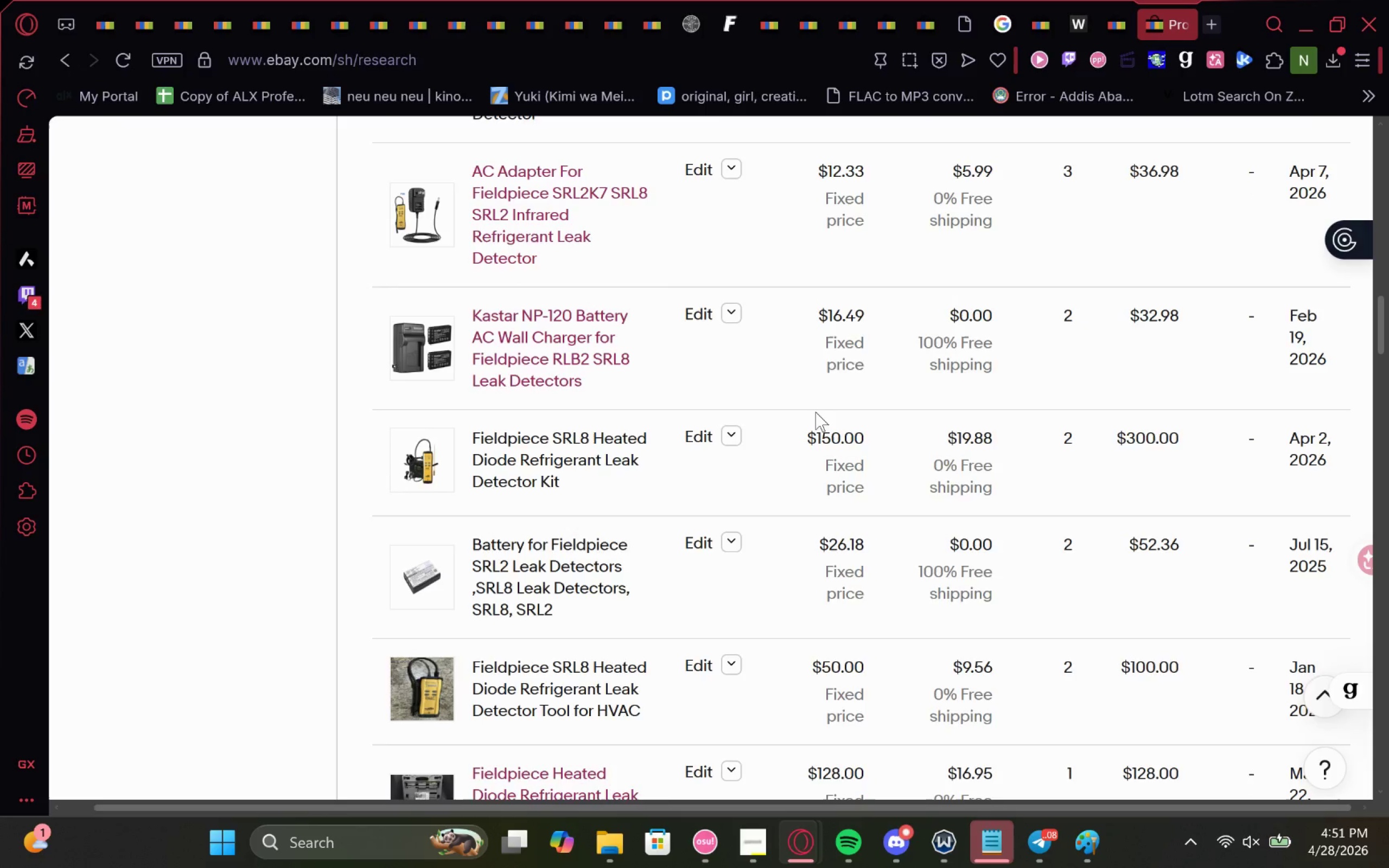 
wait(13.86)
 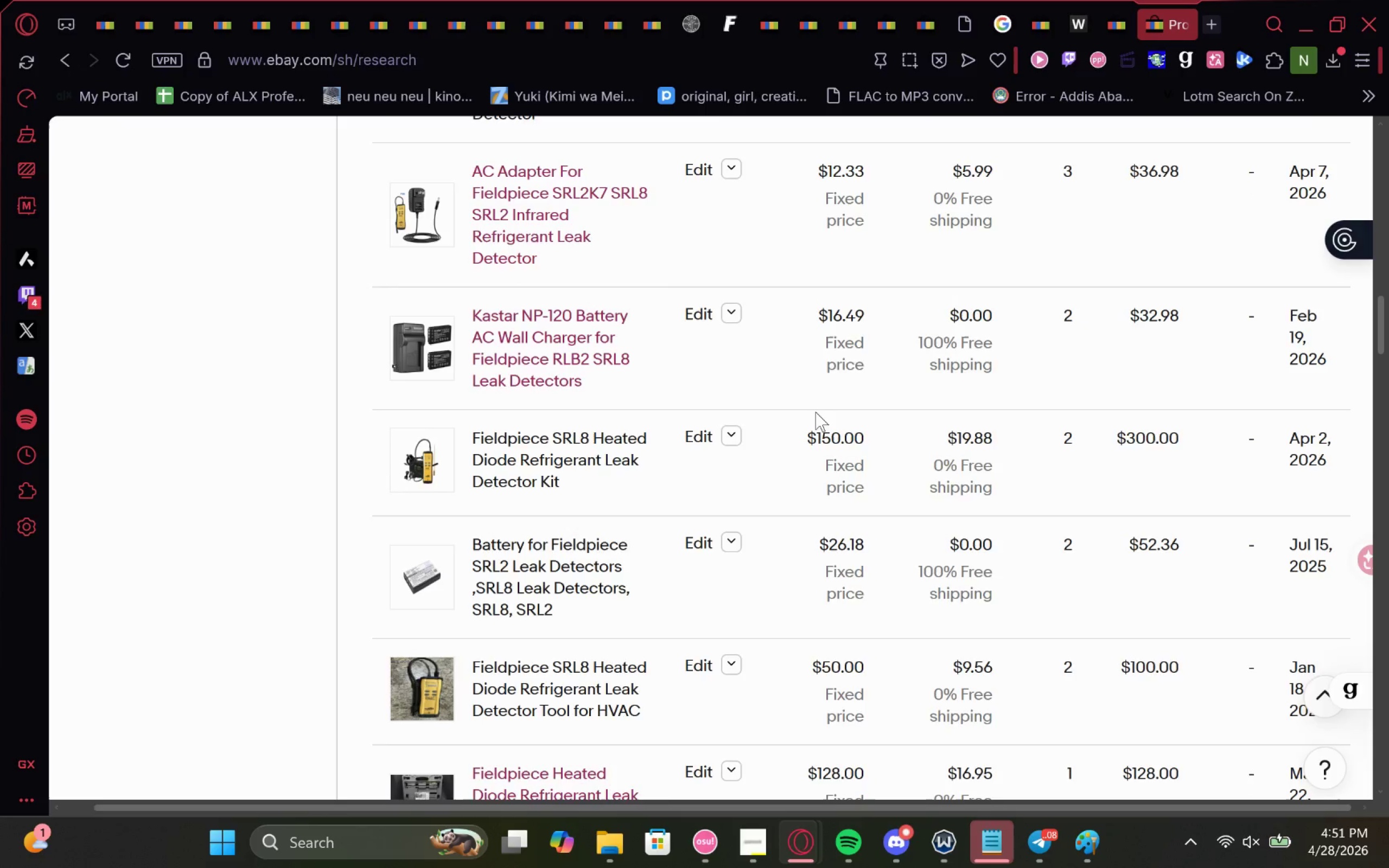 
left_click([578, 363])
 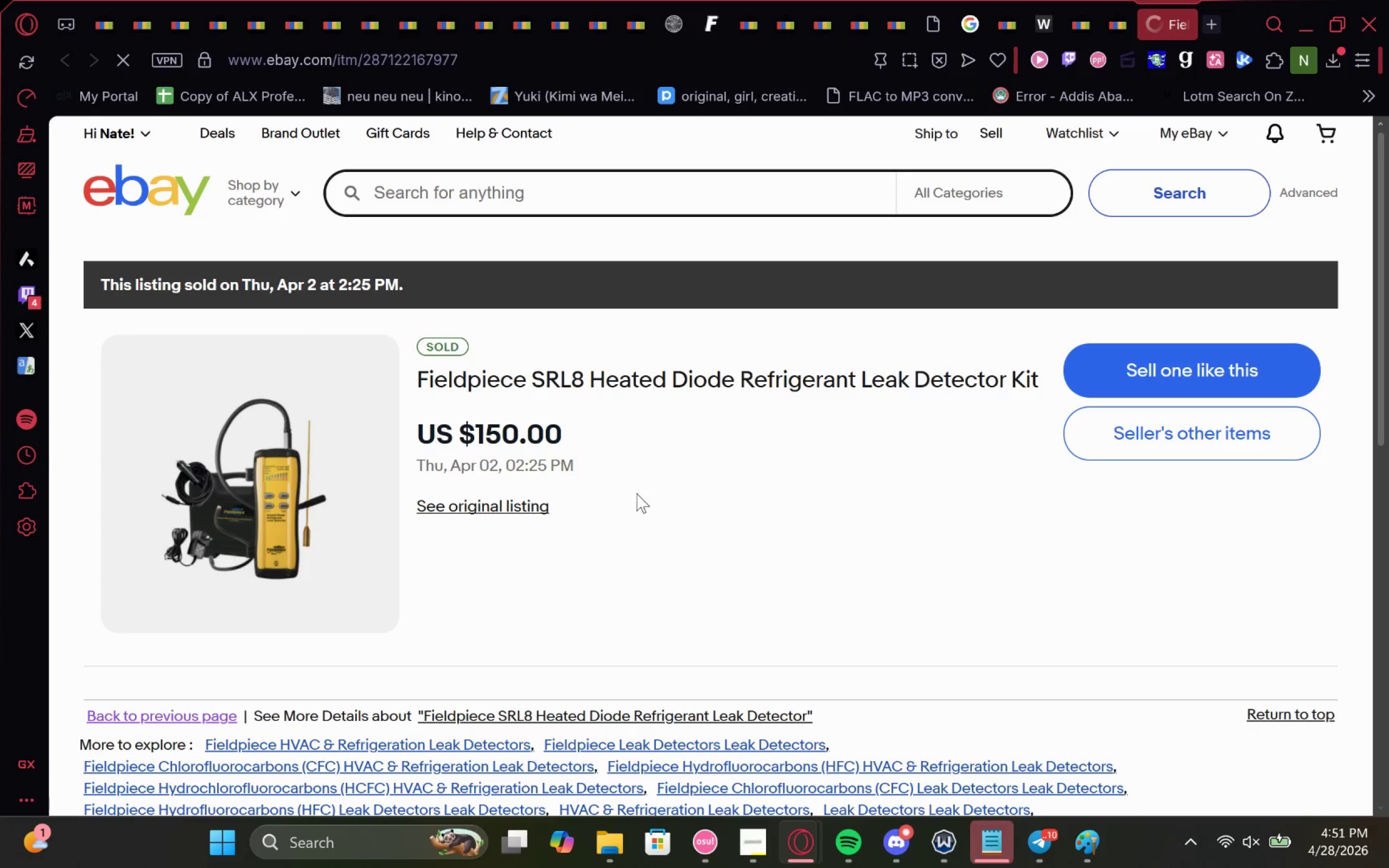 
left_click([528, 509])
 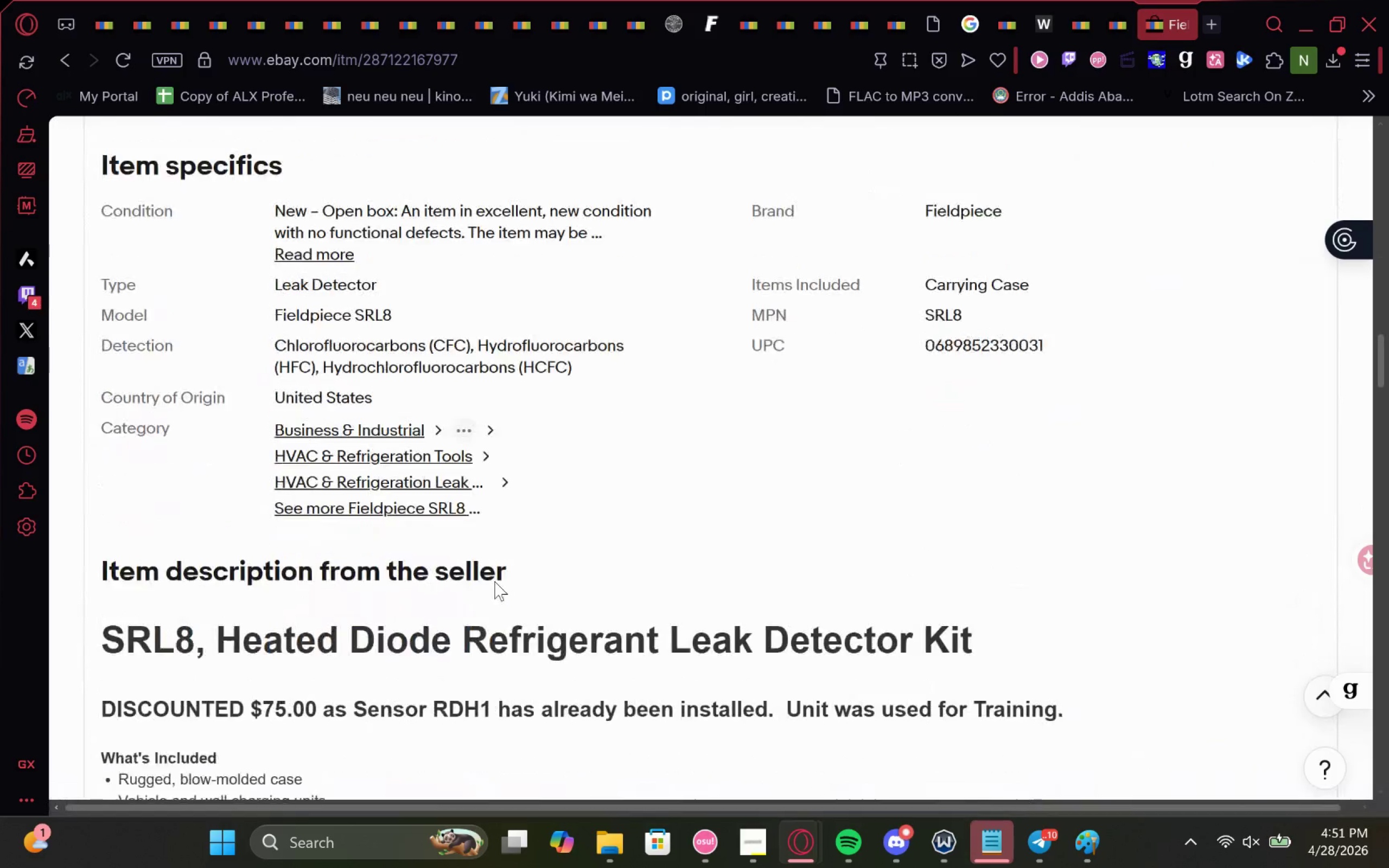 
wait(5.59)
 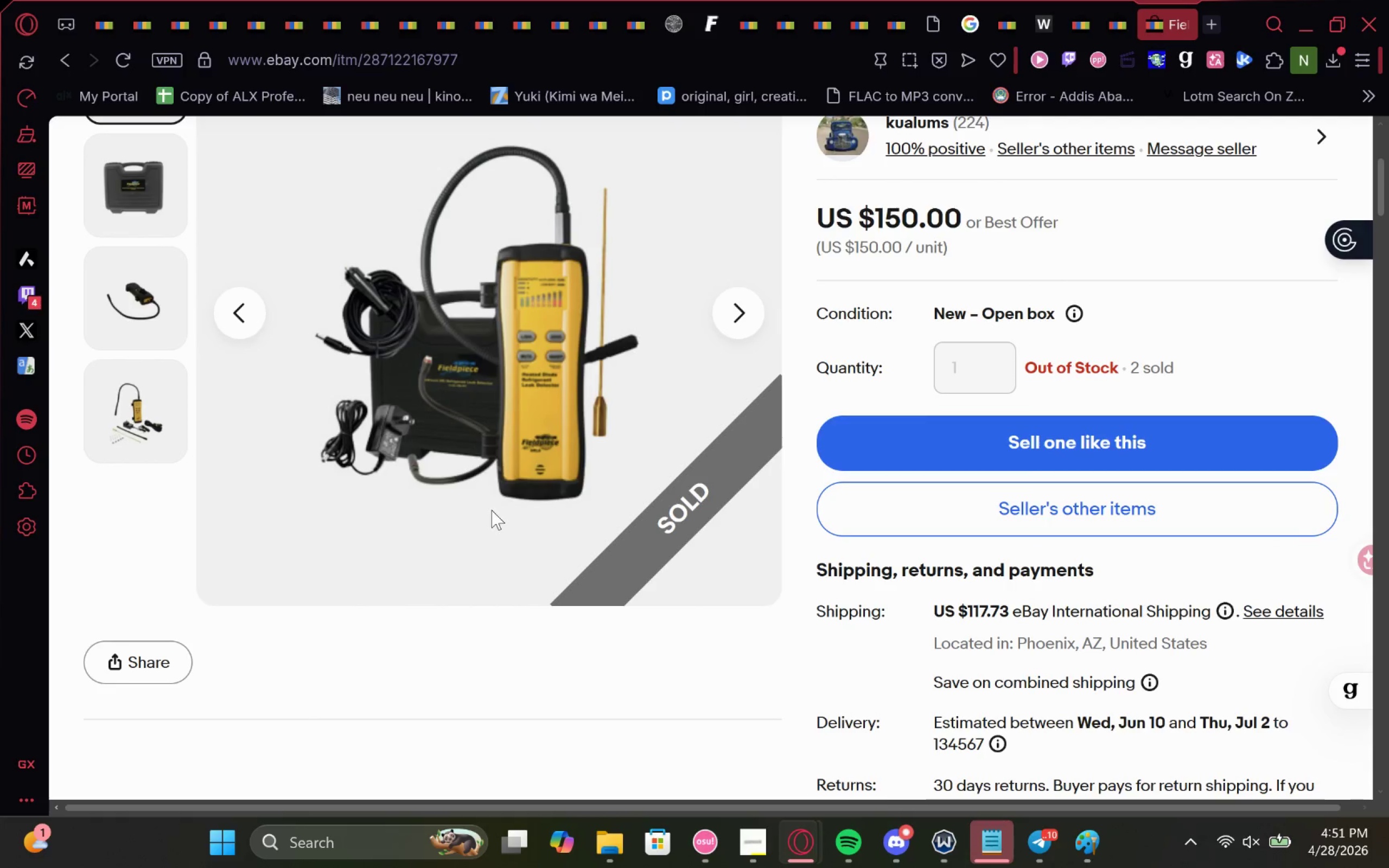 
double_click([964, 334])
 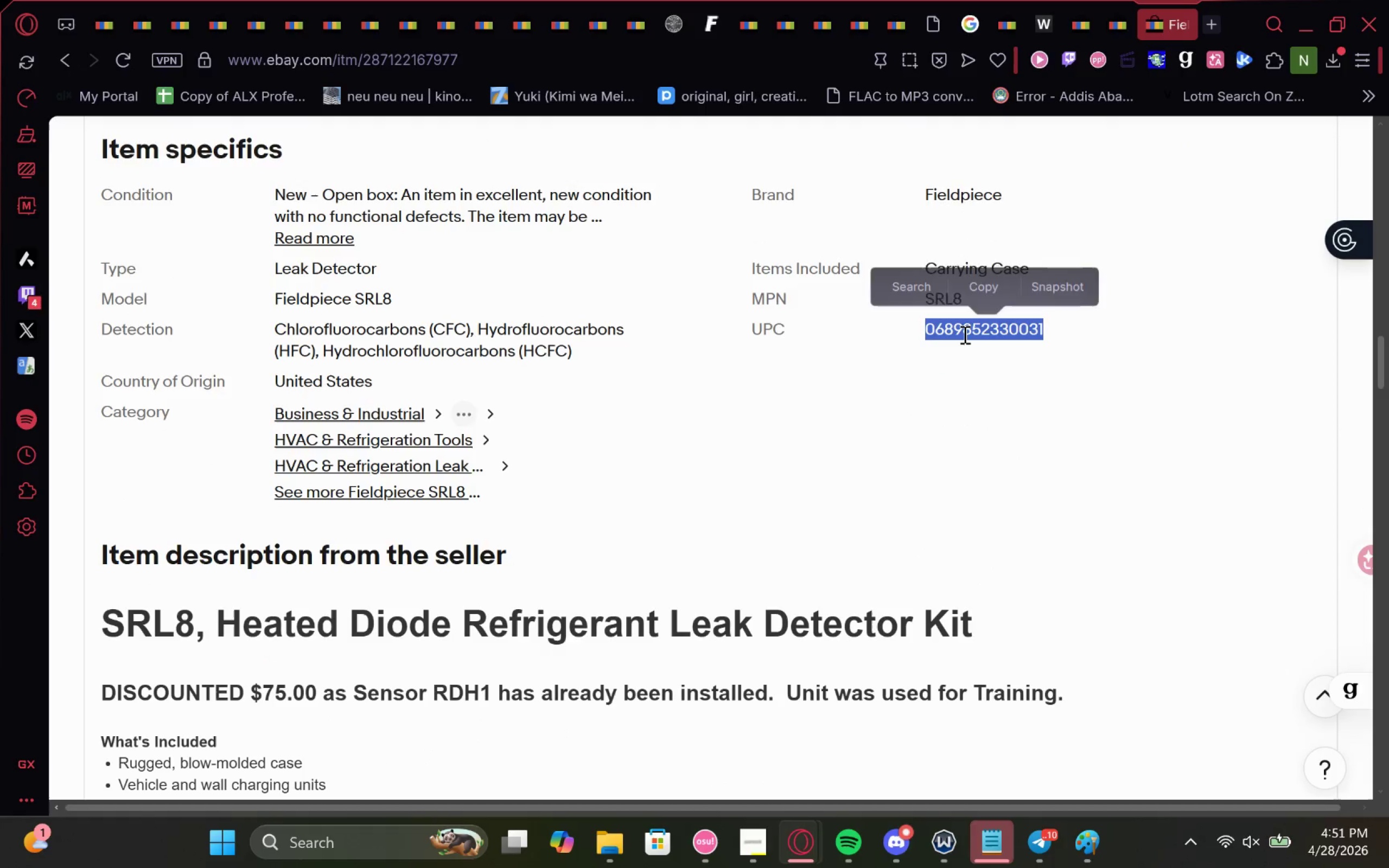 
key(Control+C)
 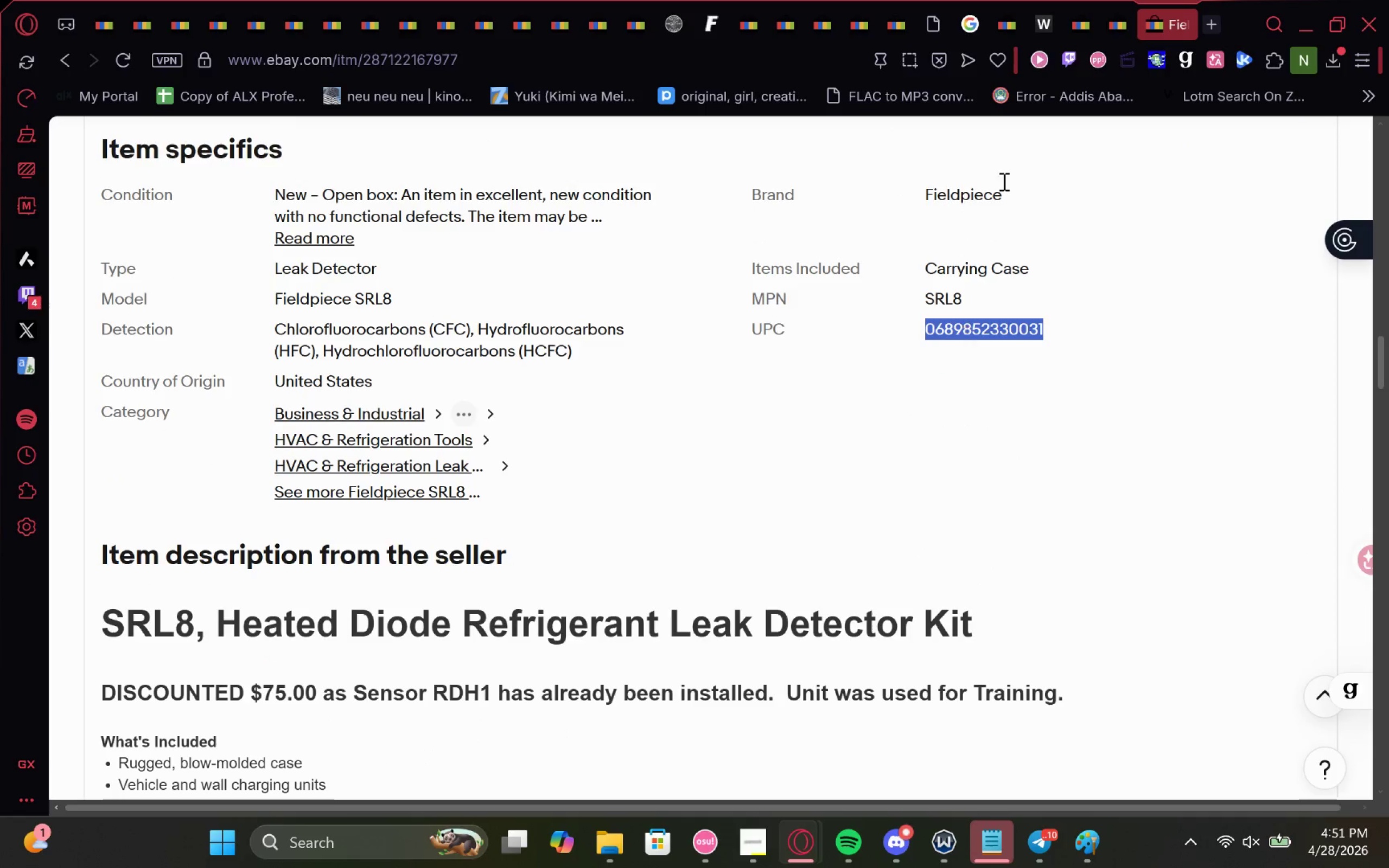 
key(Control+C)
 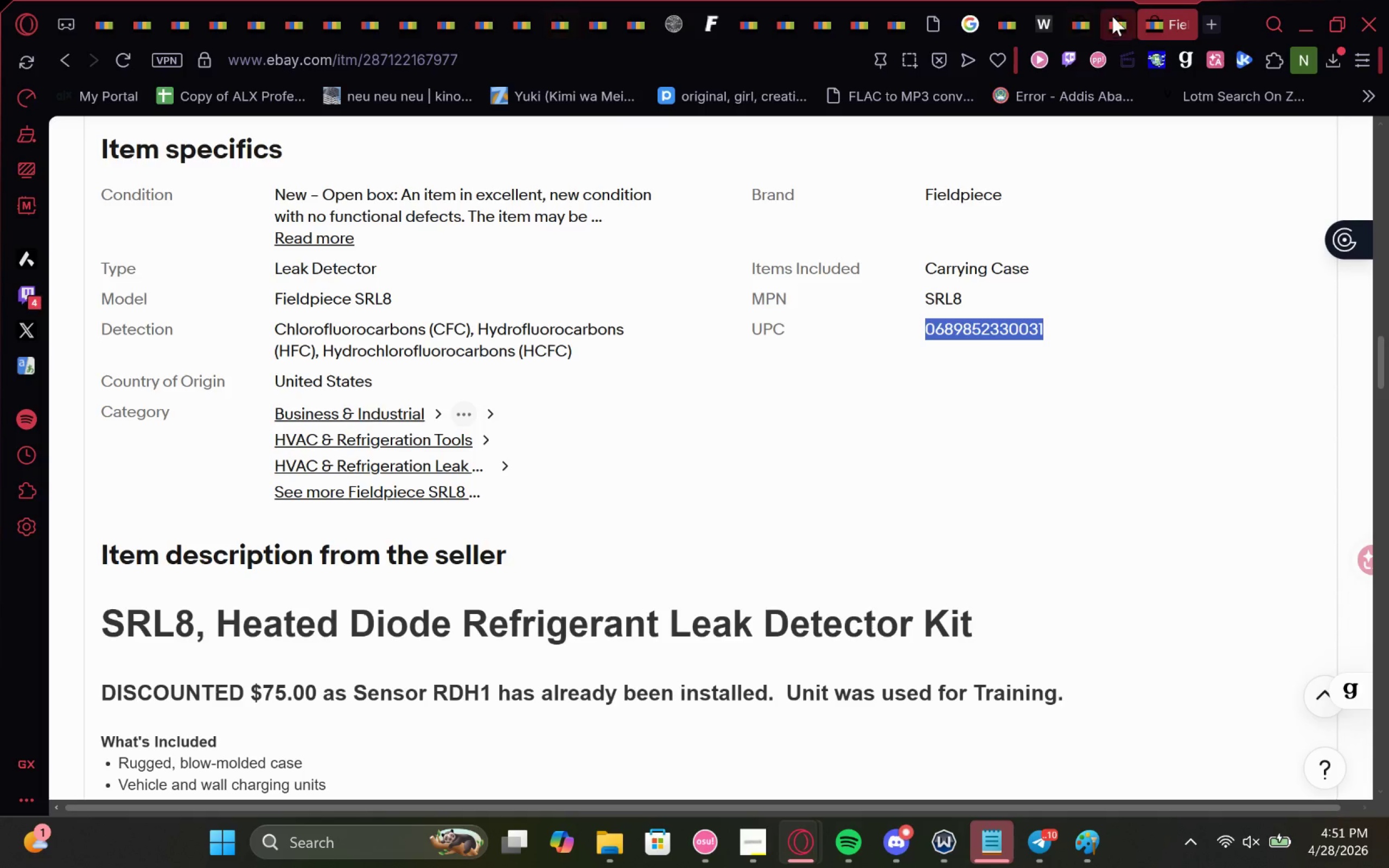 
left_click([1112, 16])
 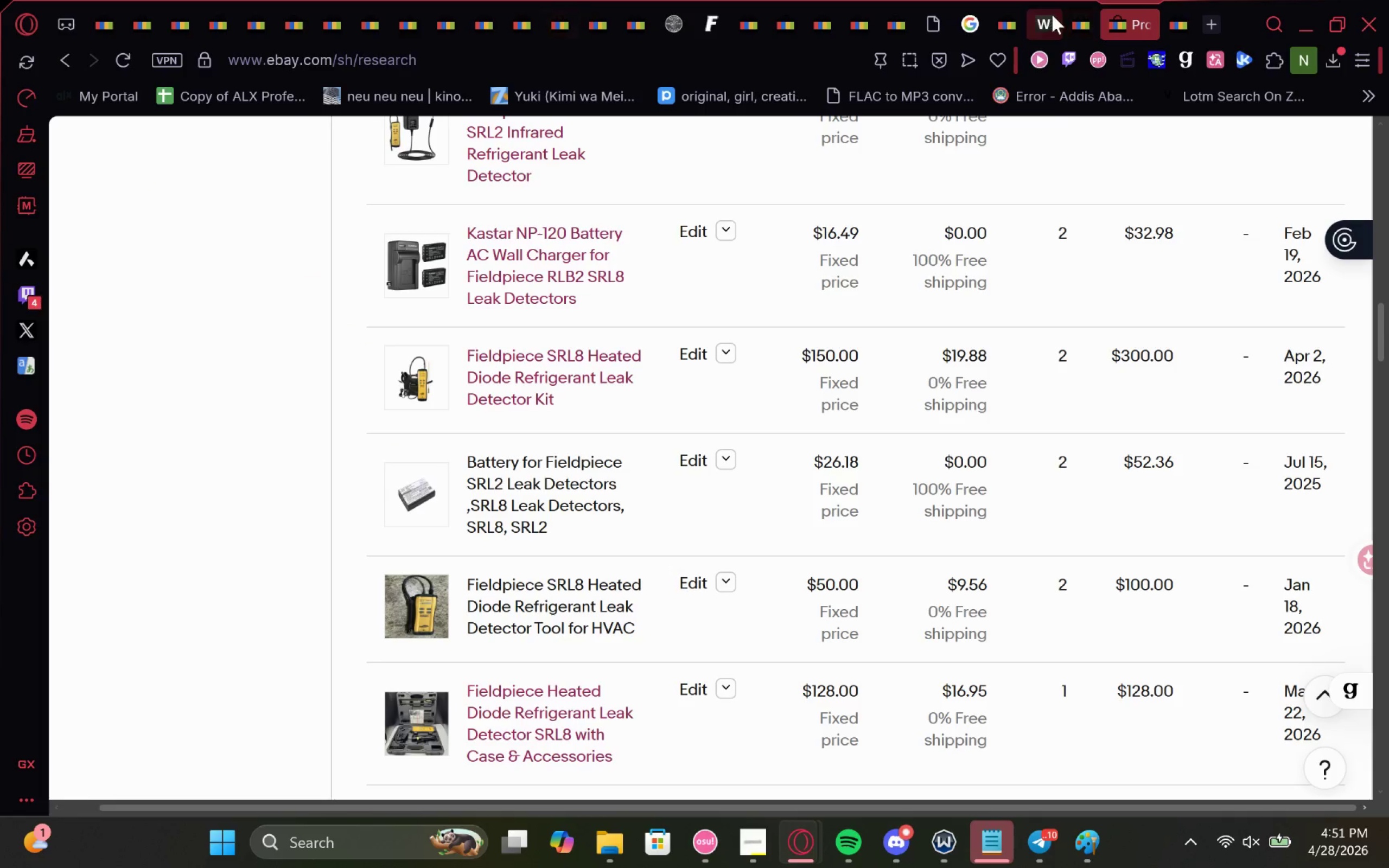 
left_click([1072, 14])
 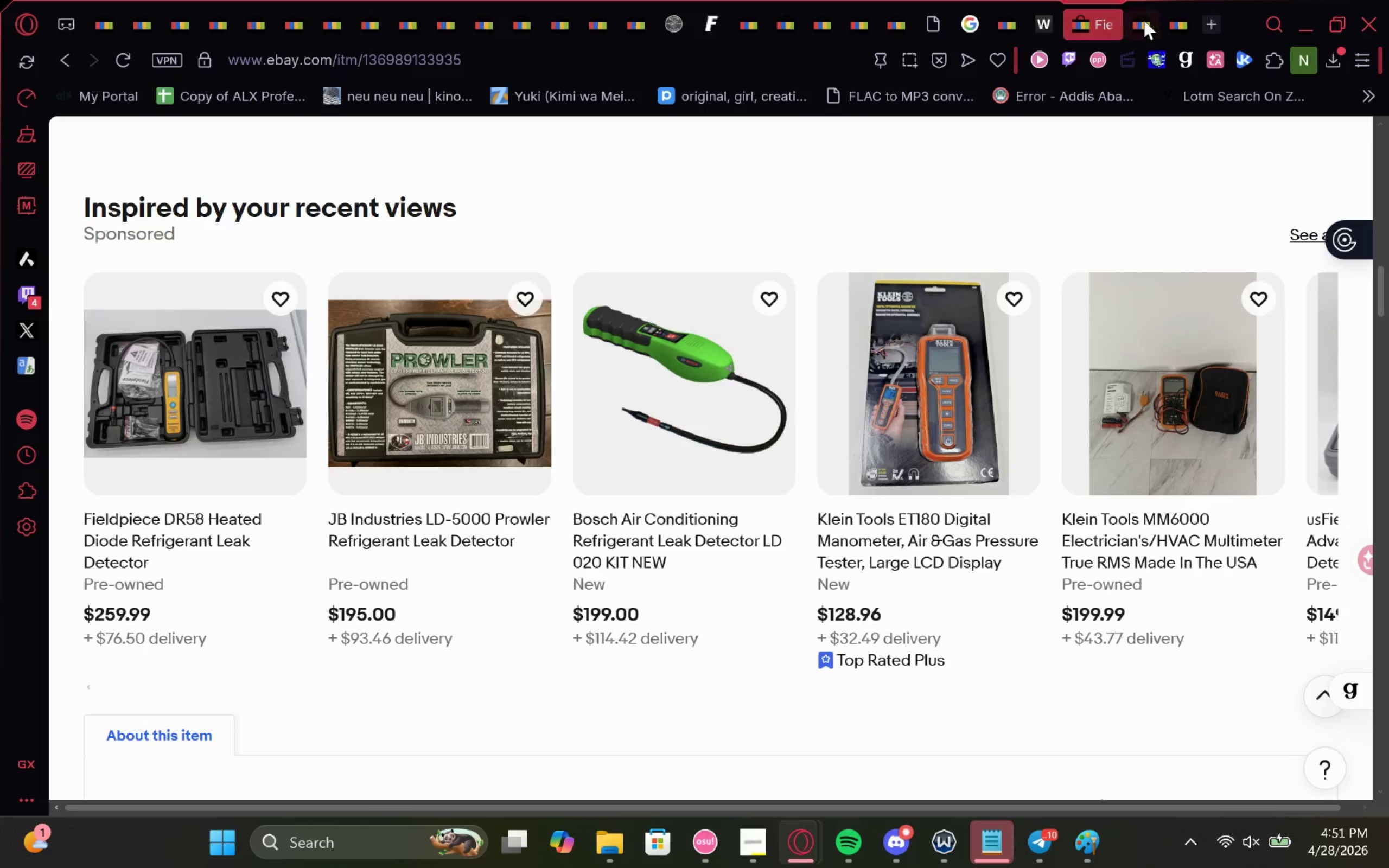 
left_click([1154, 20])
 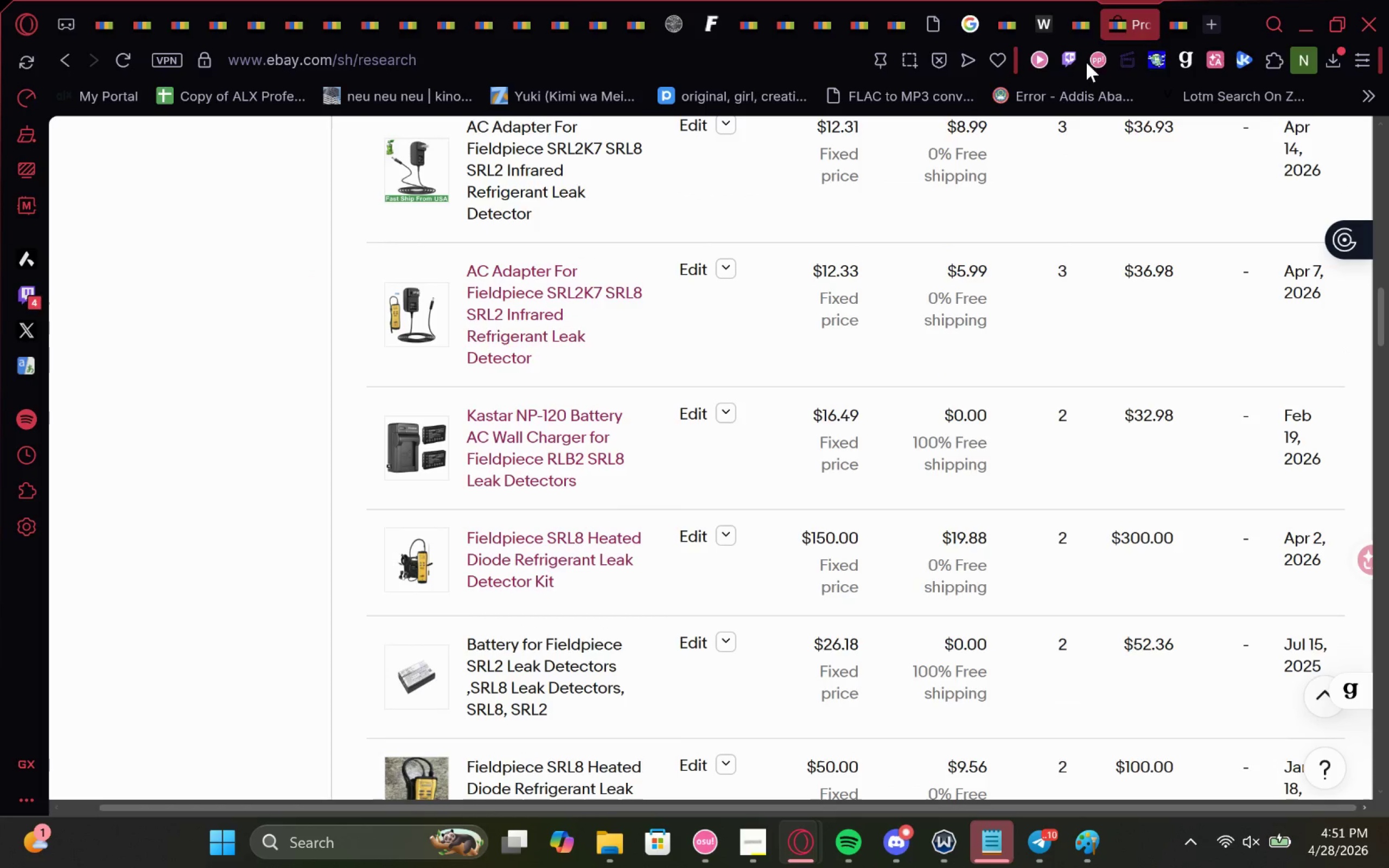 
left_click([1084, 18])
 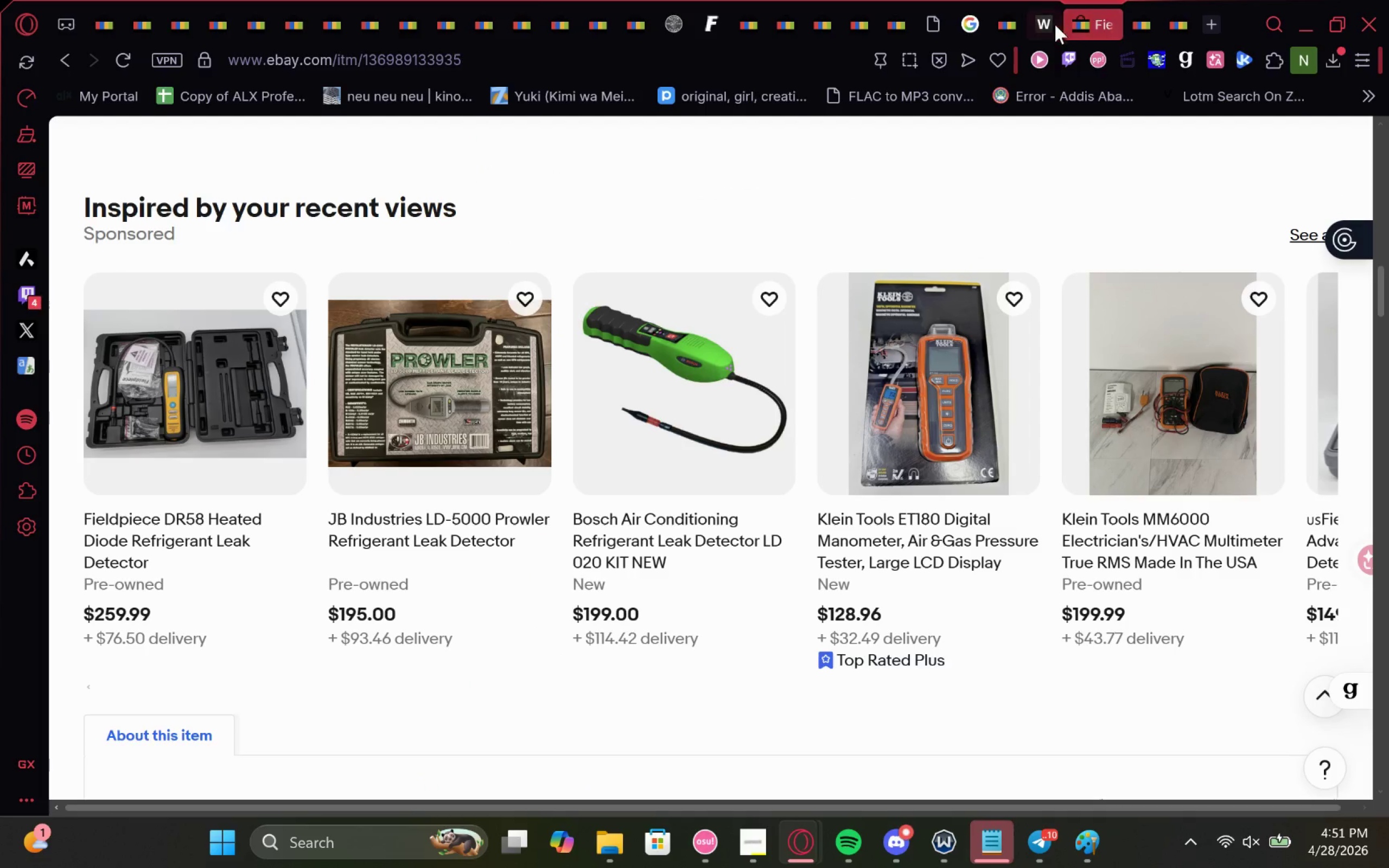 
scroll: coordinate [986, 425], scroll_direction: up, amount: 7.0
 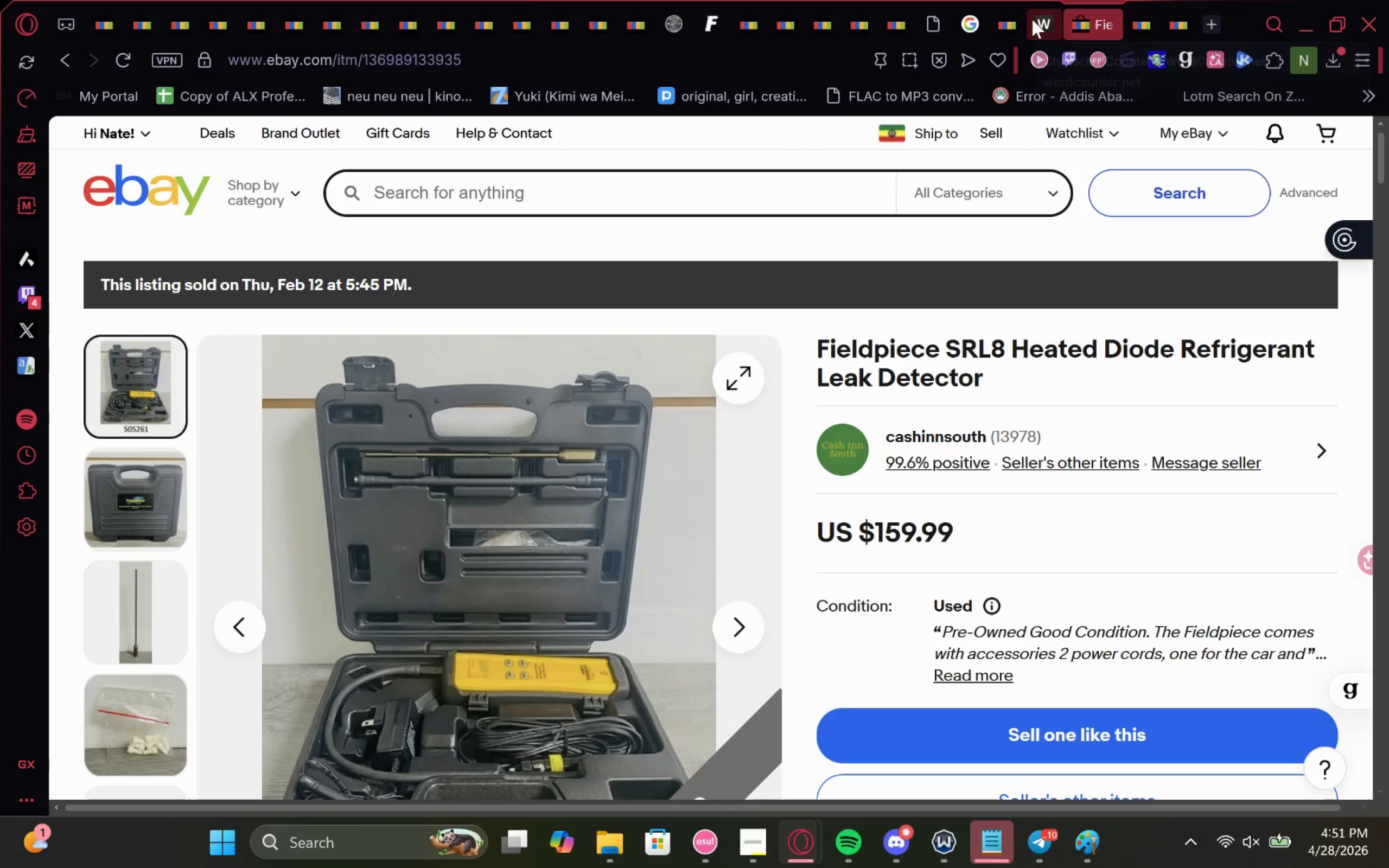 
left_click([1012, 18])
 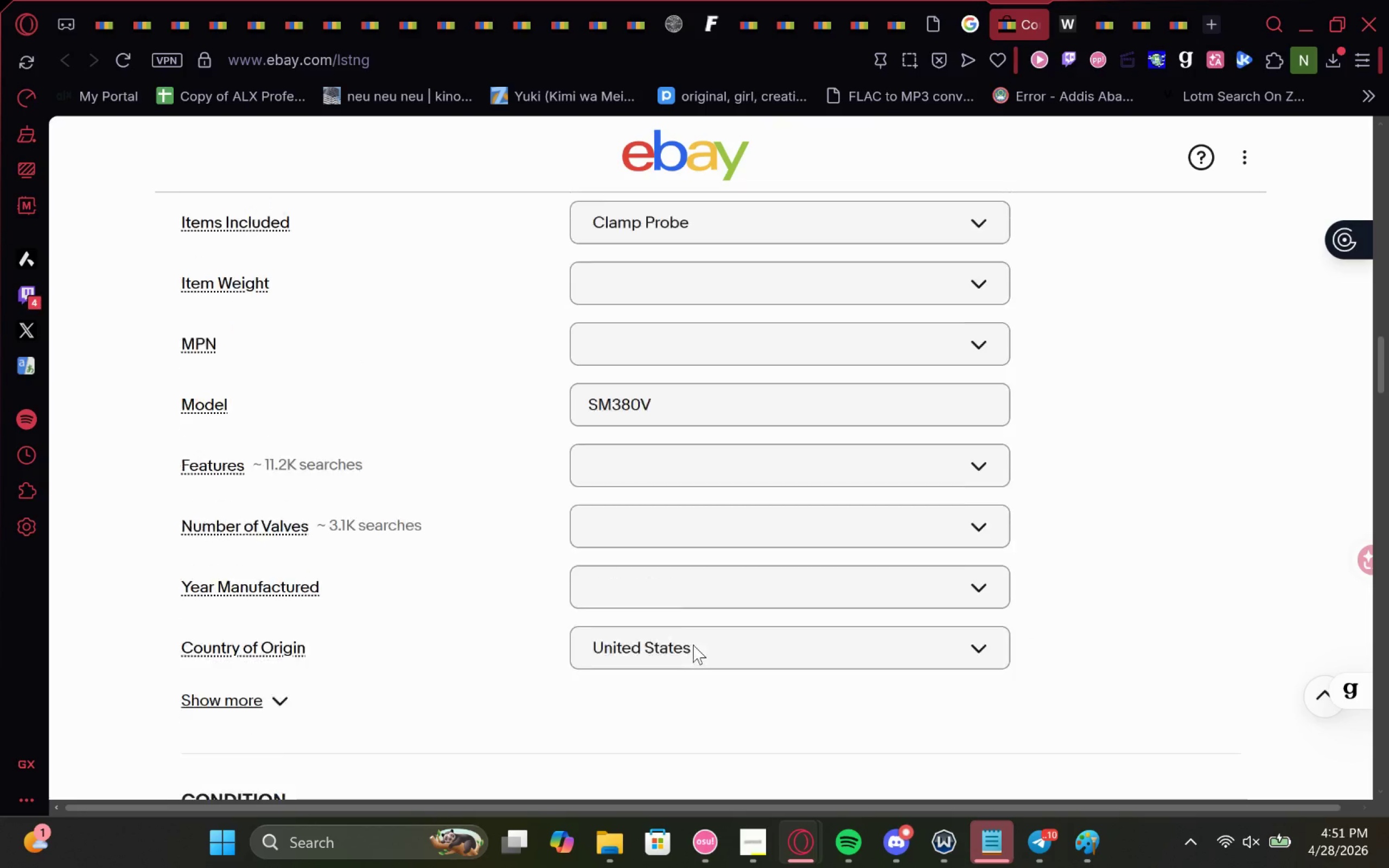 
left_click_drag(start_coordinate=[260, 685], to_coordinate=[260, 687])
 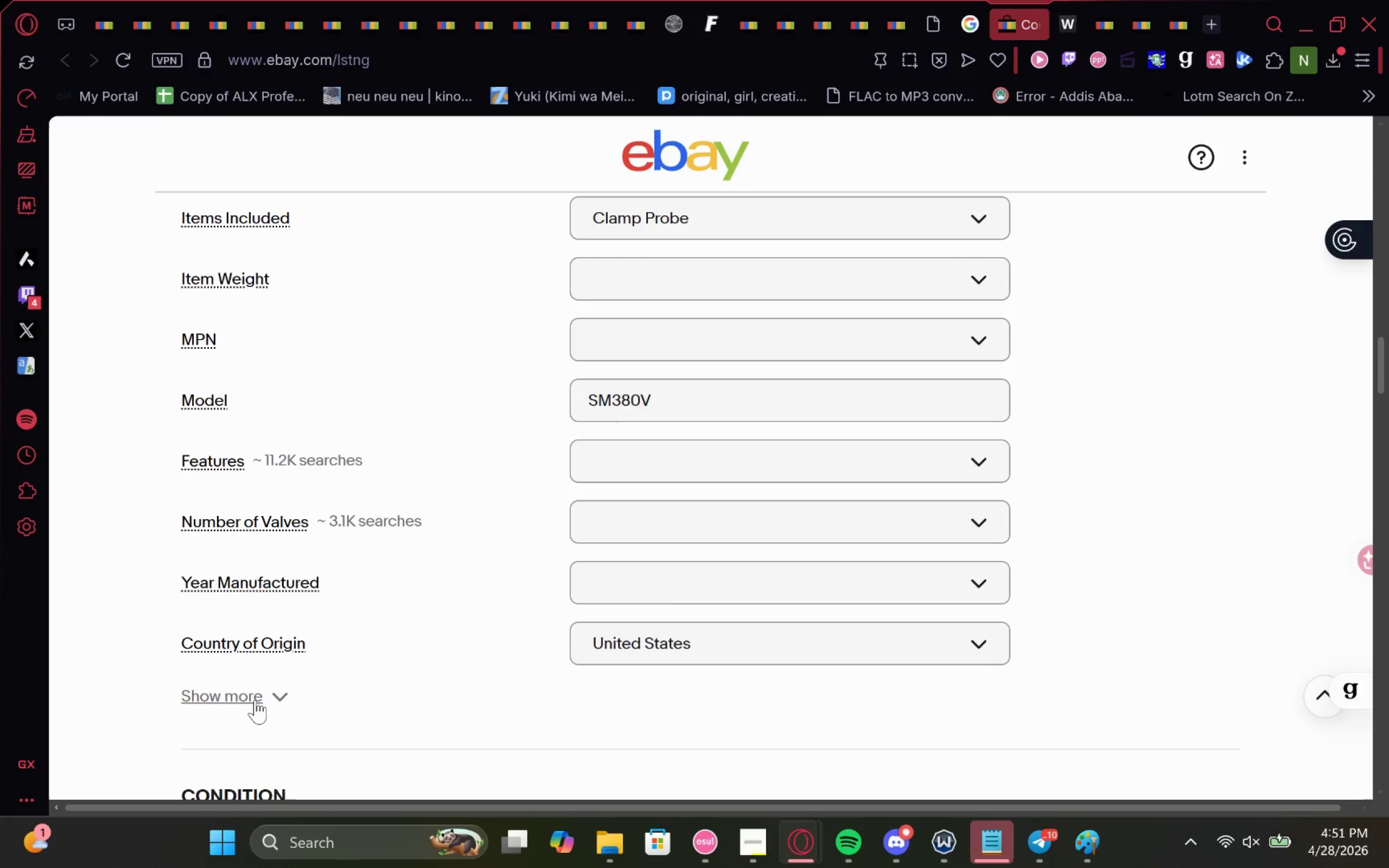 
double_click([255, 700])
 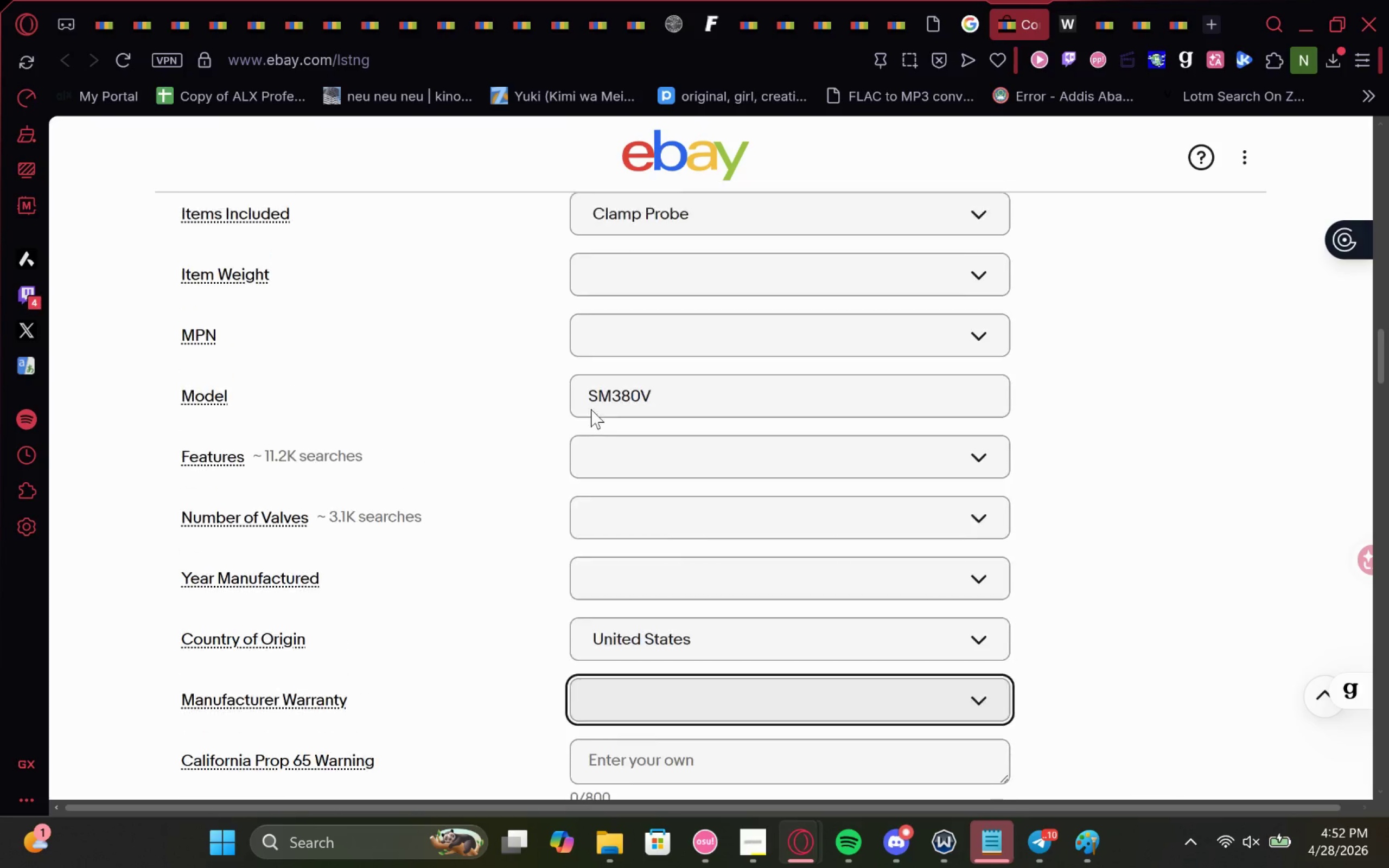 
wait(12.72)
 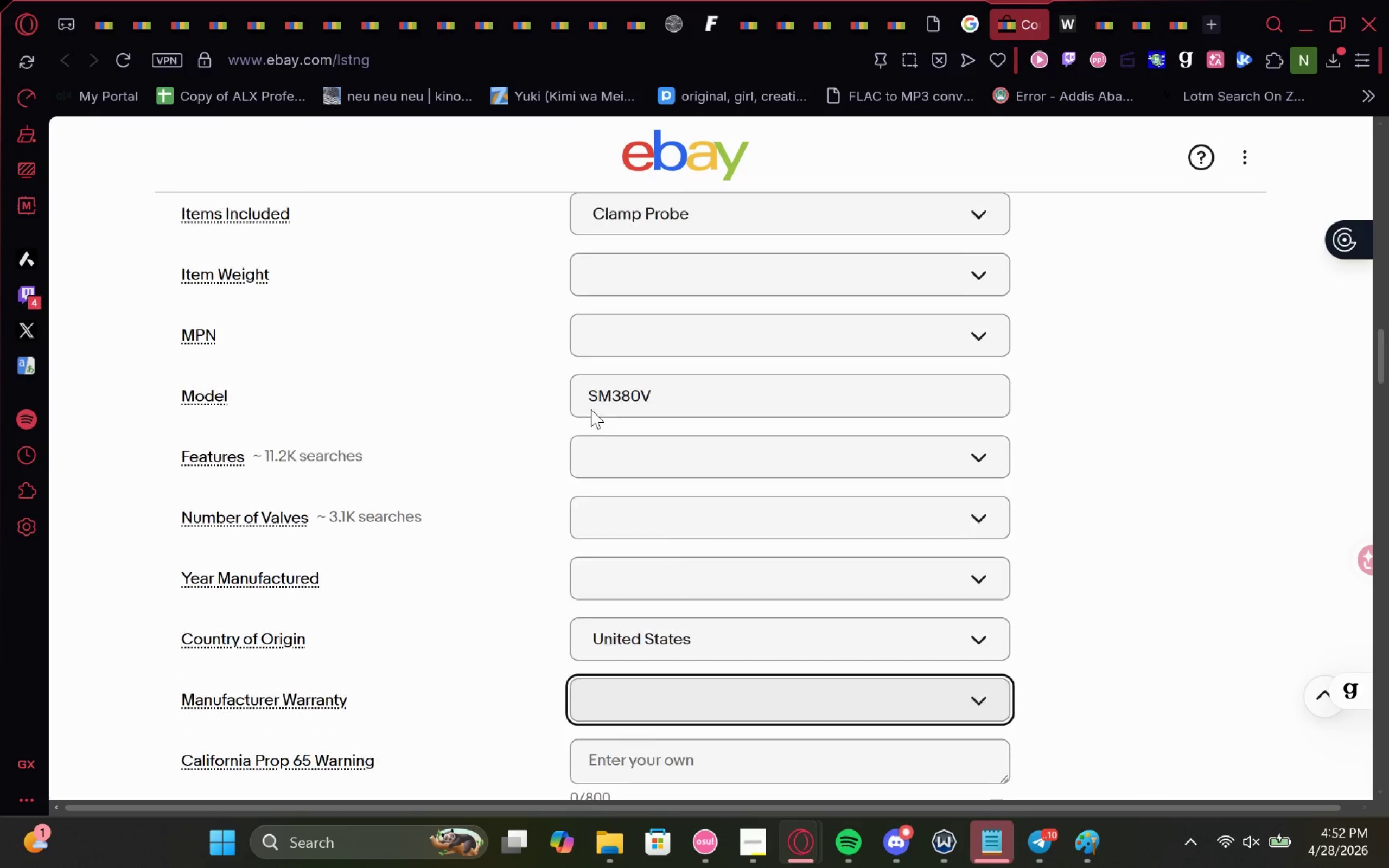 
left_click([772, 591])
 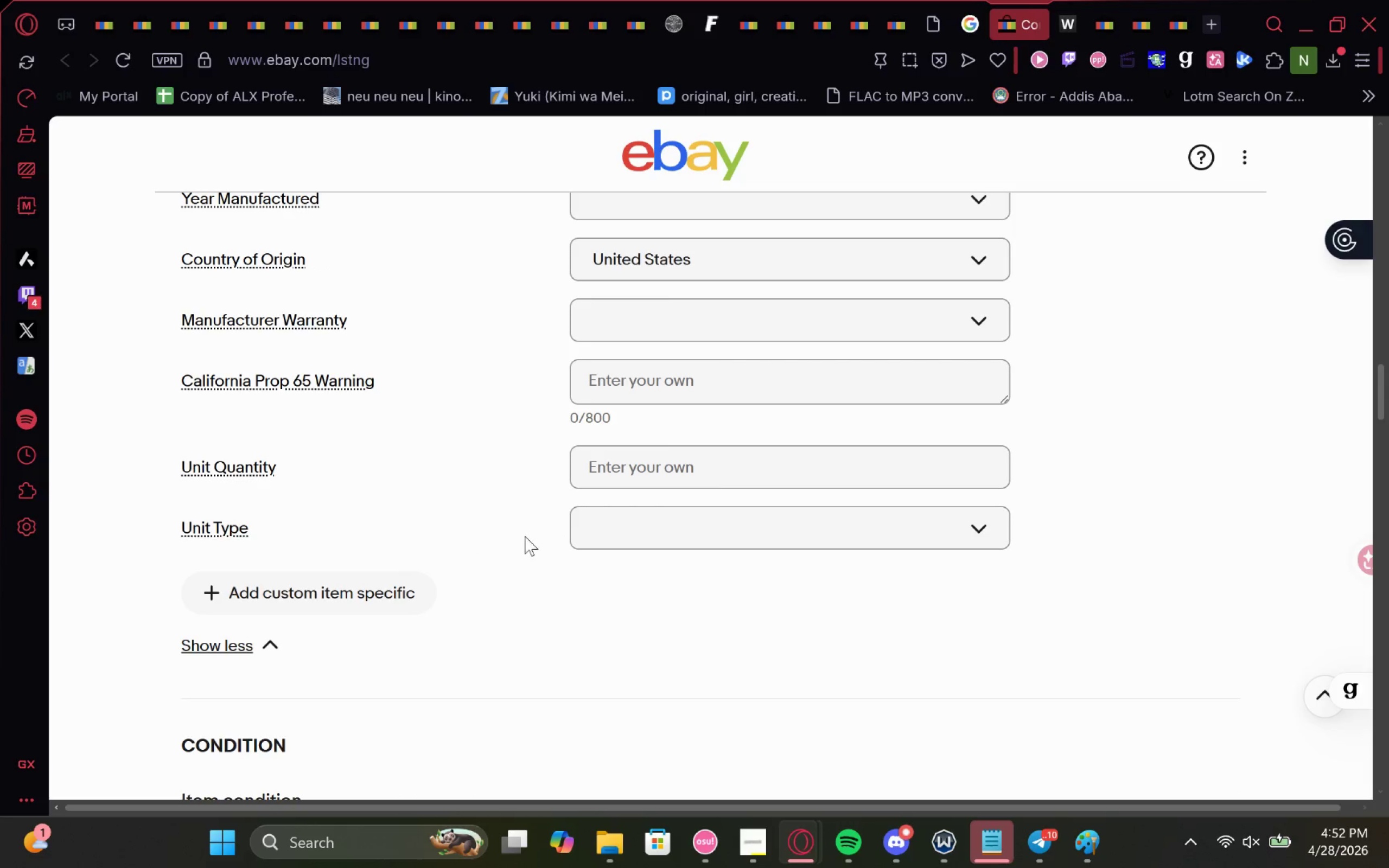 
left_click([626, 529])
 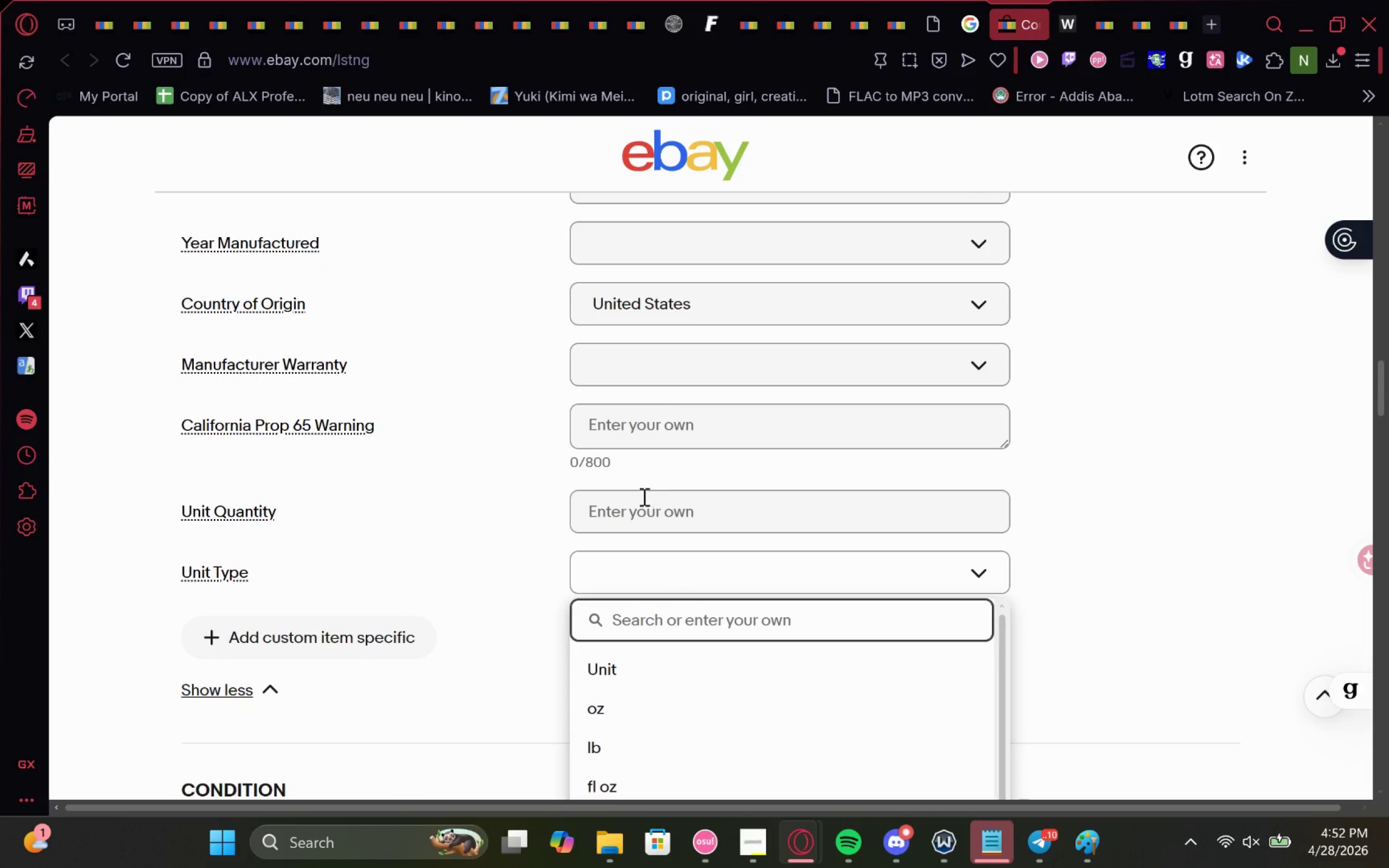 
left_click([656, 461])
 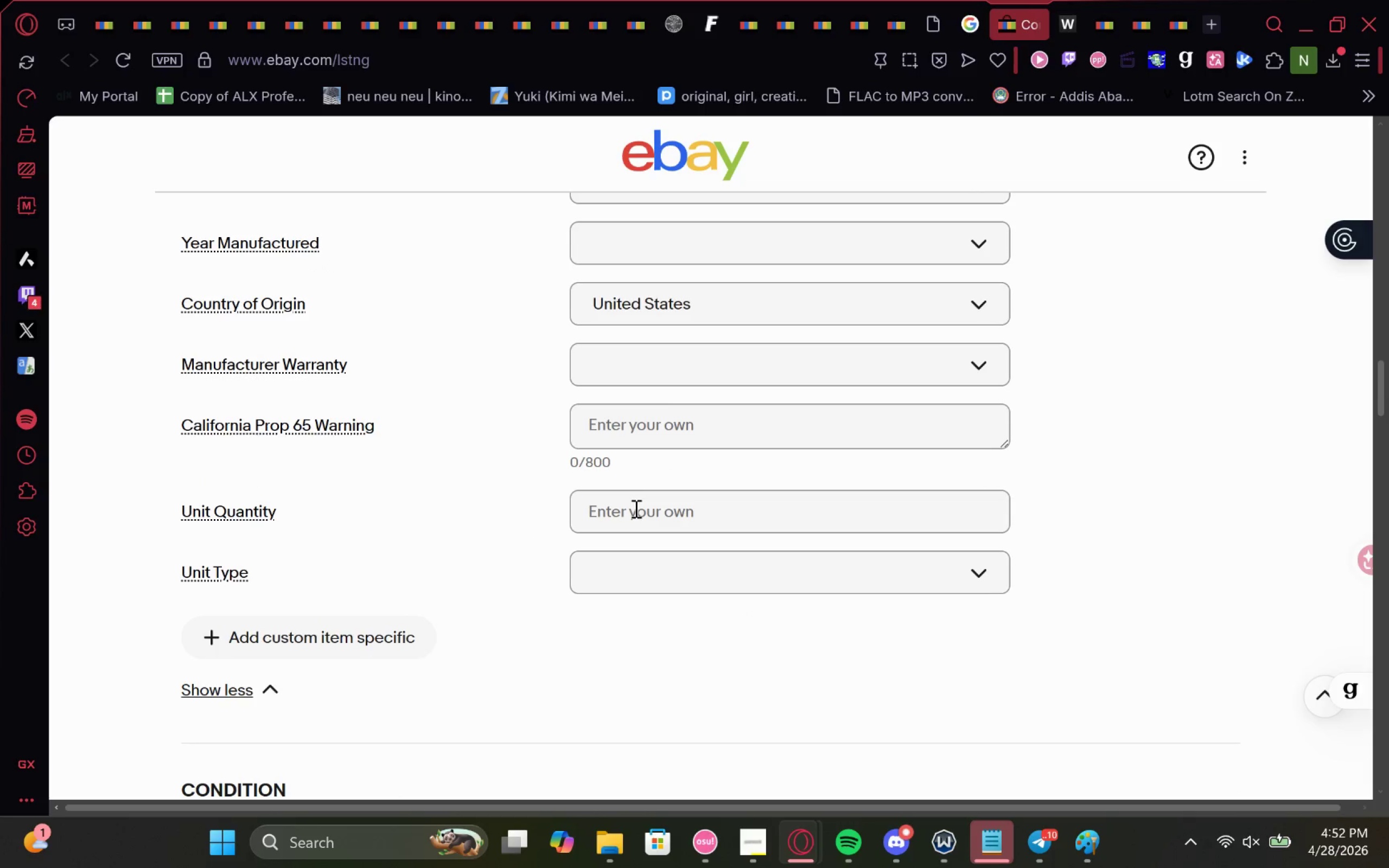 
left_click([635, 508])
 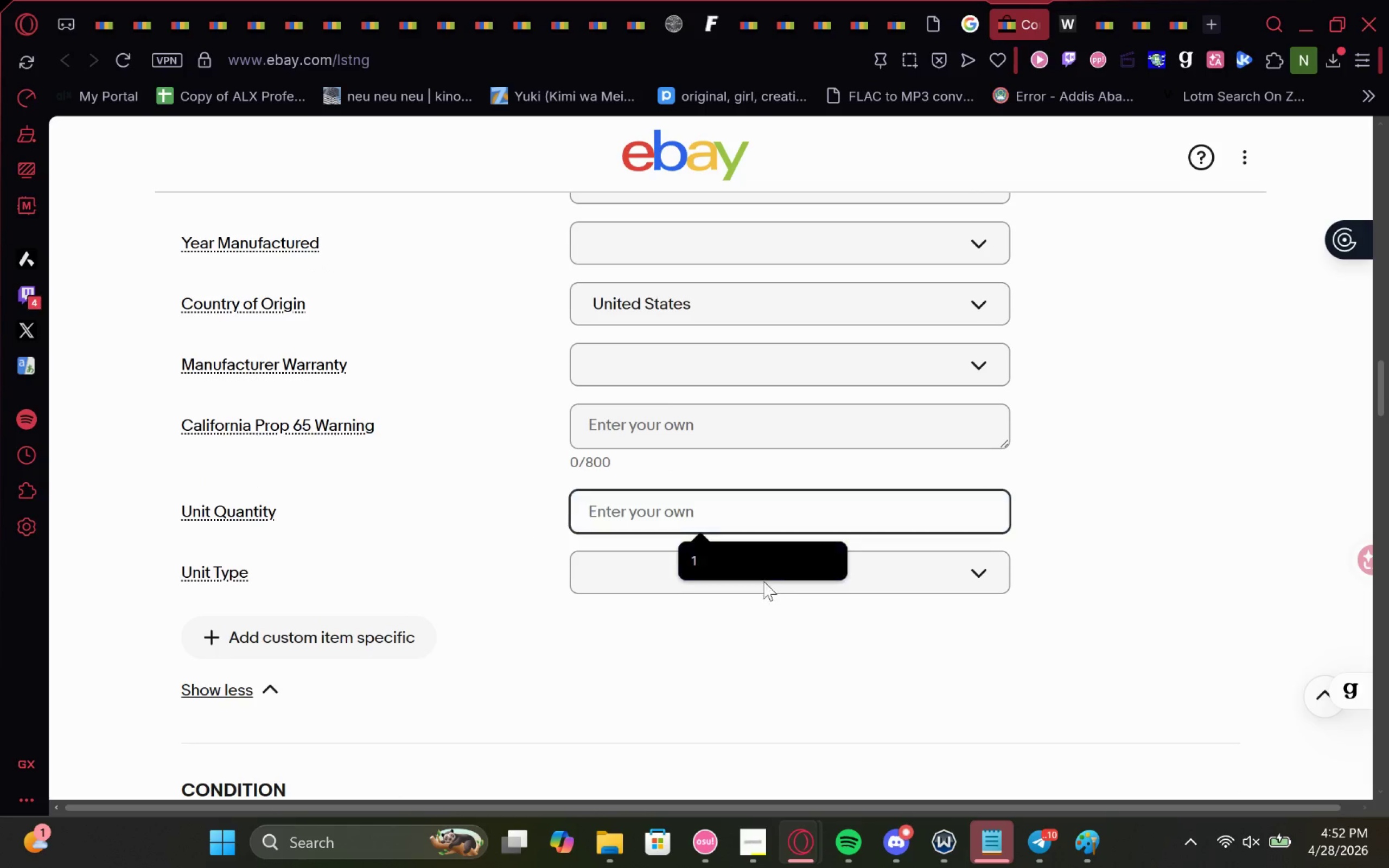 
left_click([737, 554])
 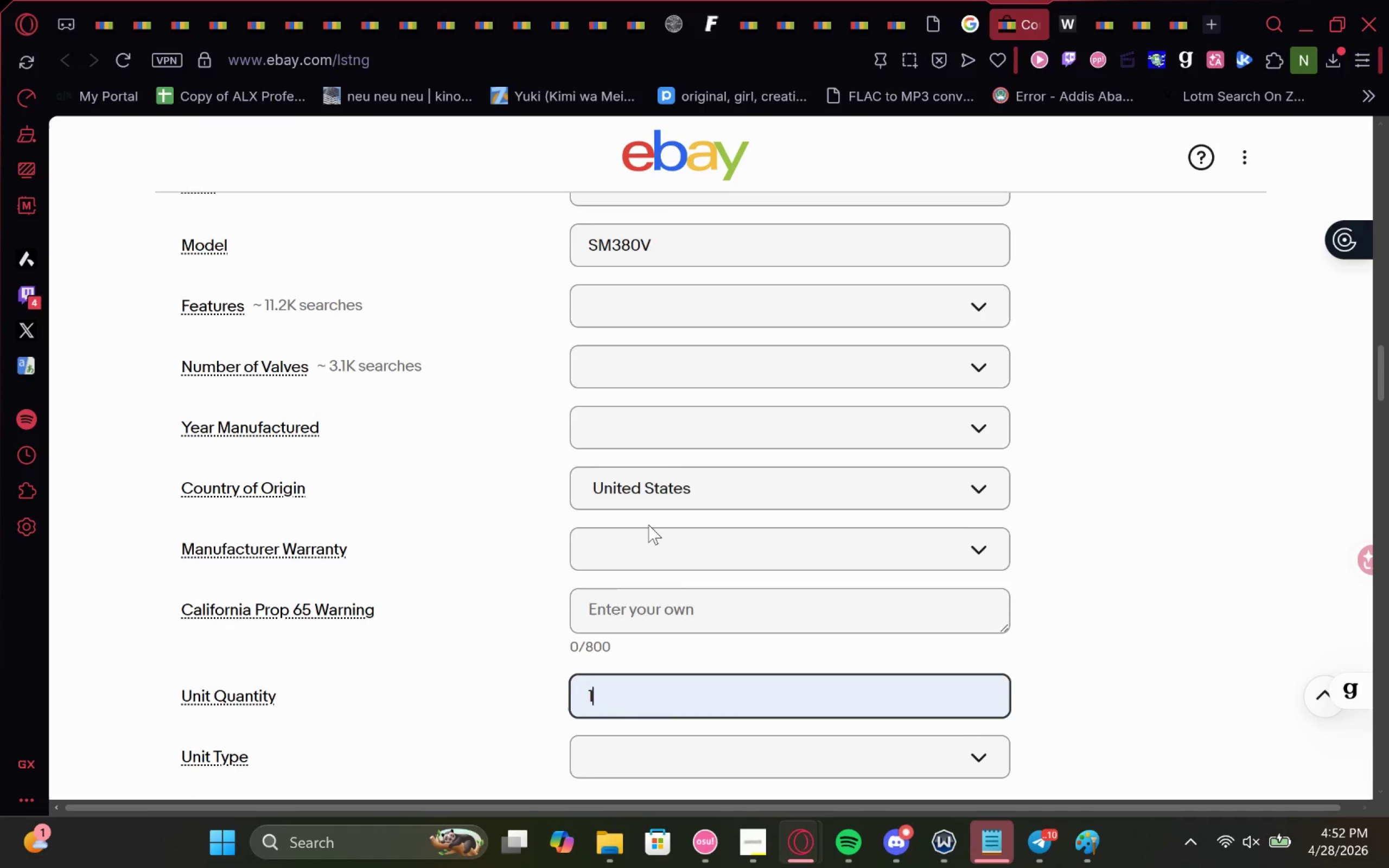 
left_click([648, 546])
 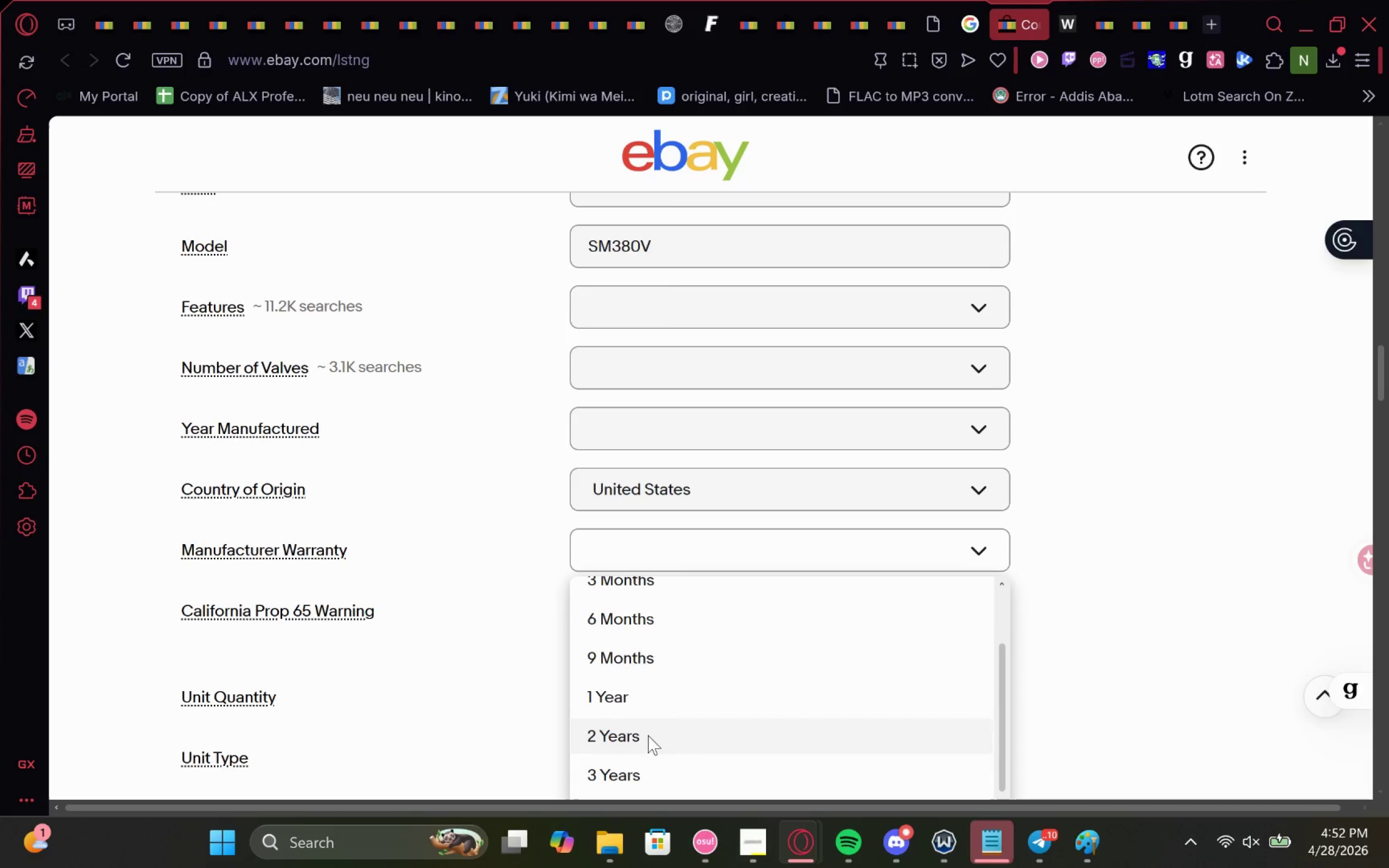 
left_click([627, 697])
 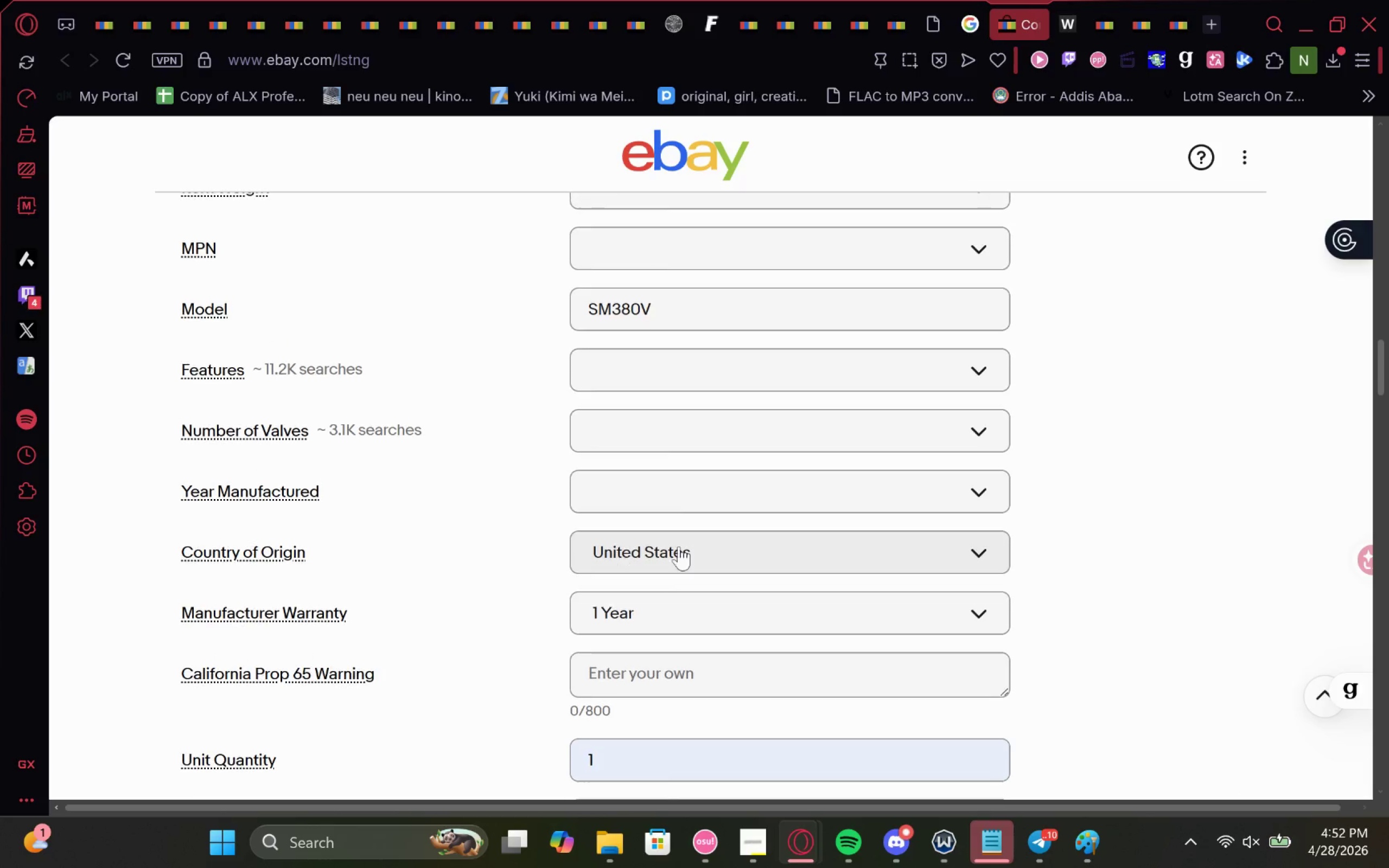 
left_click([692, 539])
 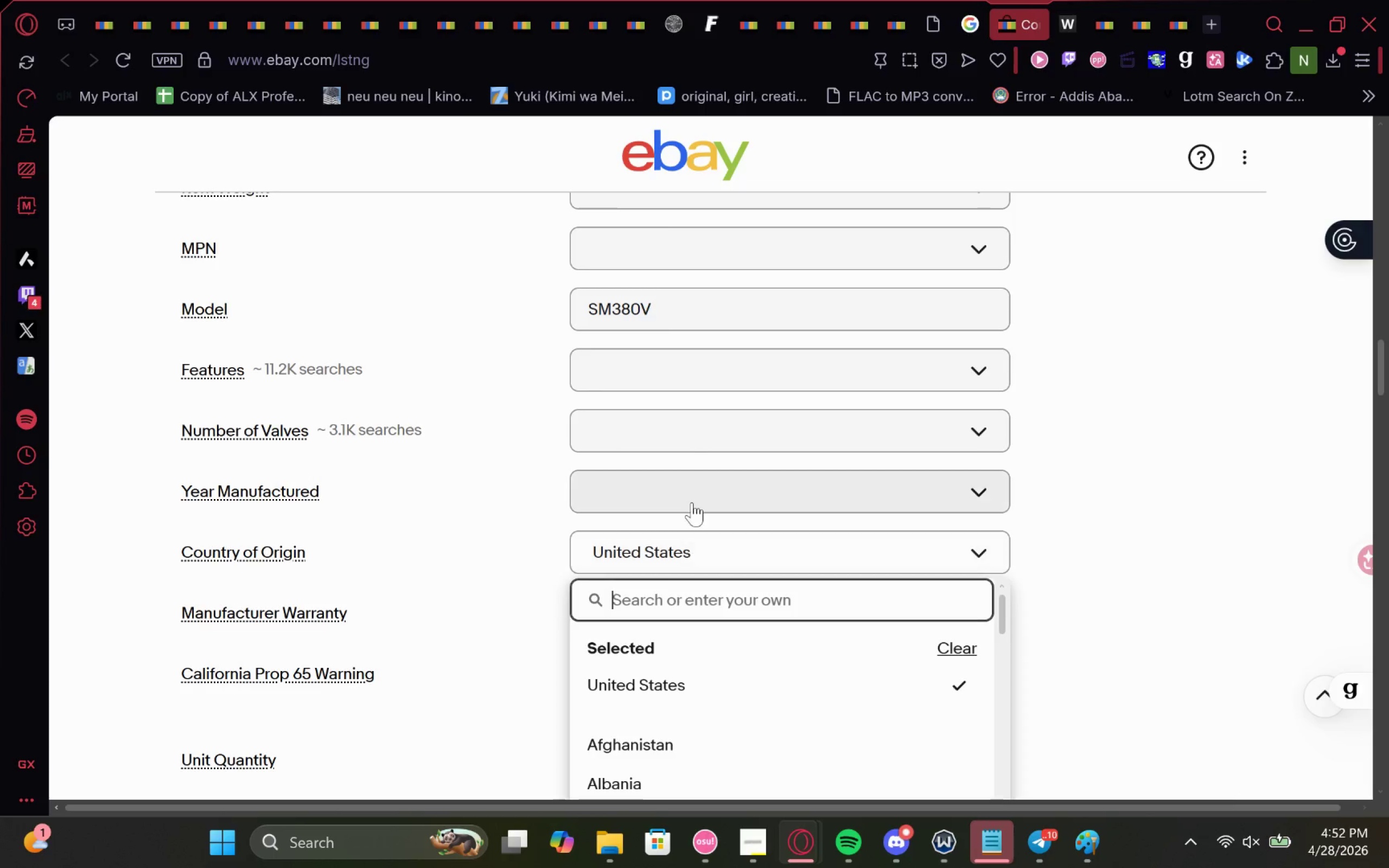 
left_click([688, 456])
 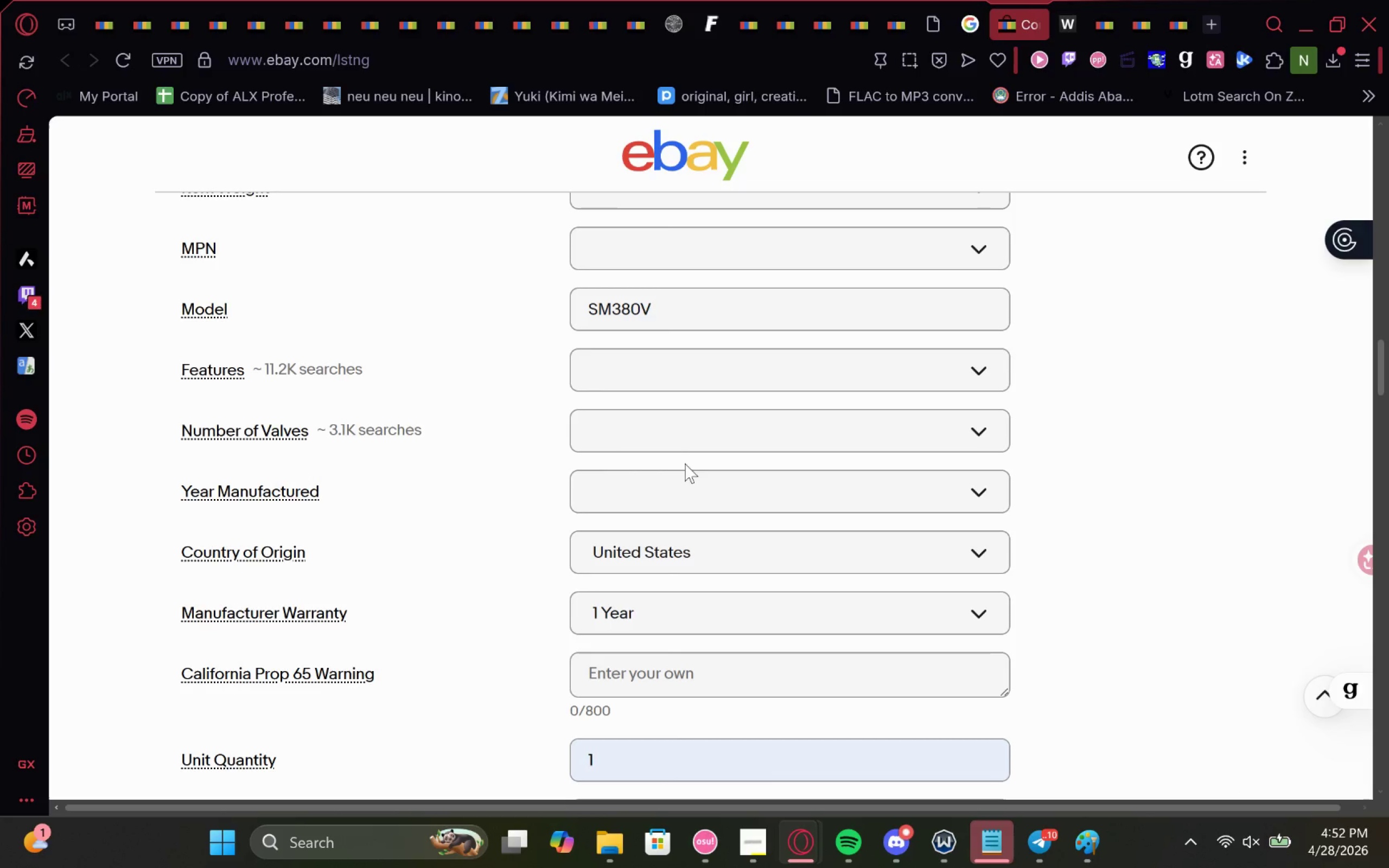 
left_click([665, 486])
 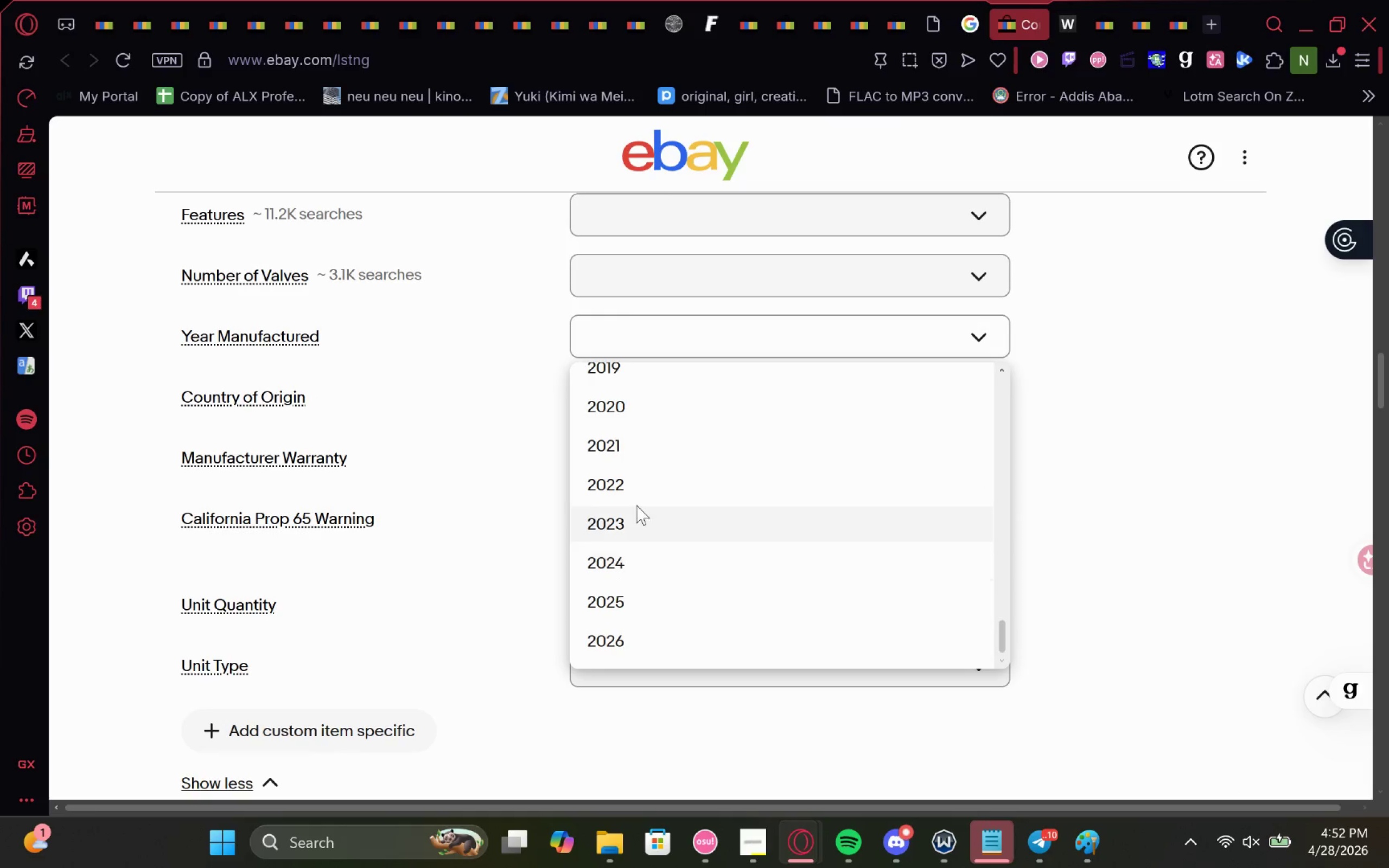 
left_click([677, 411])
 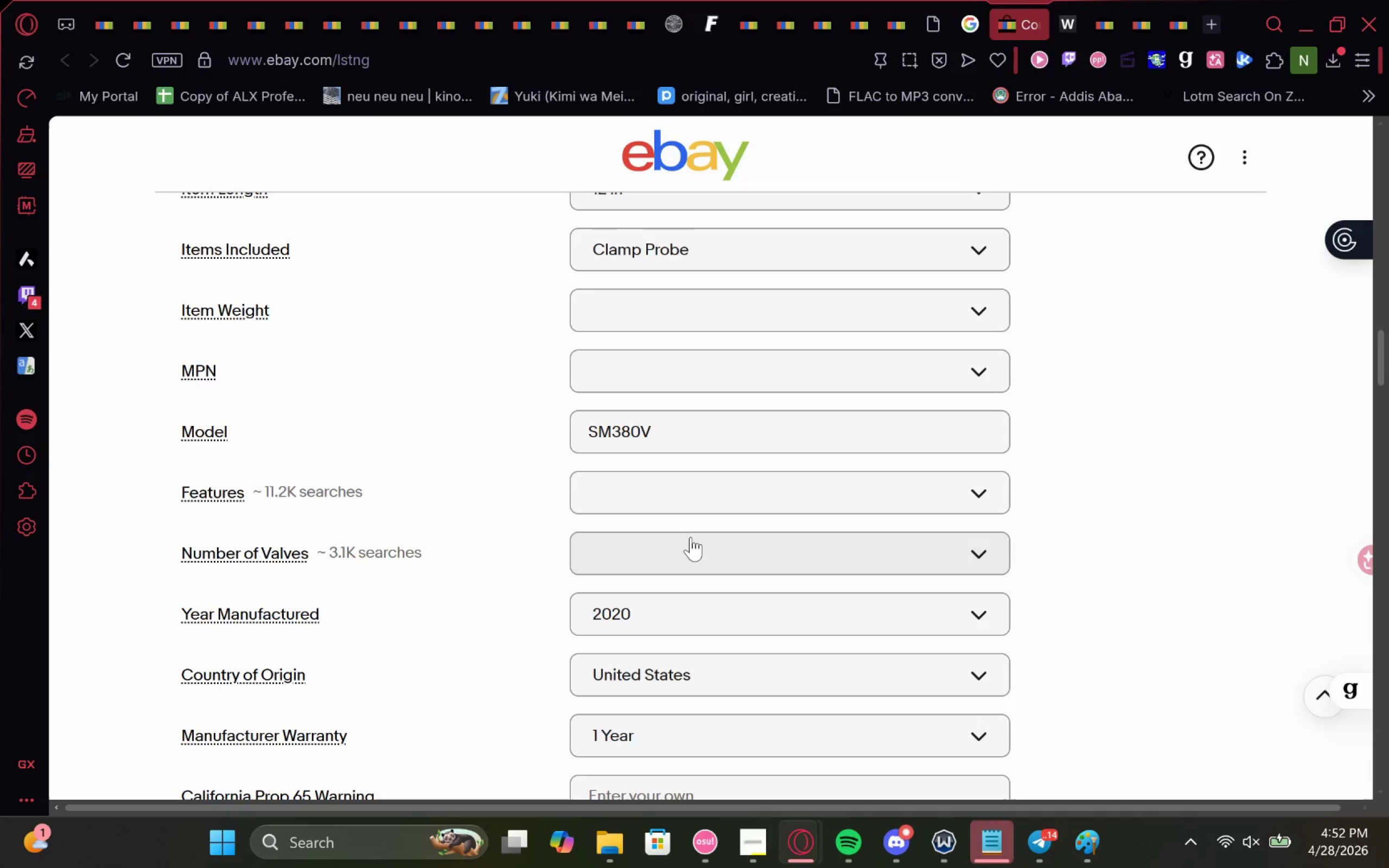 
left_click([685, 559])
 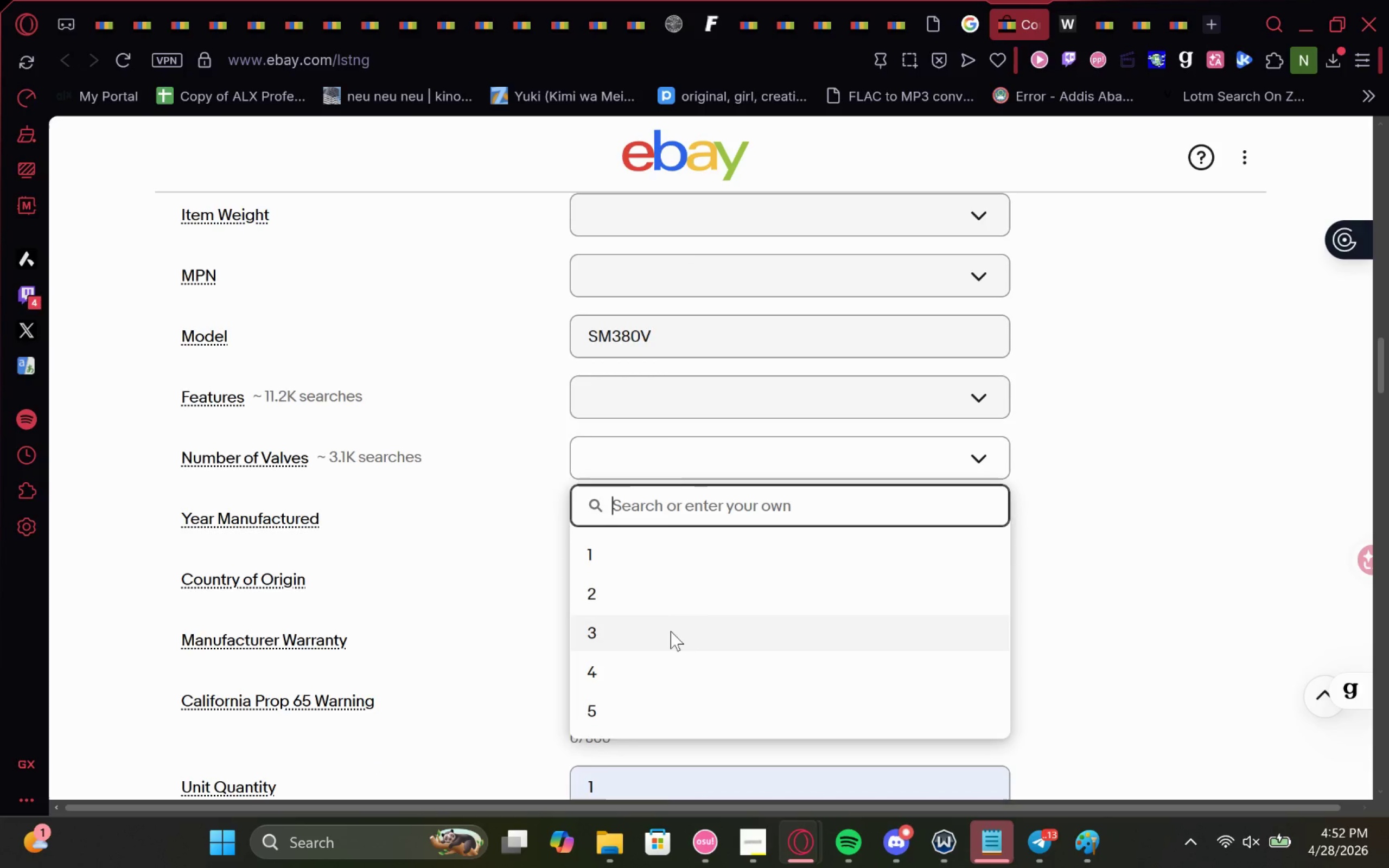 
left_click([671, 631])
 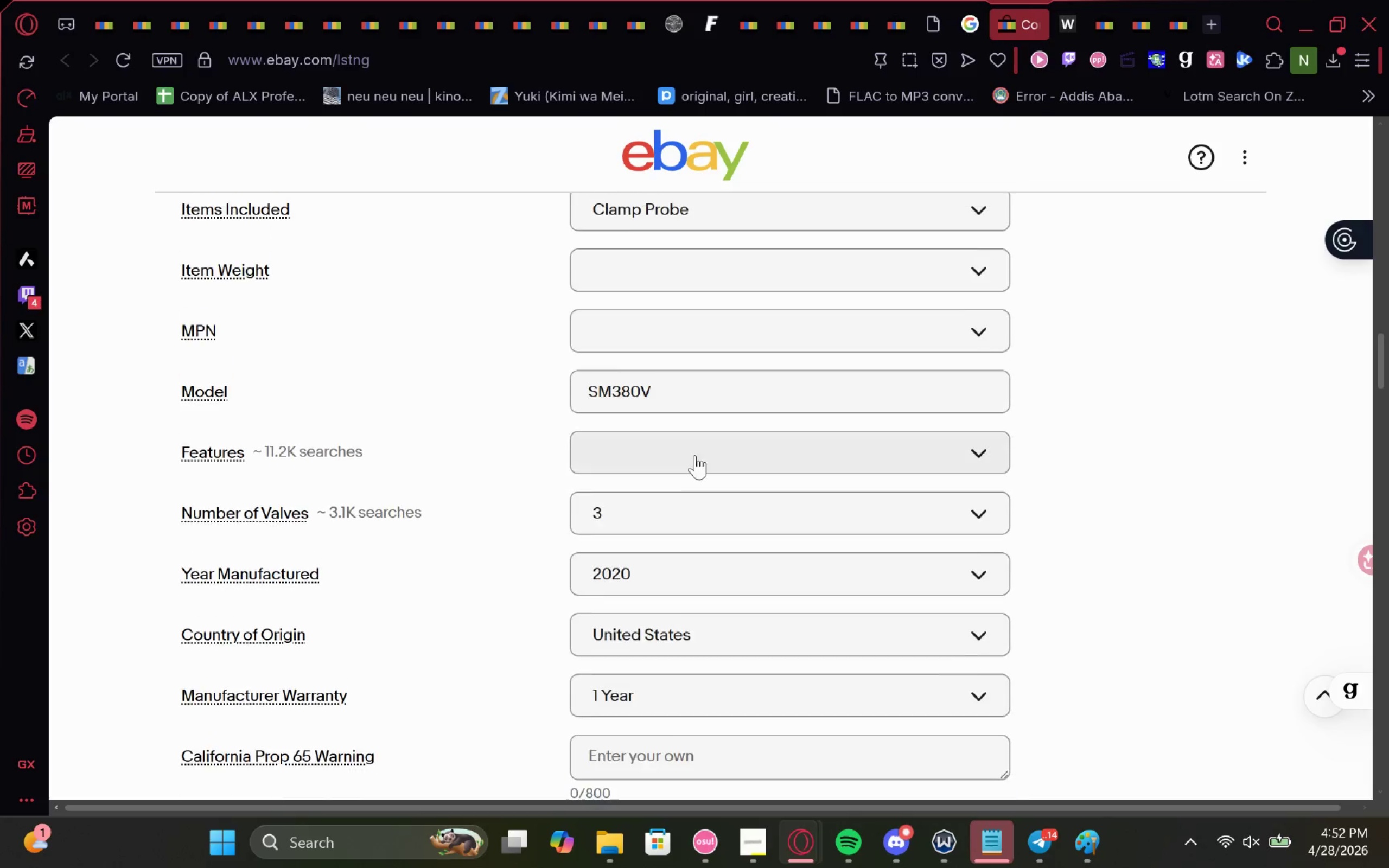 
left_click([708, 447])
 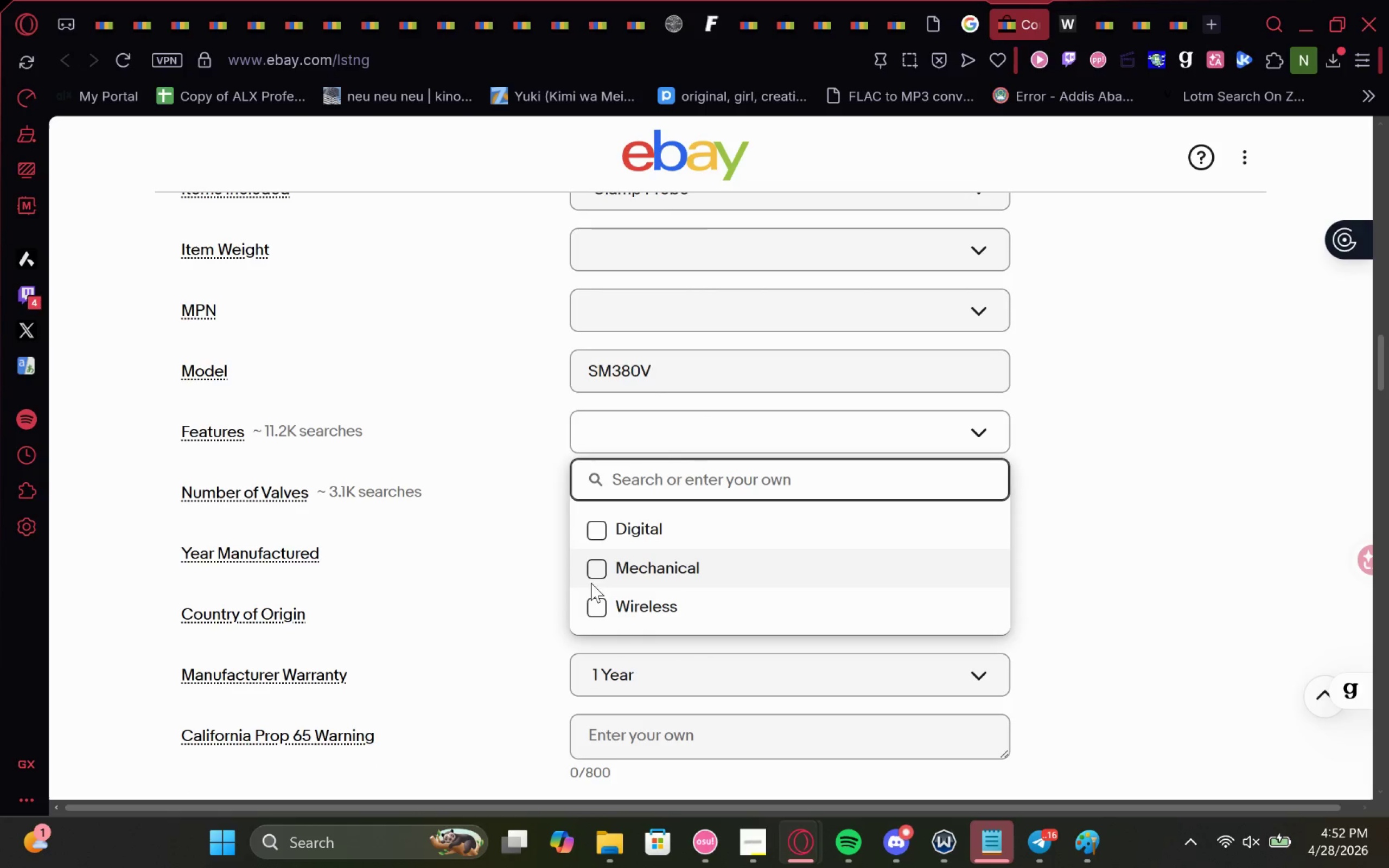 
left_click([595, 524])
 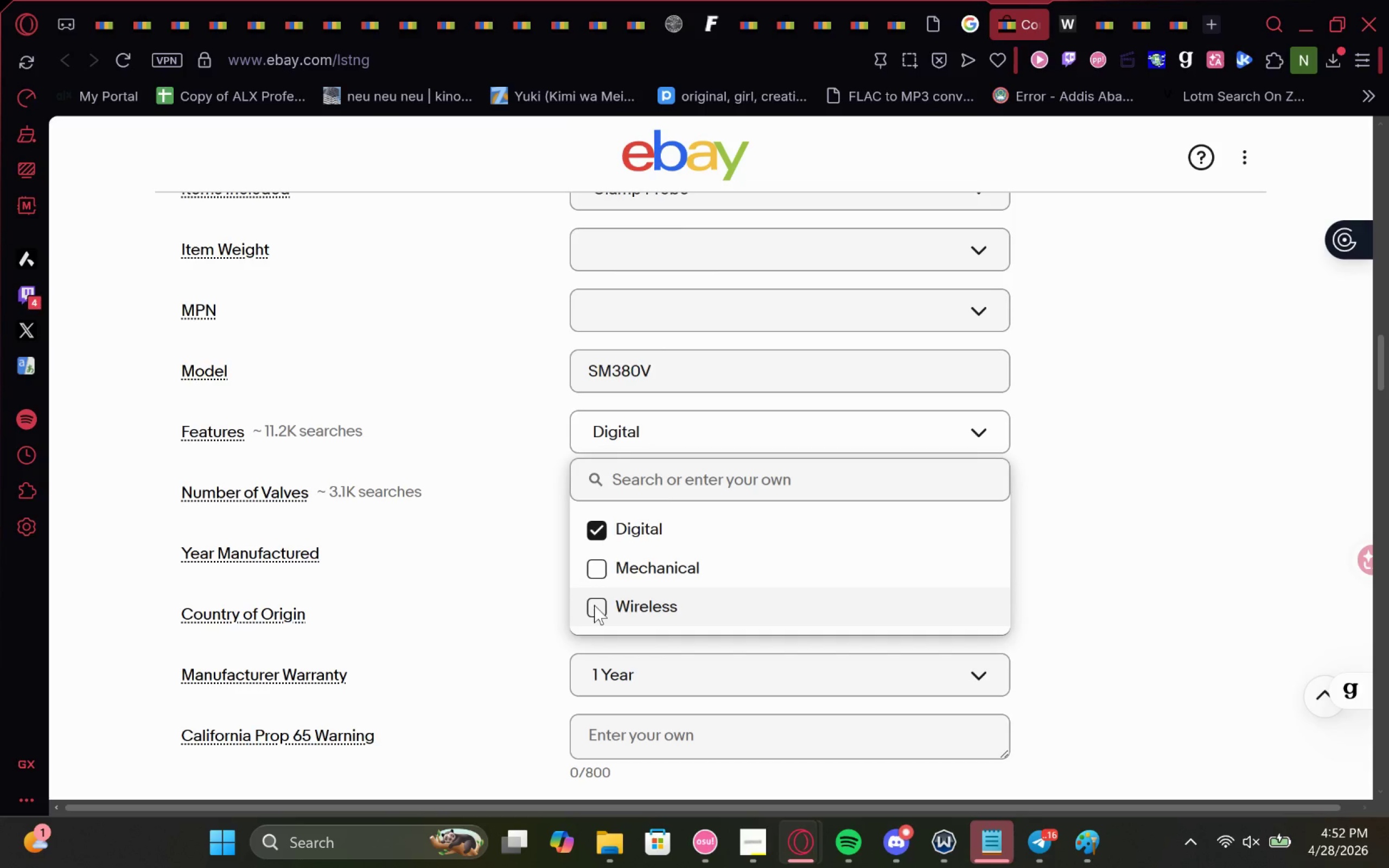 
left_click([594, 575])
 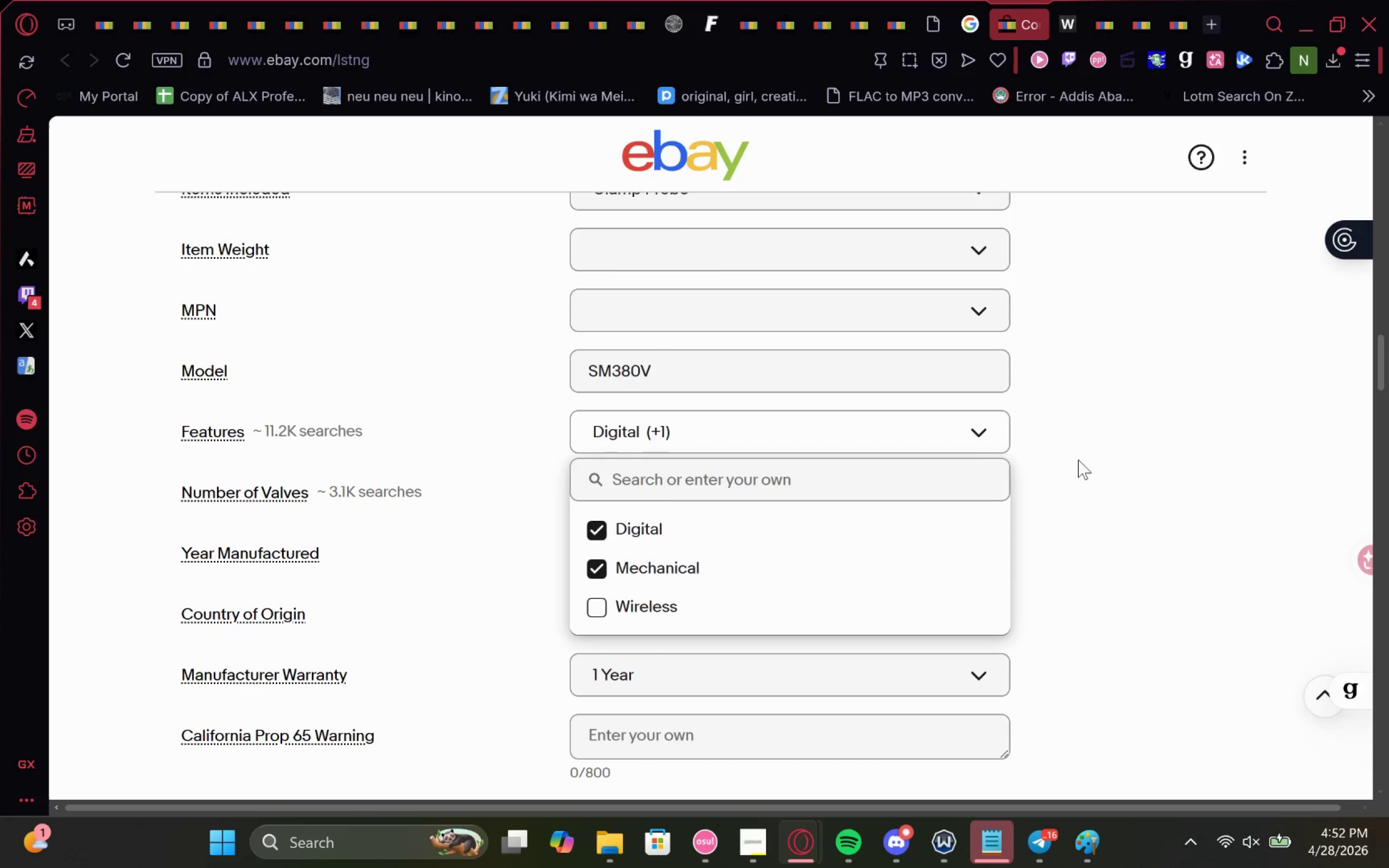 
left_click([1088, 451])
 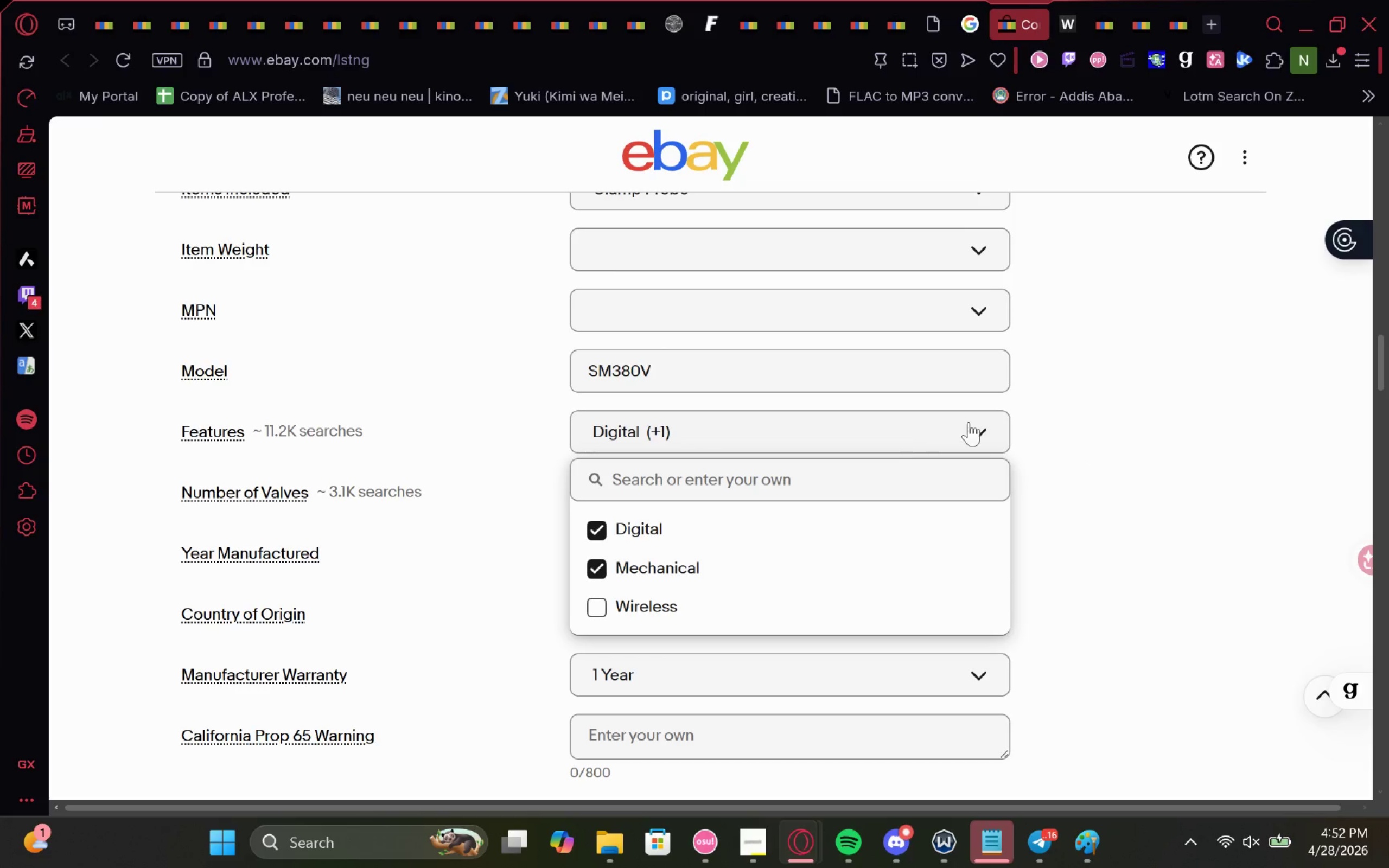 
left_click([1073, 417])
 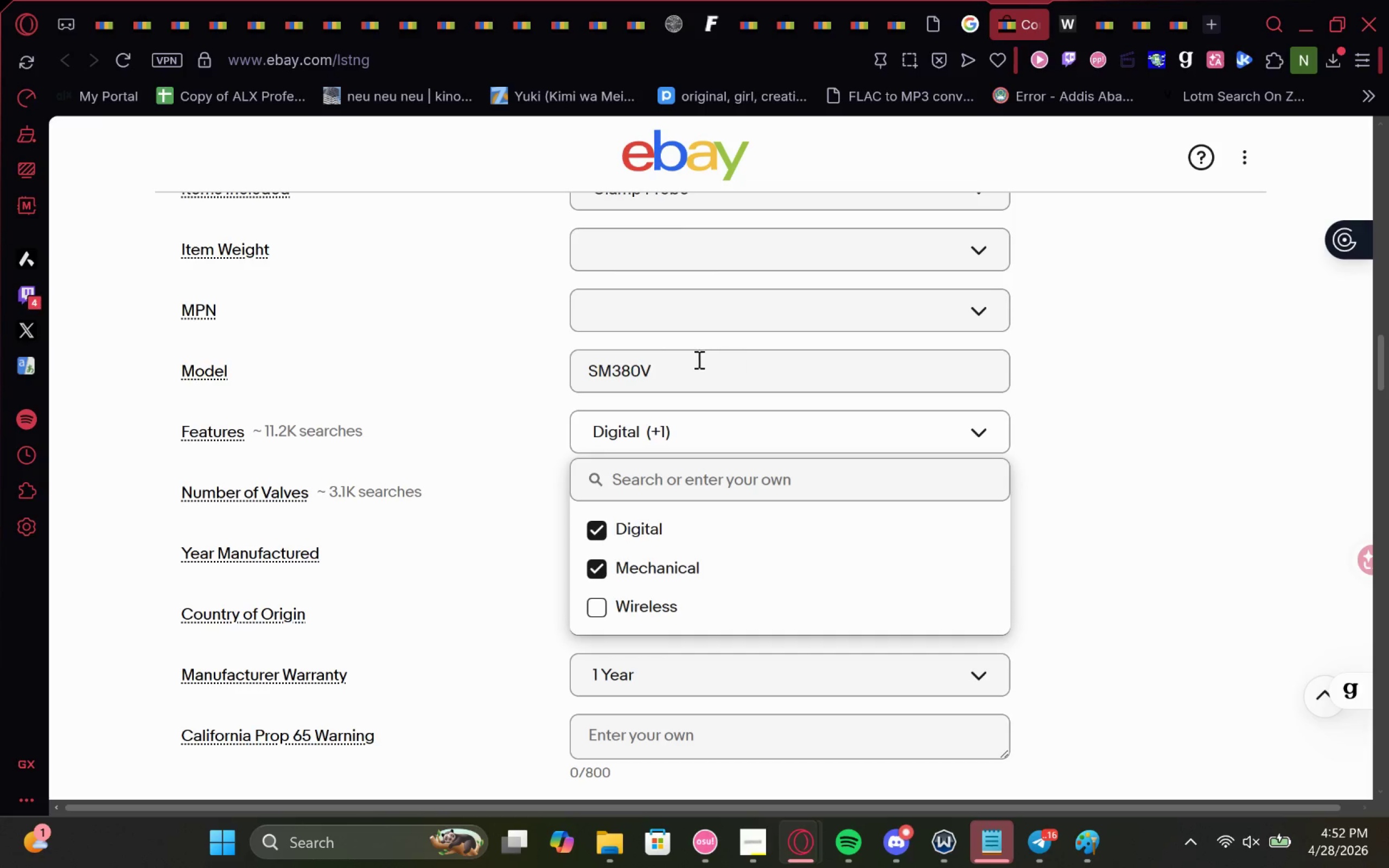 
left_click_drag(start_coordinate=[774, 368], to_coordinate=[534, 378])
 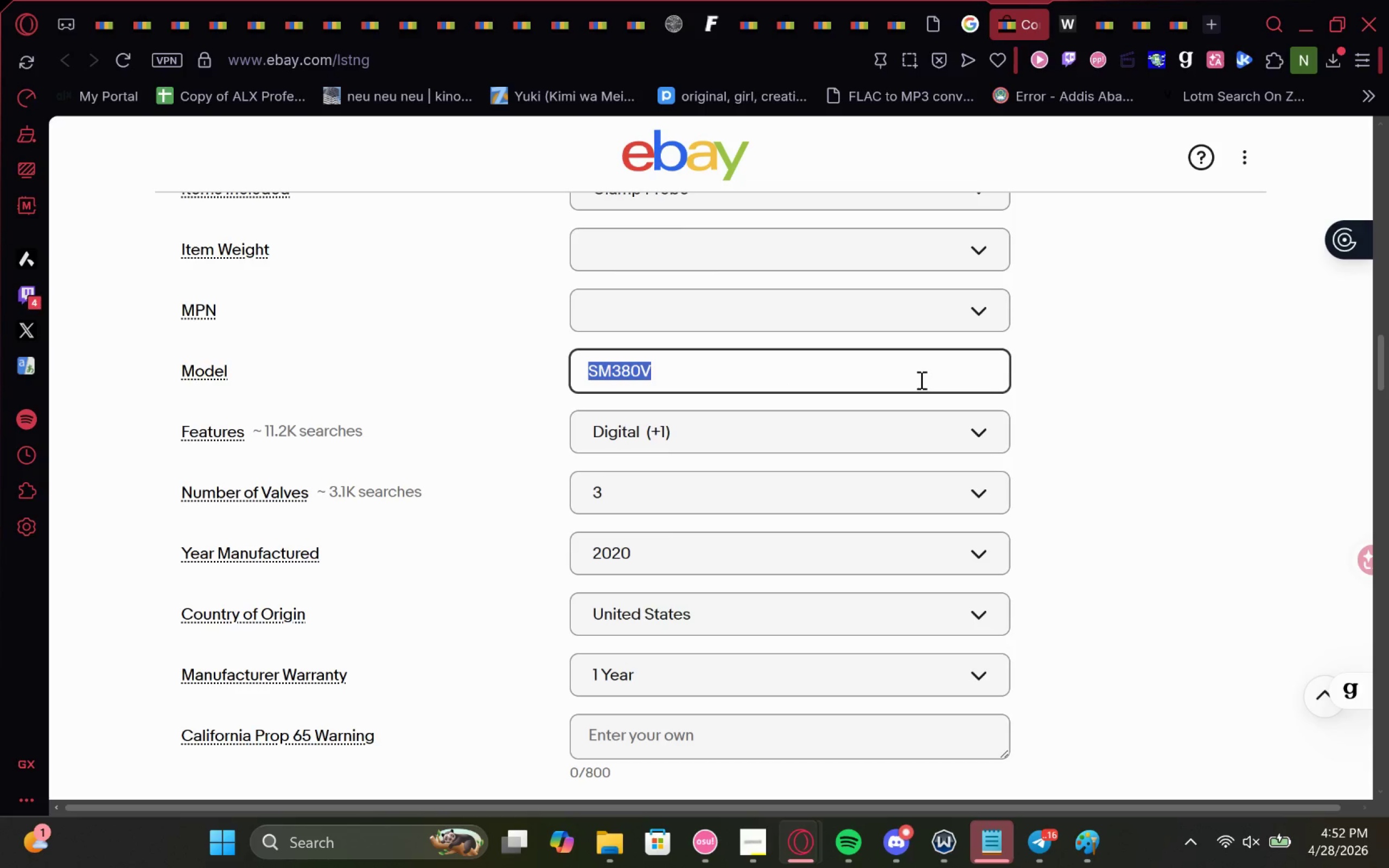 
type(SRL)
 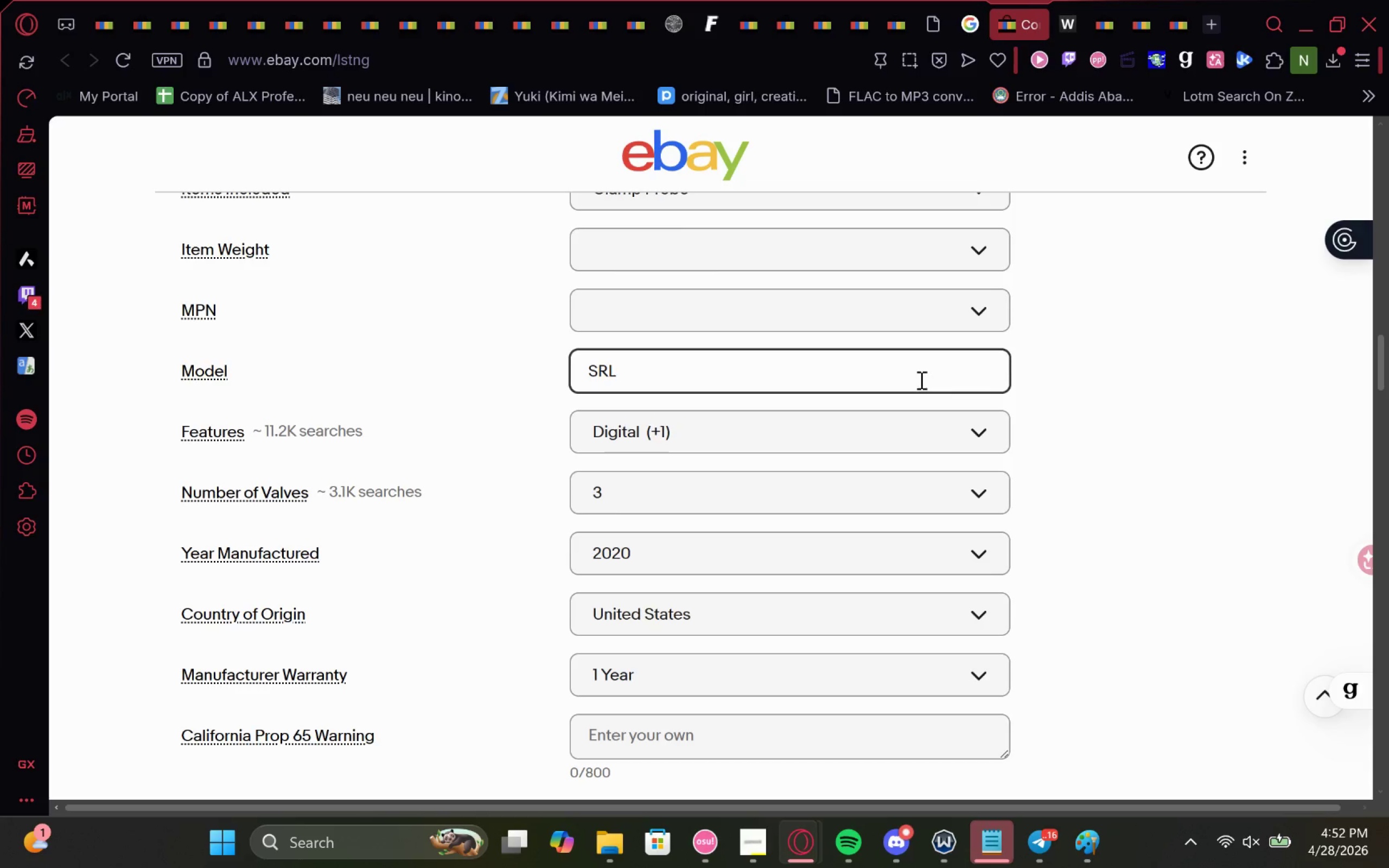 
key(8)
 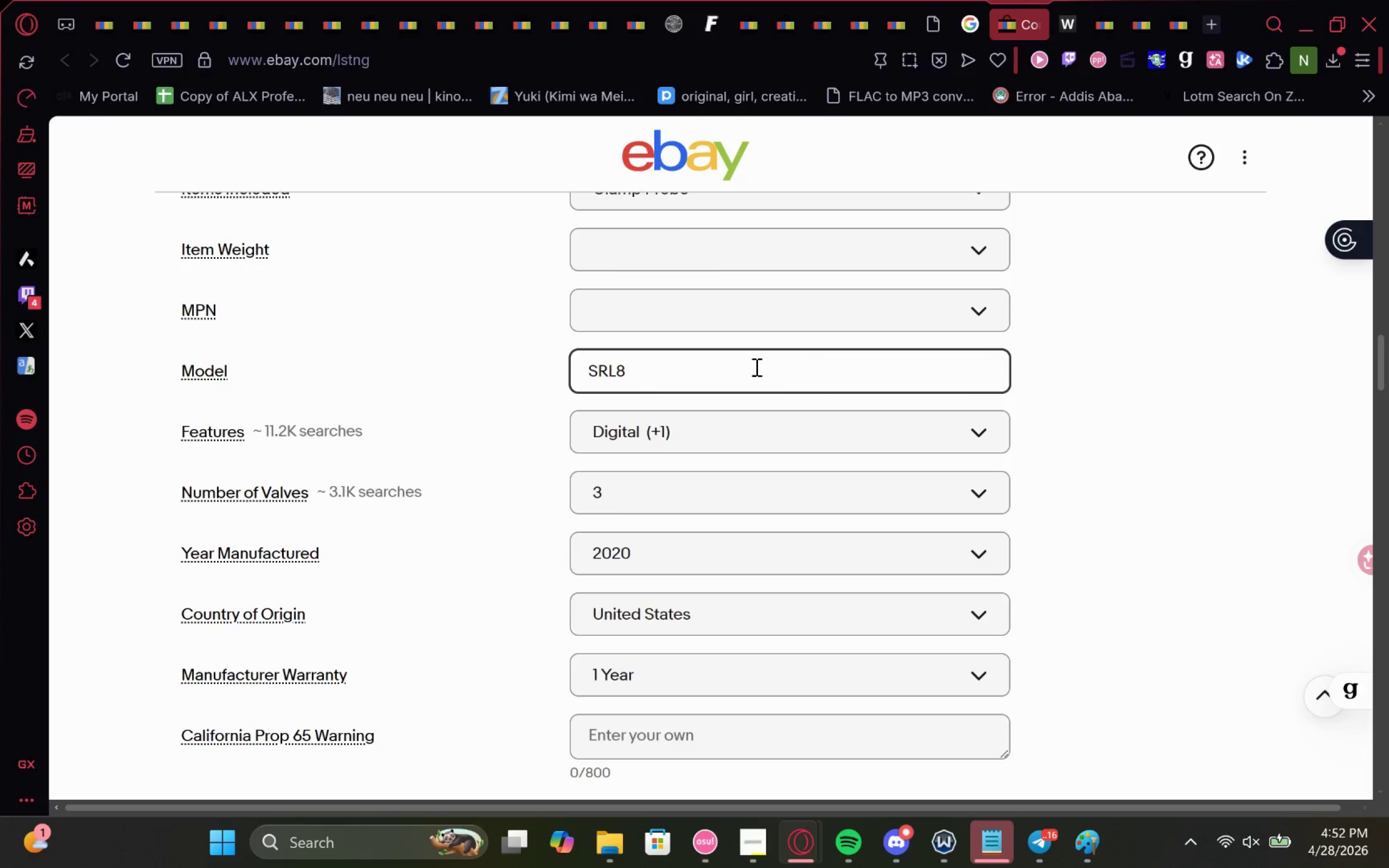 
left_click_drag(start_coordinate=[743, 365], to_coordinate=[578, 363])
 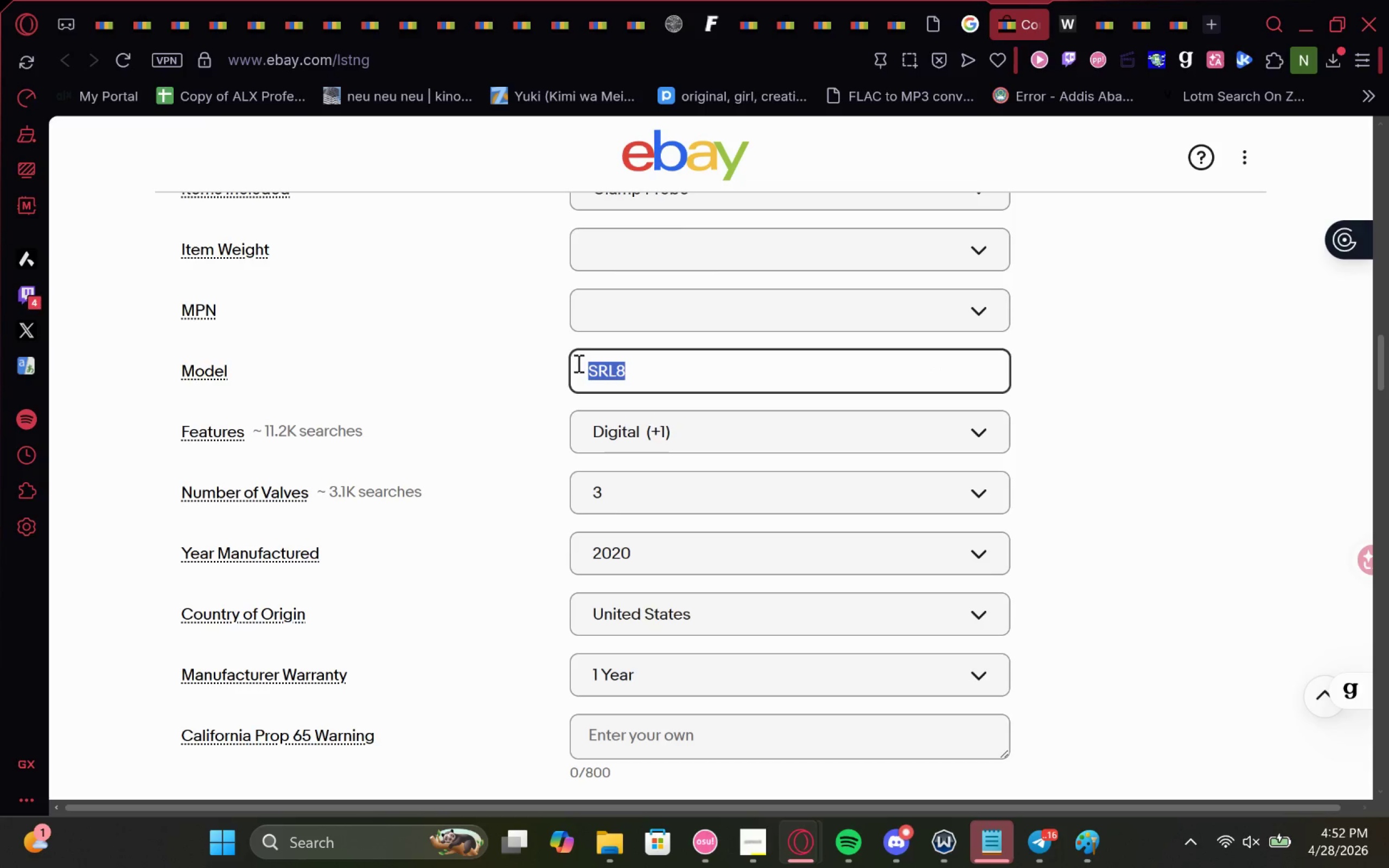 
key(Control+C)
 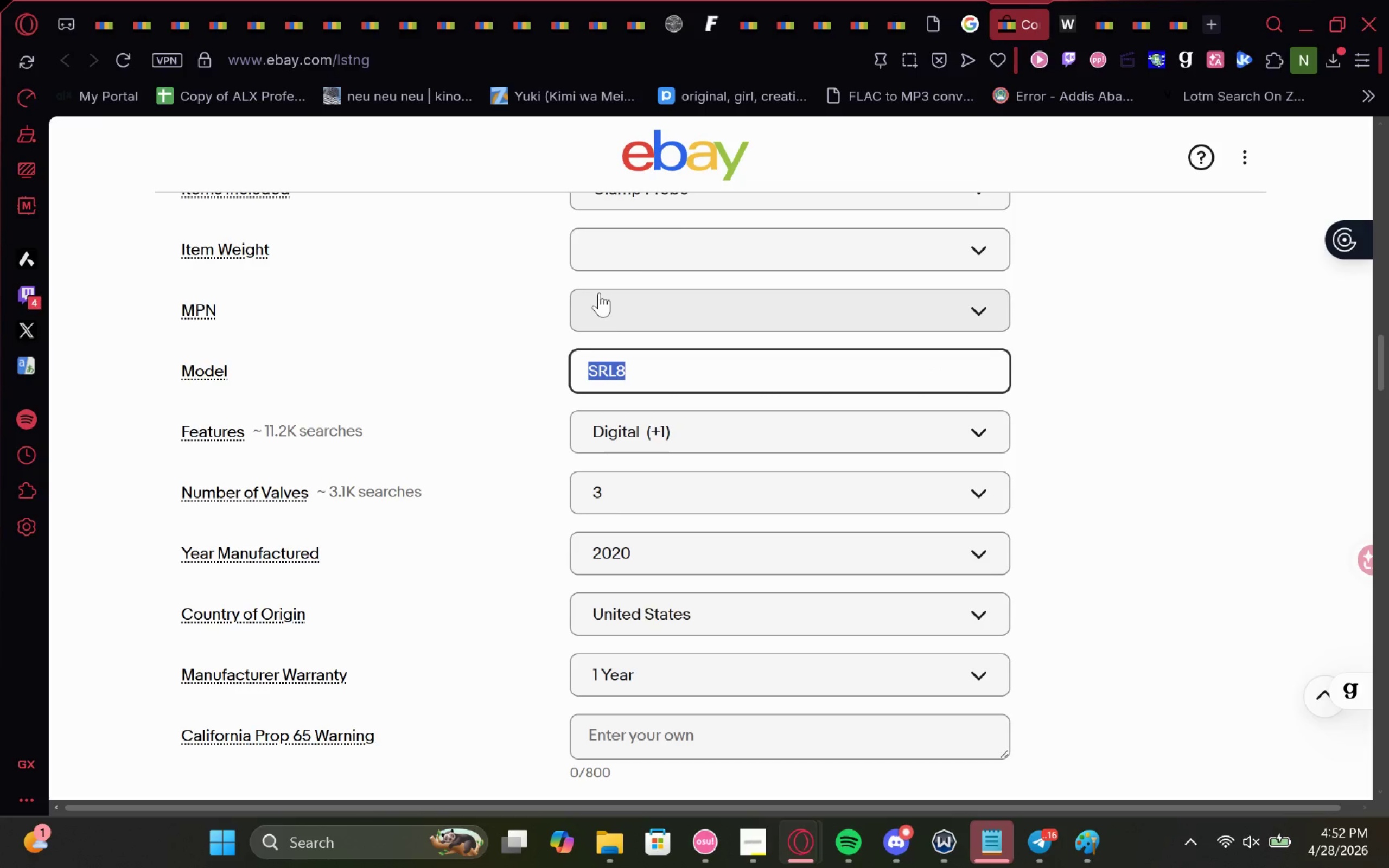 
left_click([611, 299])
 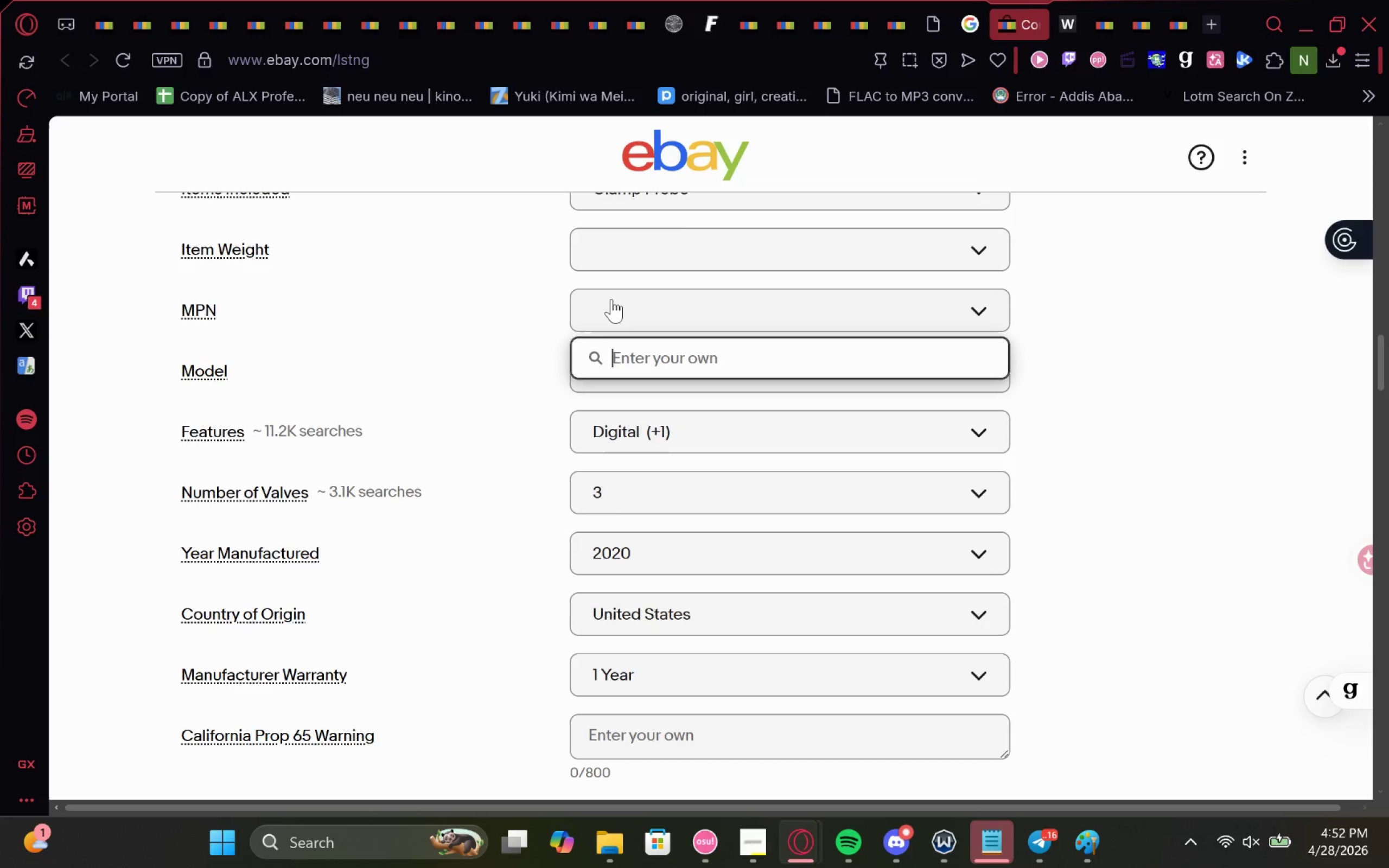 
key(Control+V)
 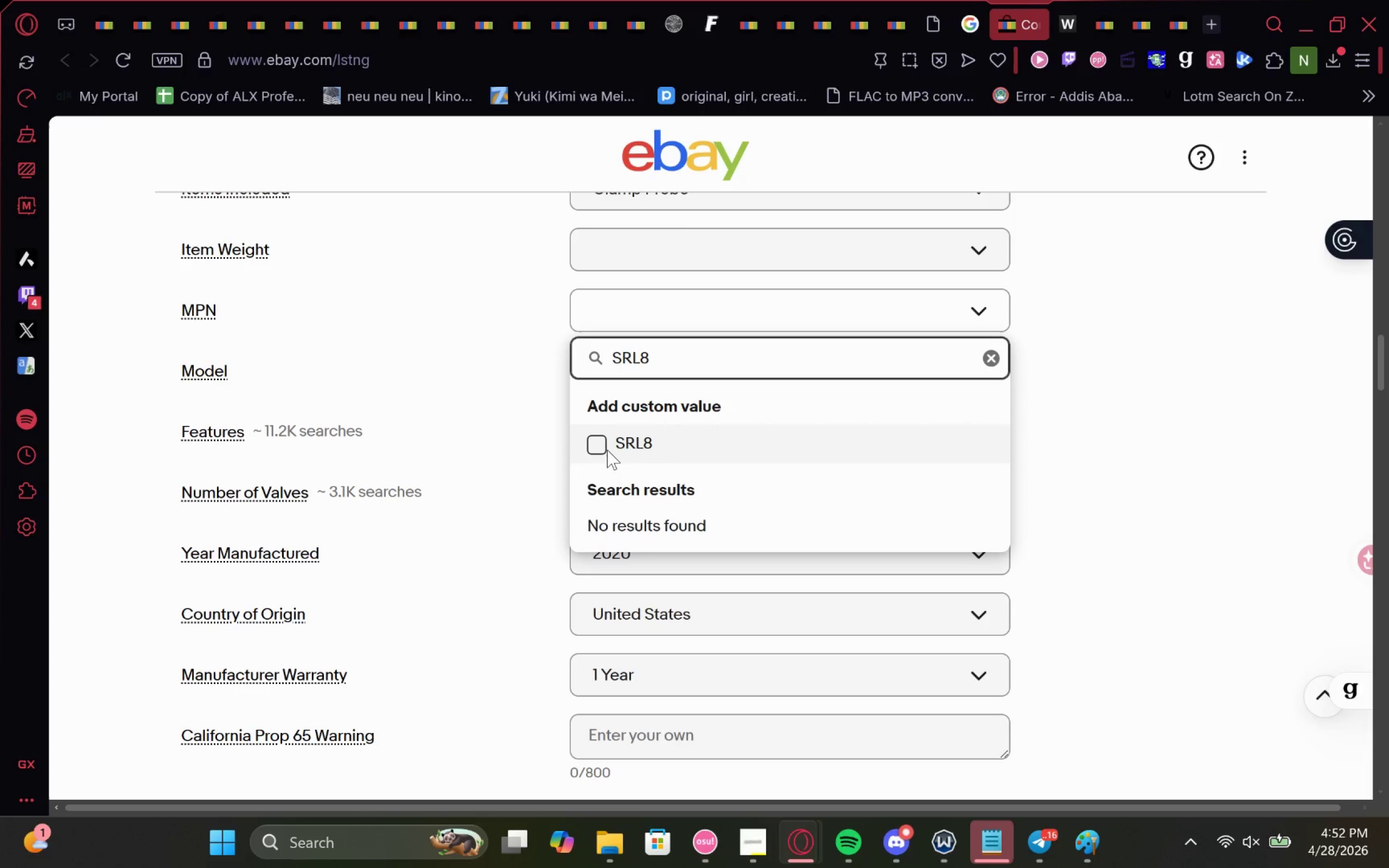 
left_click([602, 446])
 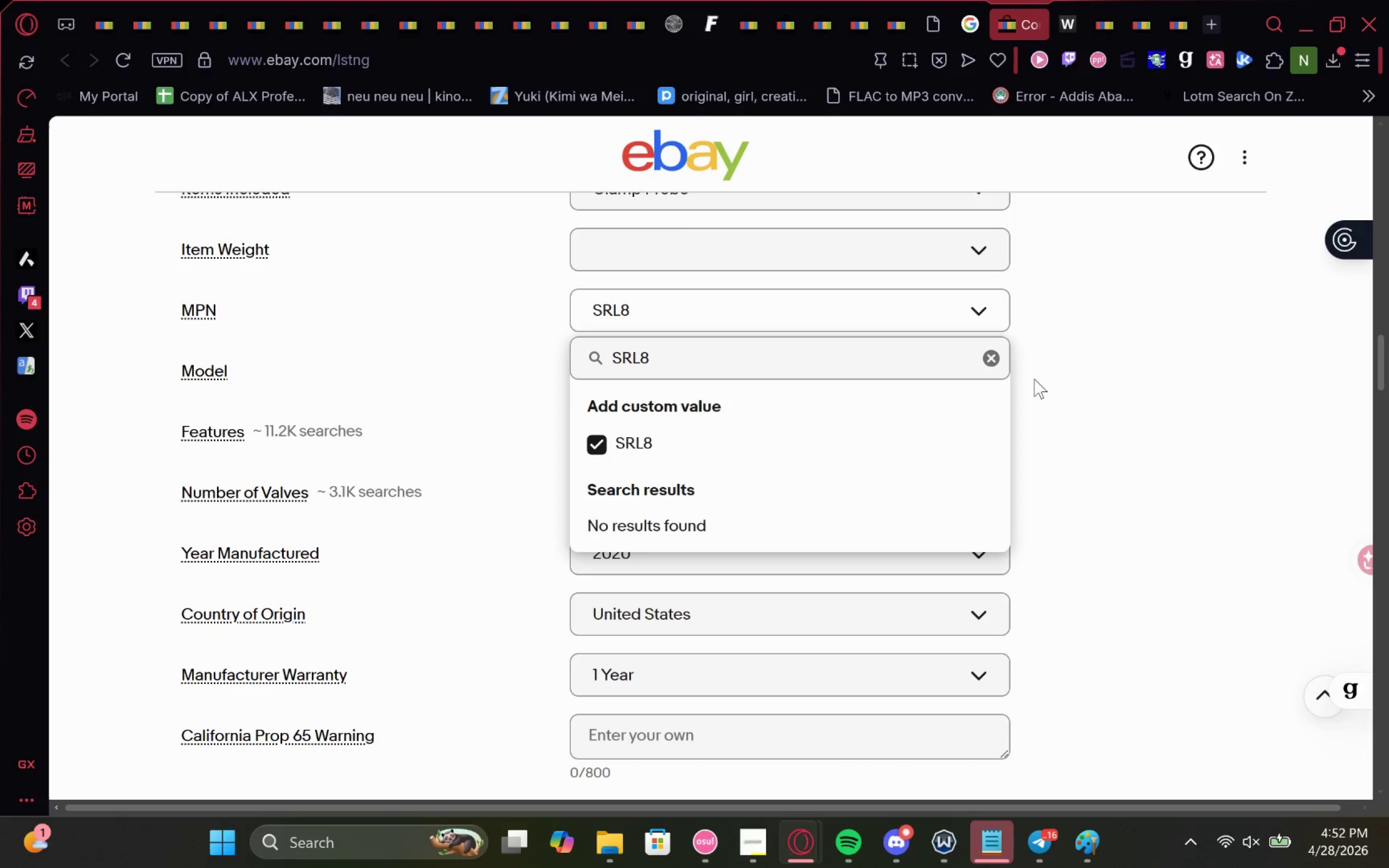 
left_click([1085, 337])
 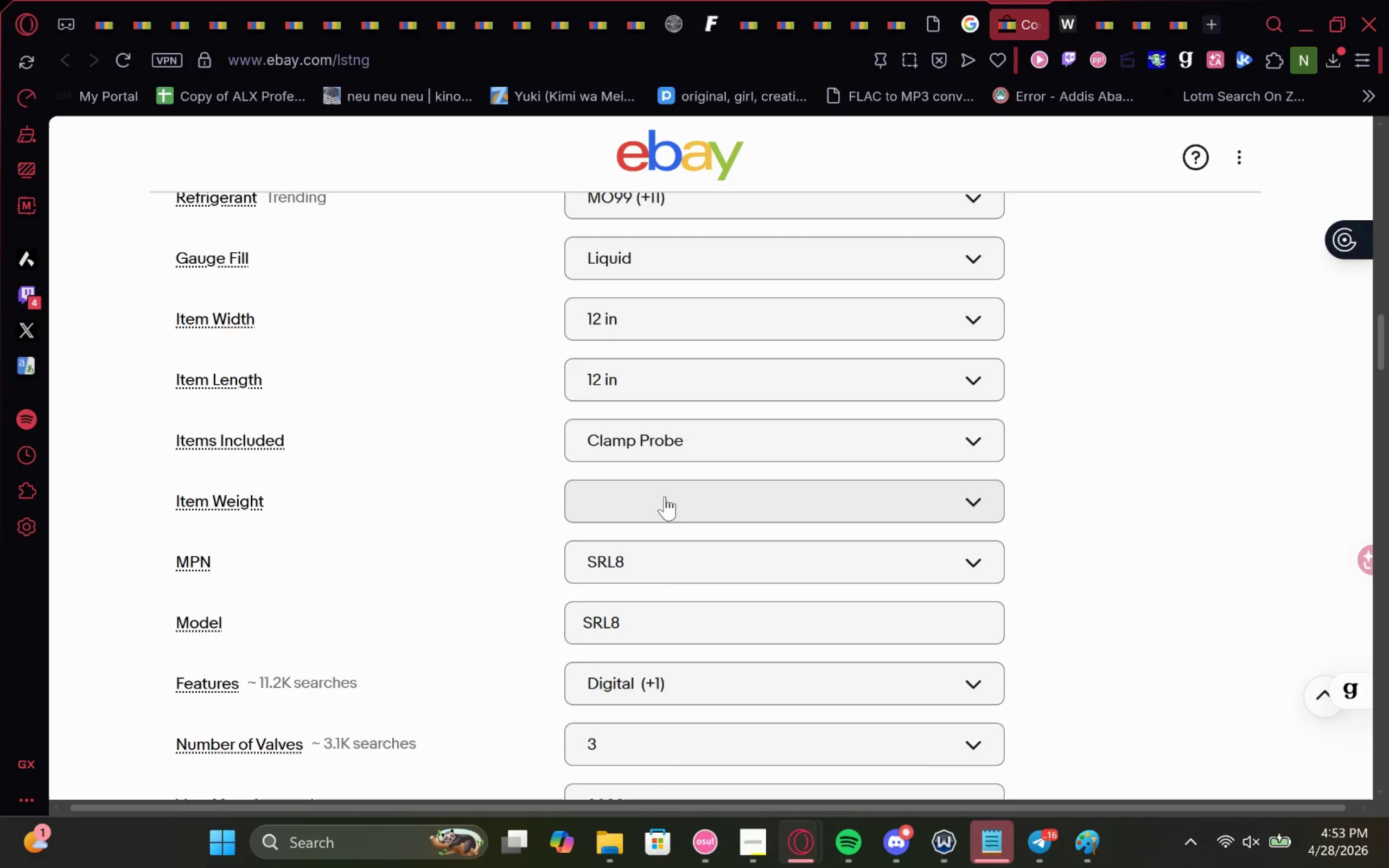 
wait(10.0)
 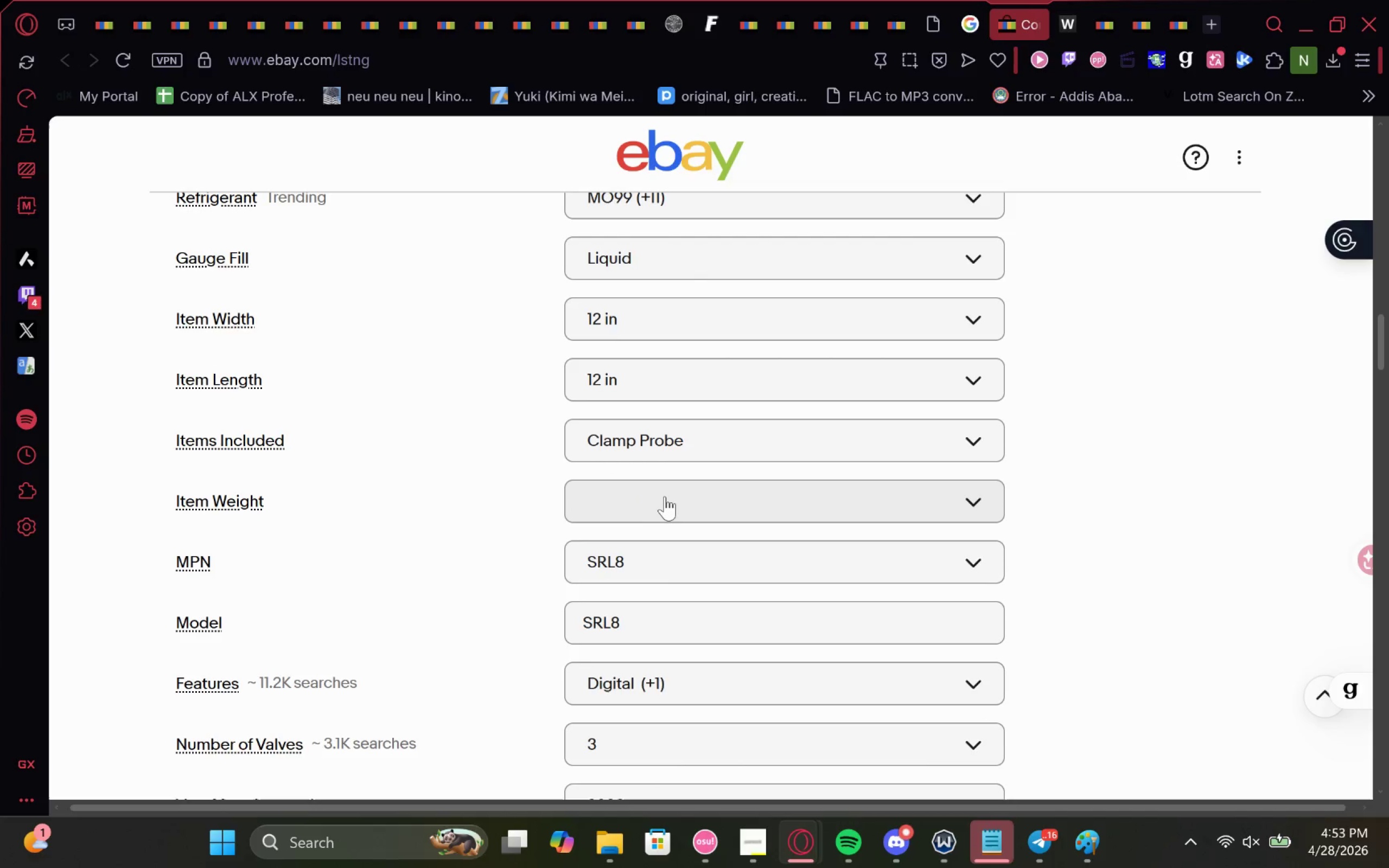 
left_click([642, 339])
 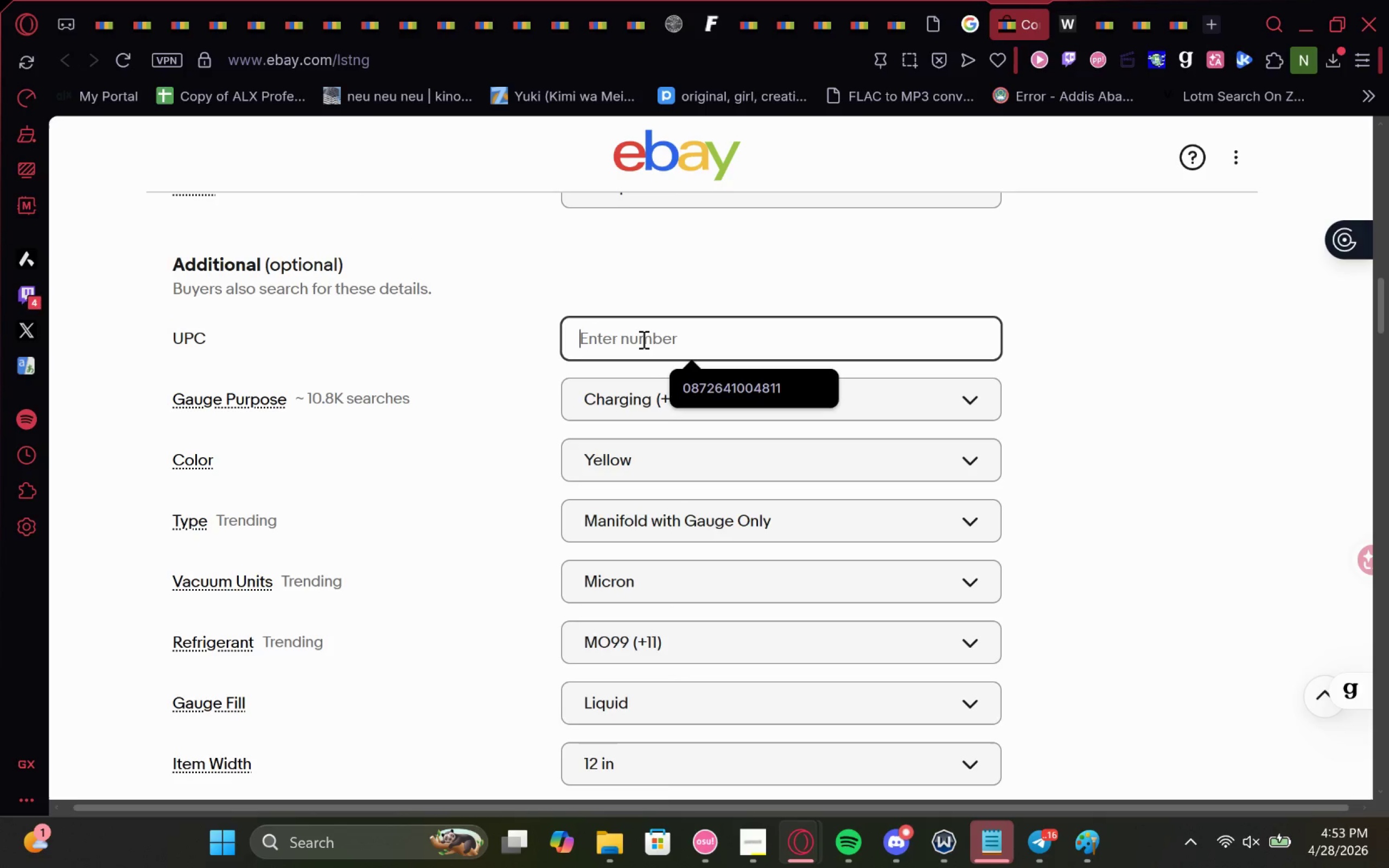 
key(Control+V)
 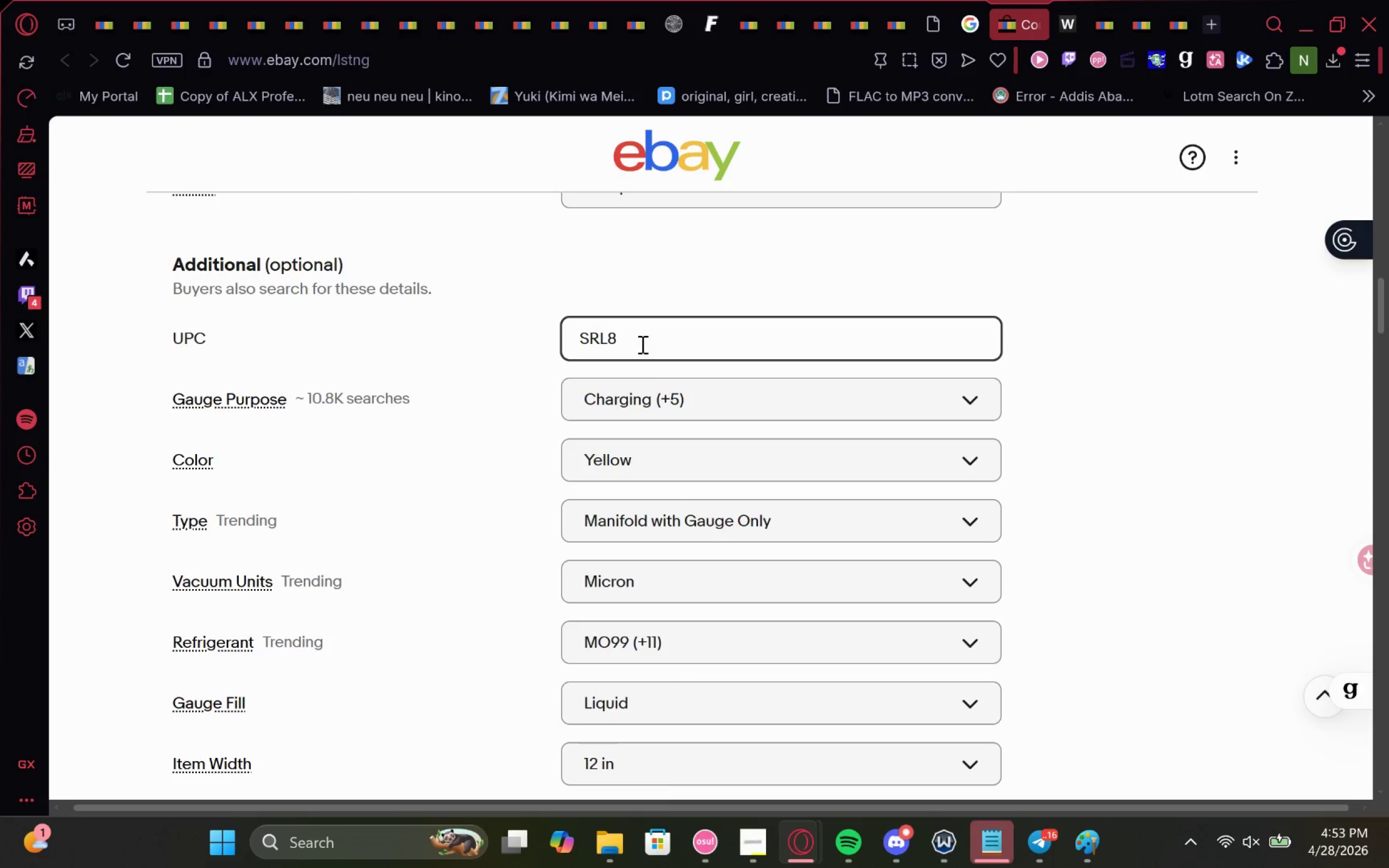 
left_click_drag(start_coordinate=[641, 344], to_coordinate=[494, 350])
 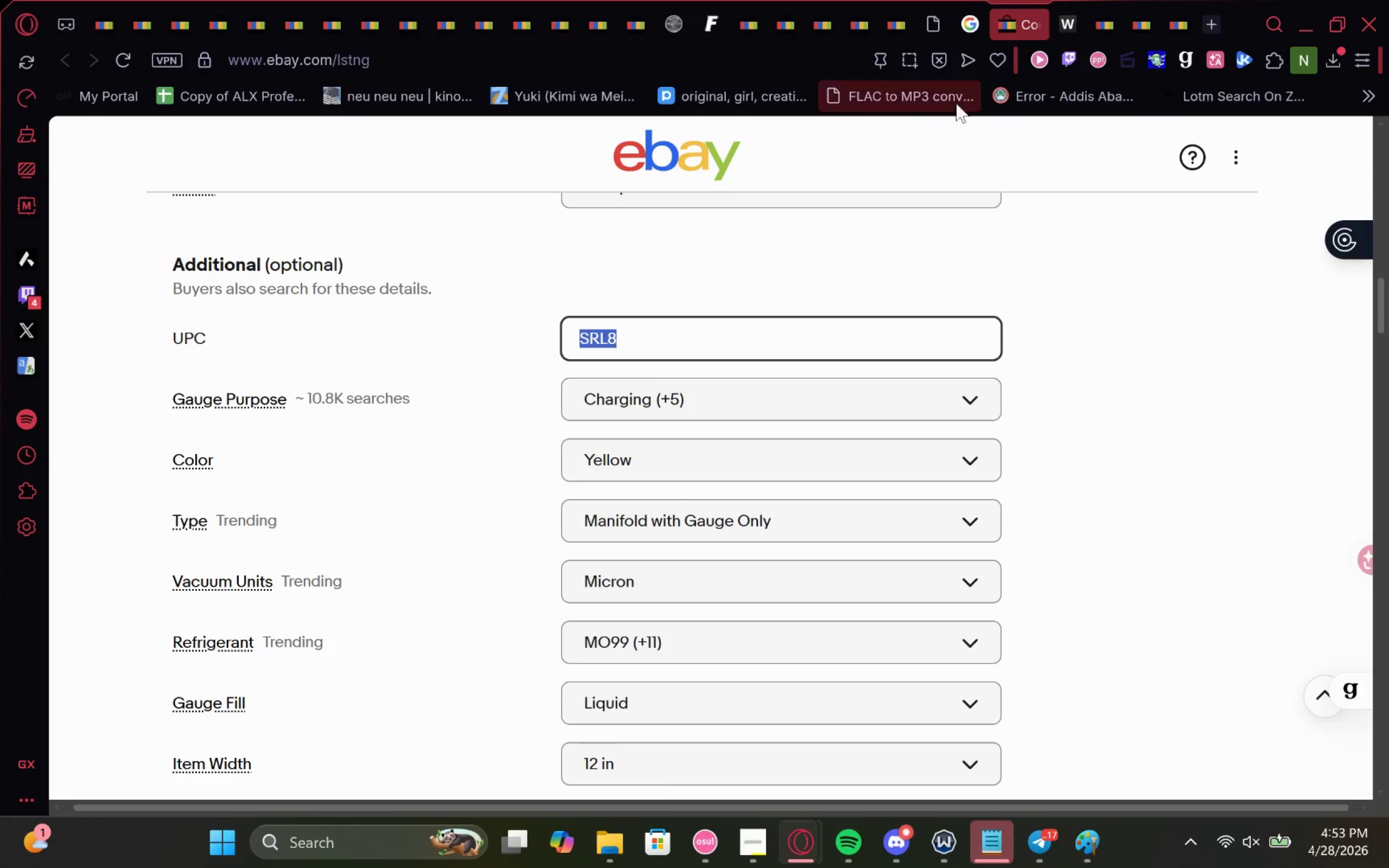 
key(Backspace)
 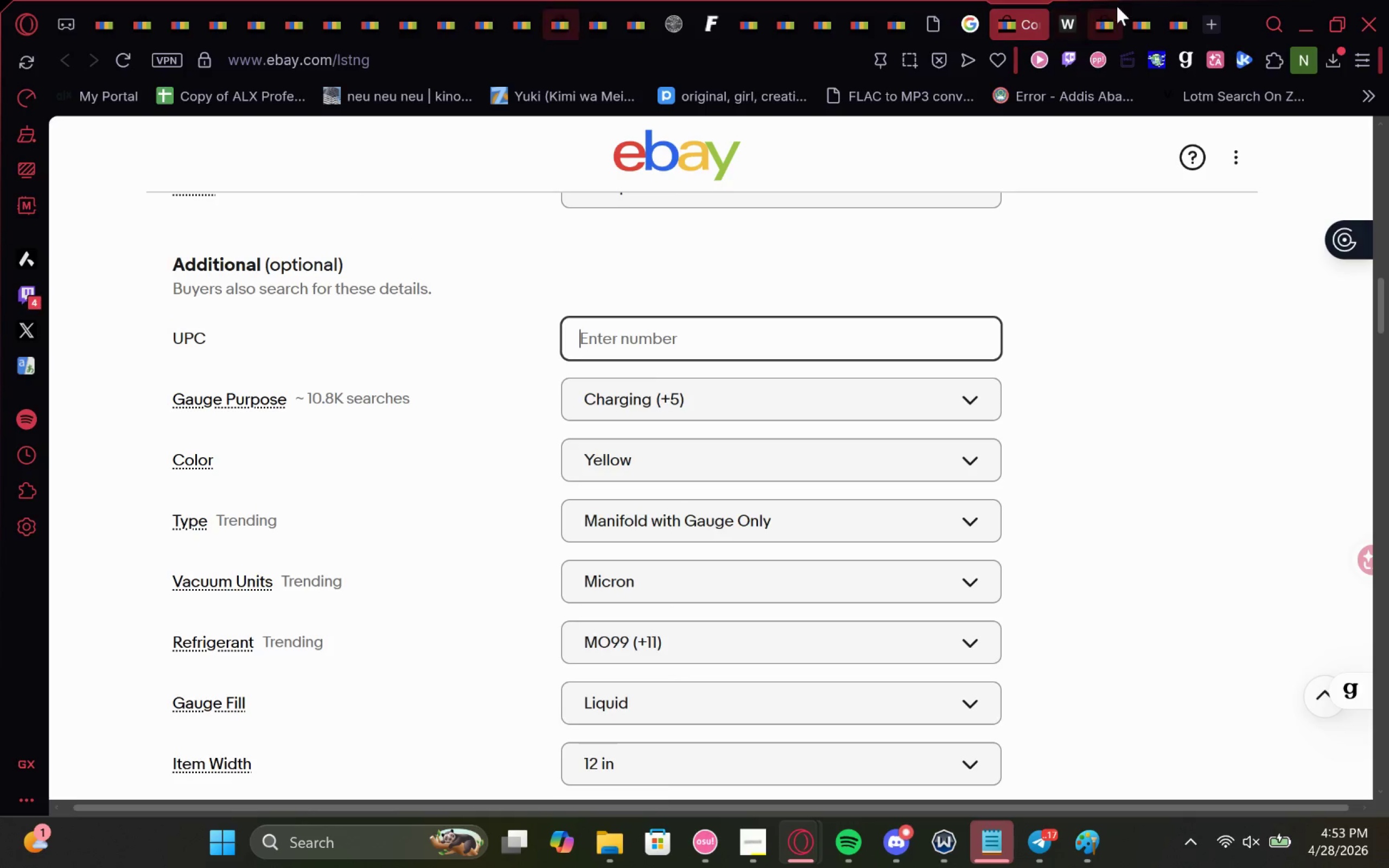 
left_click([1117, 6])
 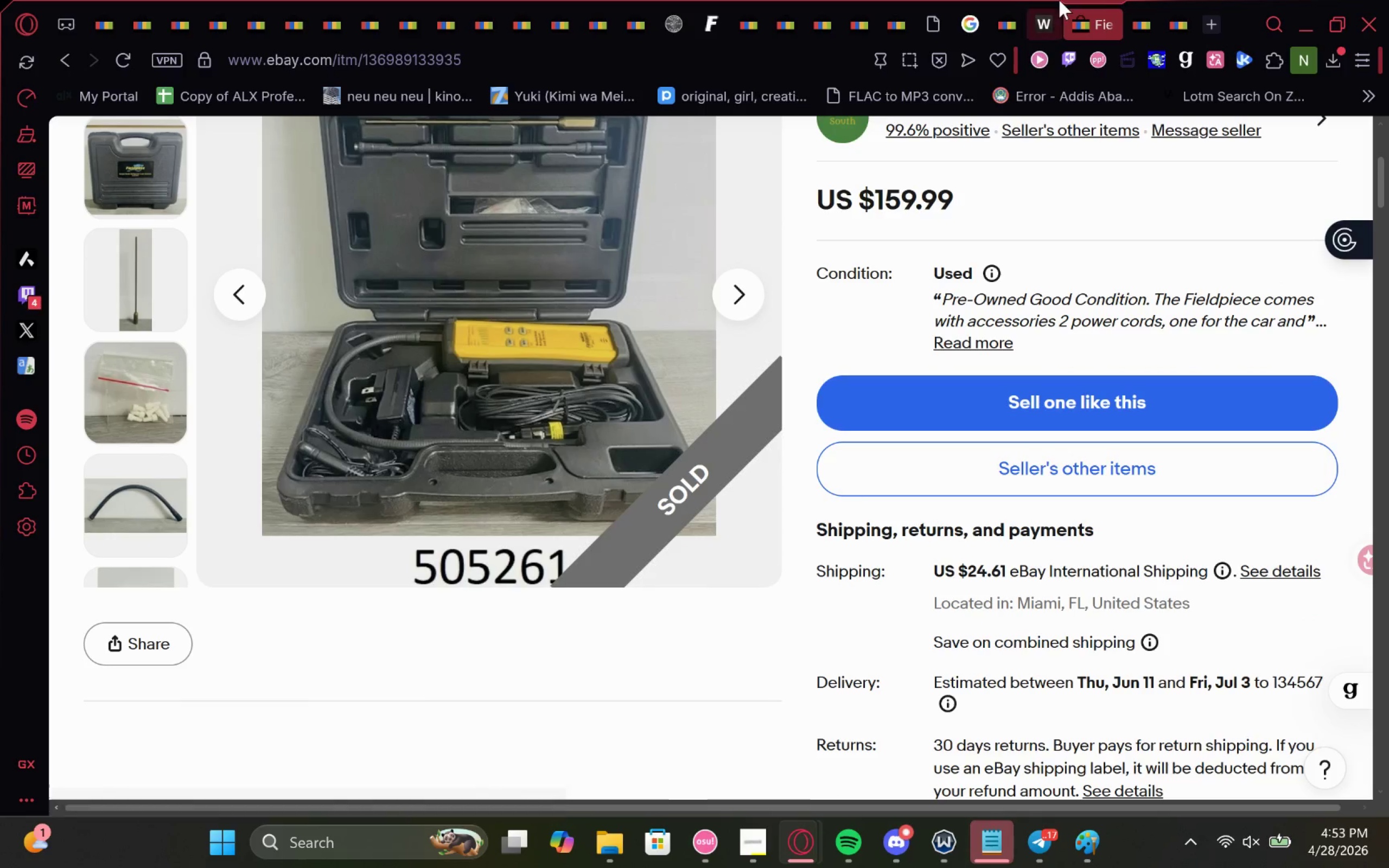 
left_click([1136, 0])
 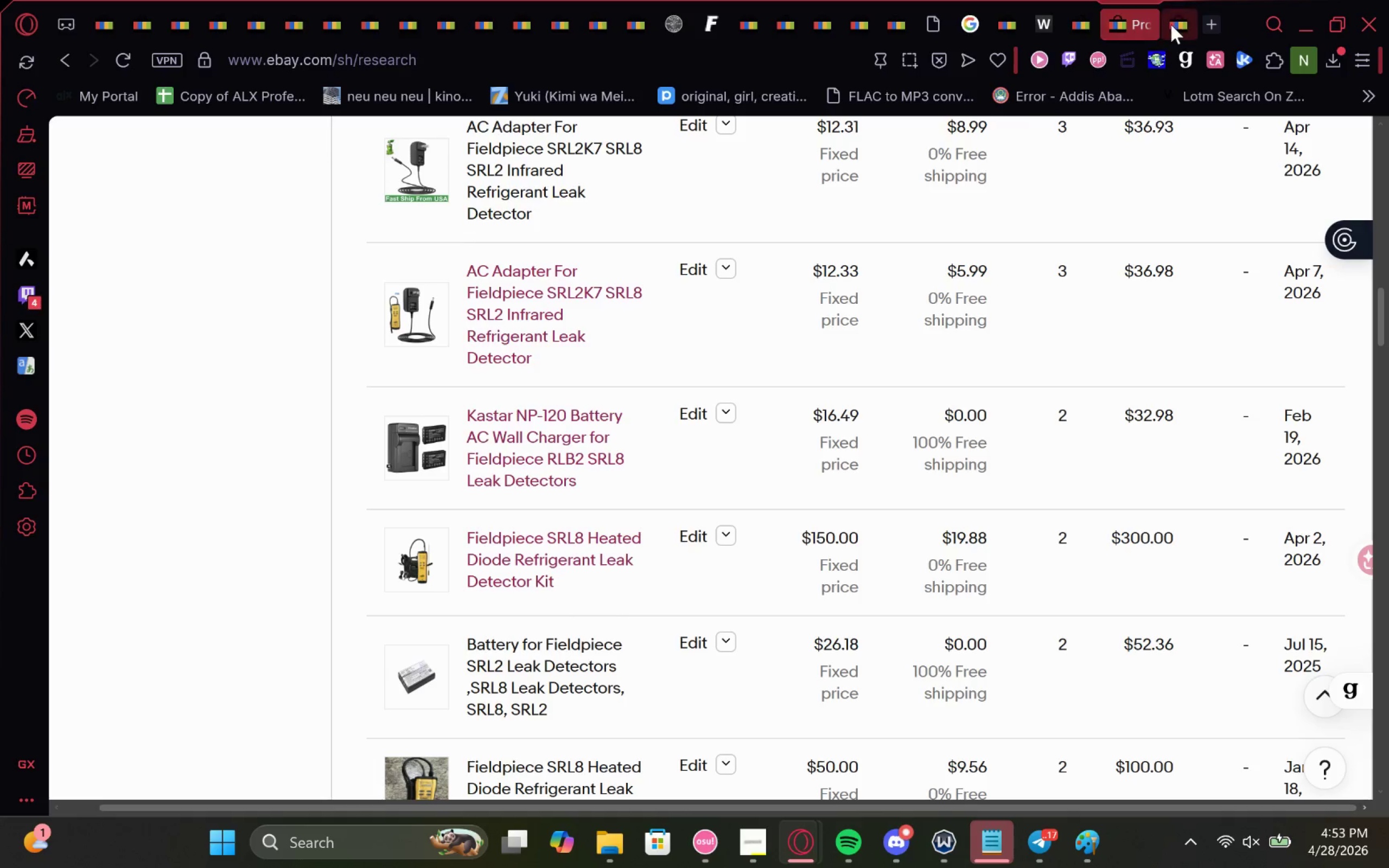 
left_click([1170, 21])
 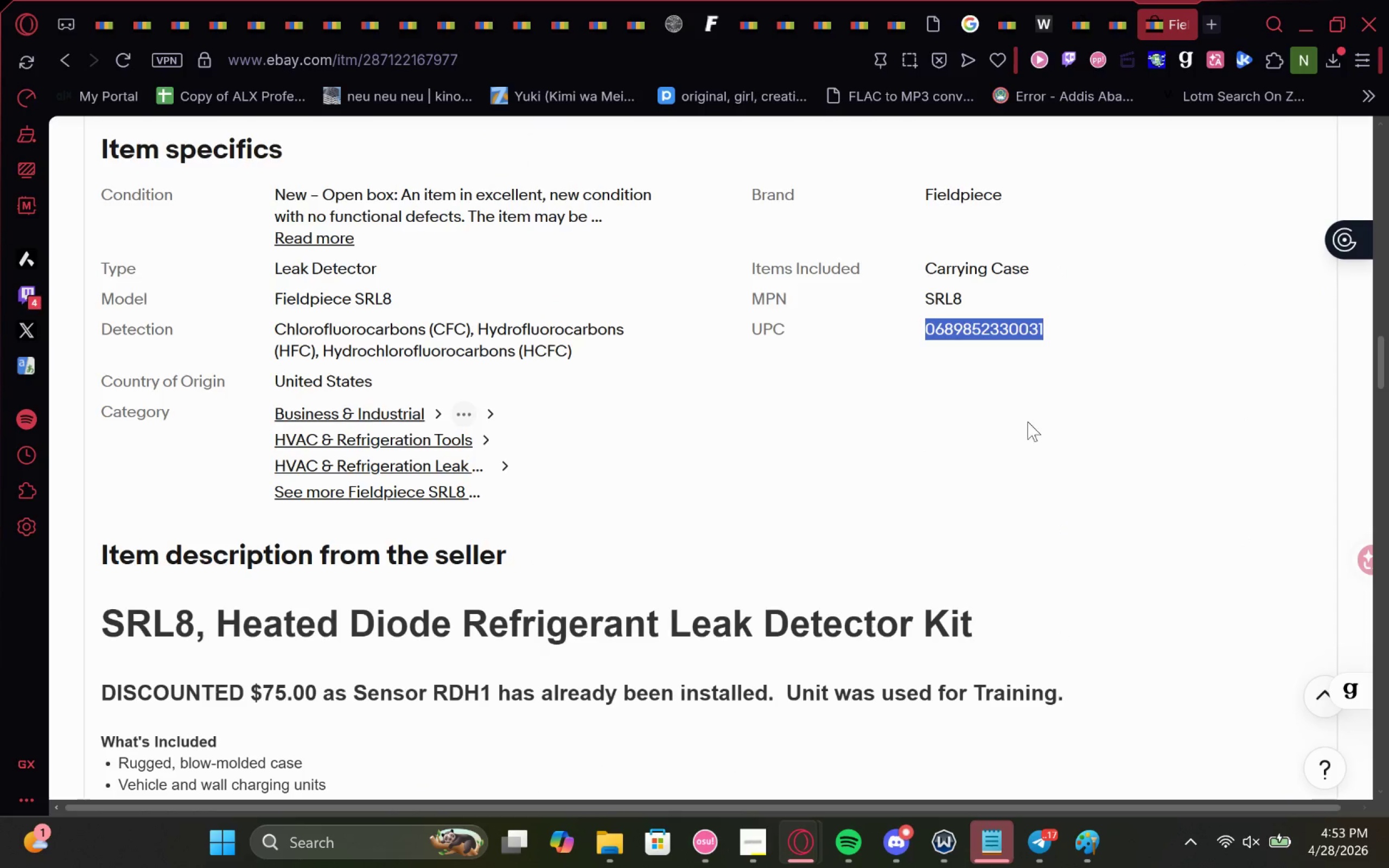 
key(Control+C)
 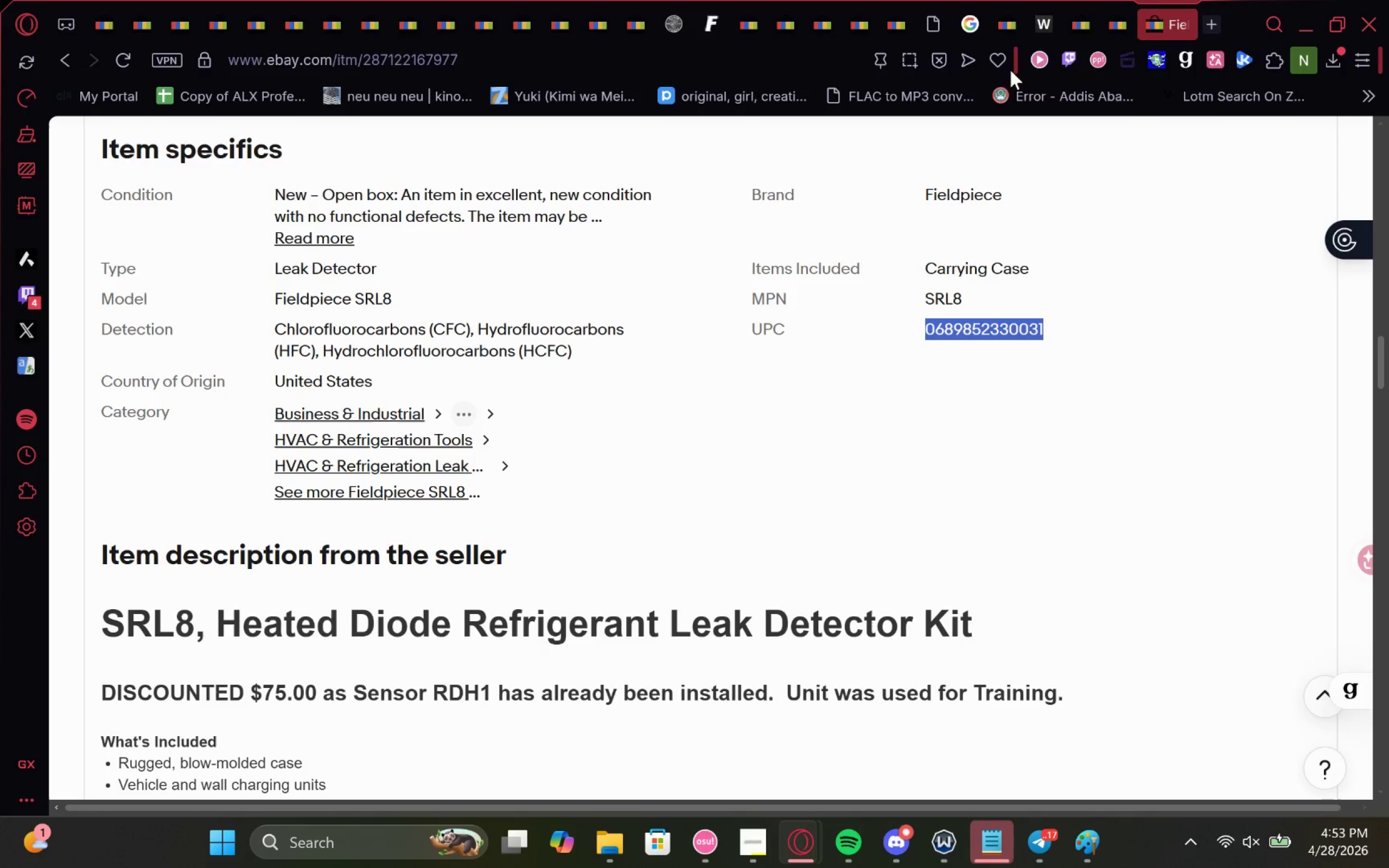 
key(Control+C)
 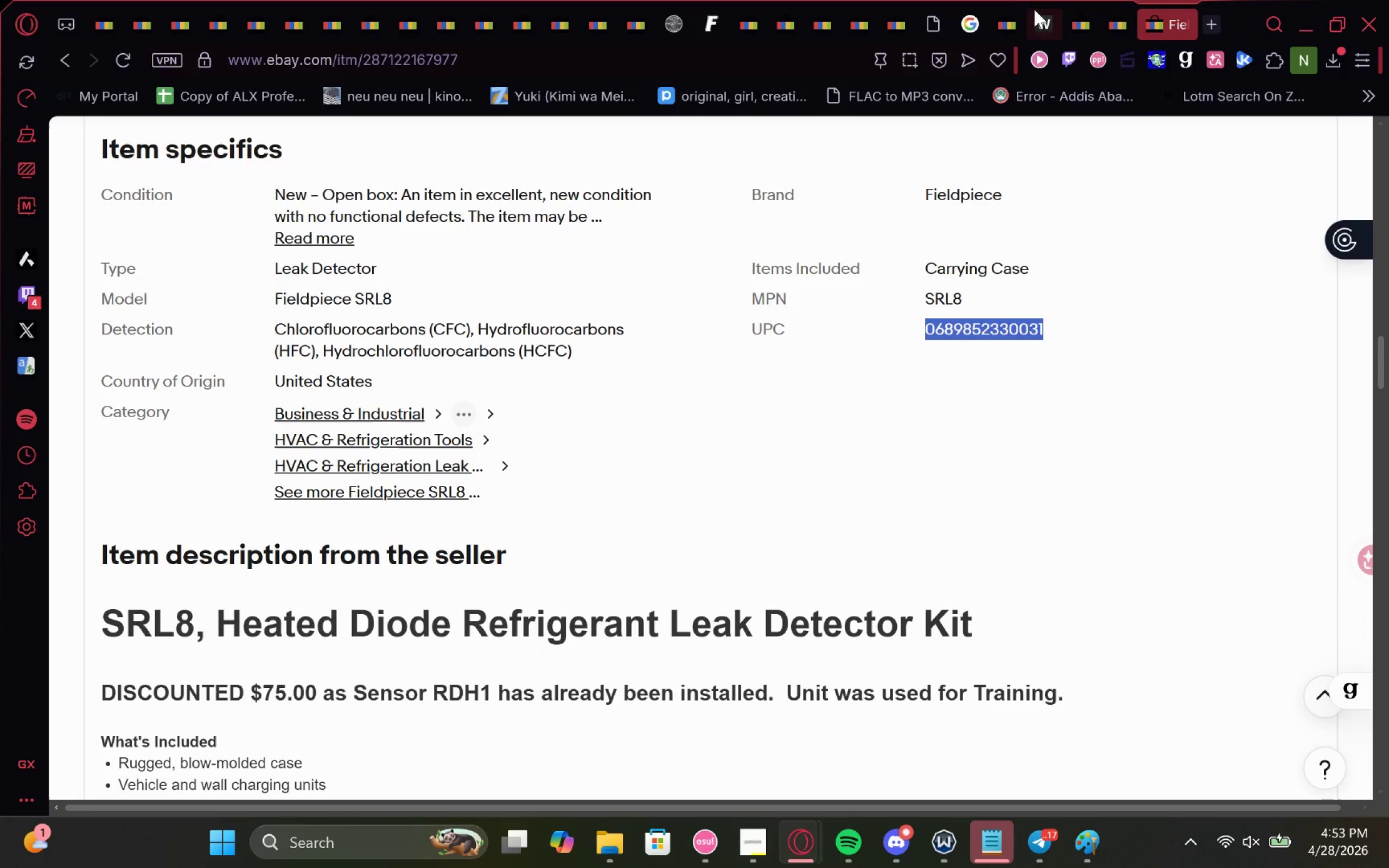 
key(Control+C)
 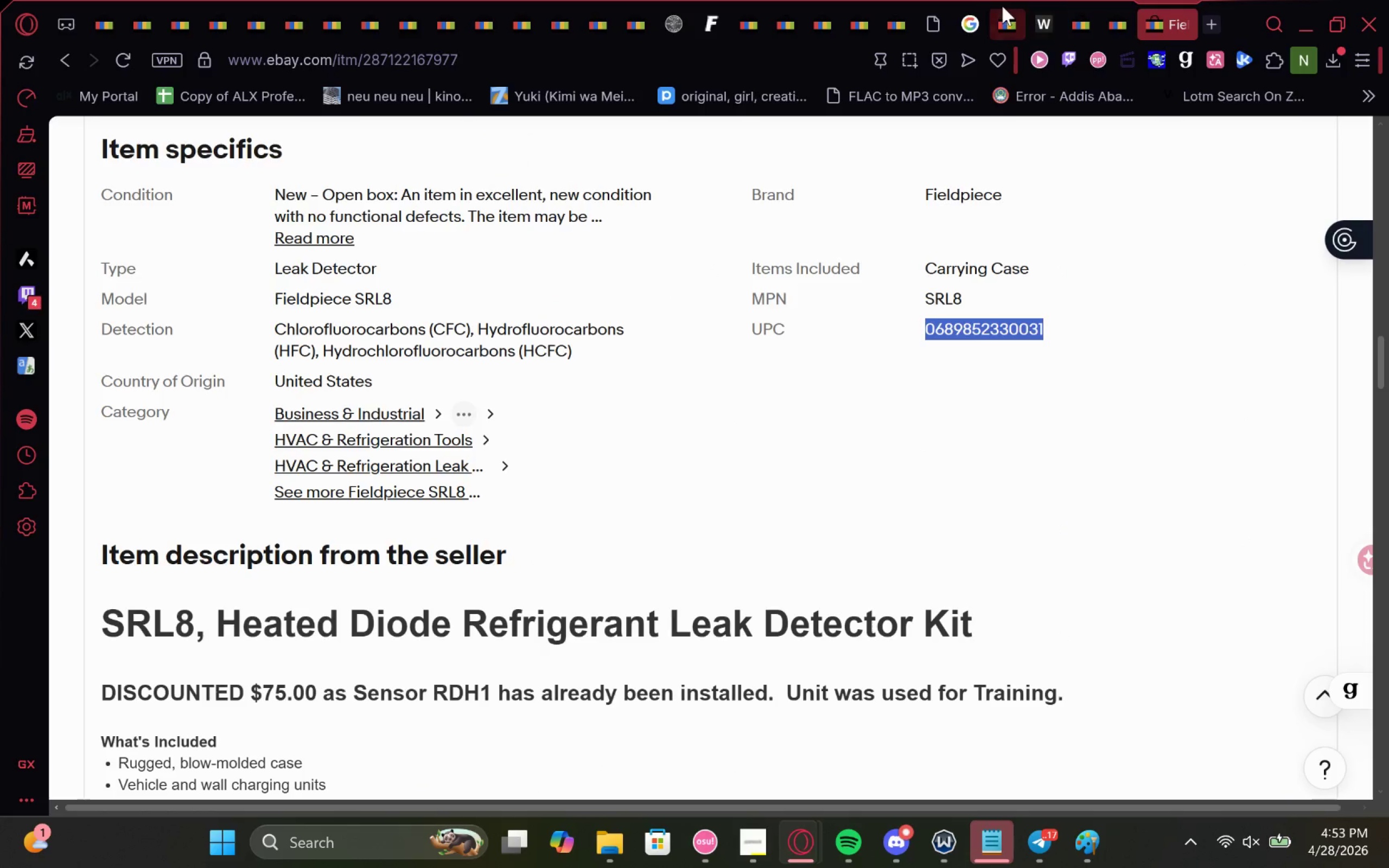 
left_click([1002, 7])
 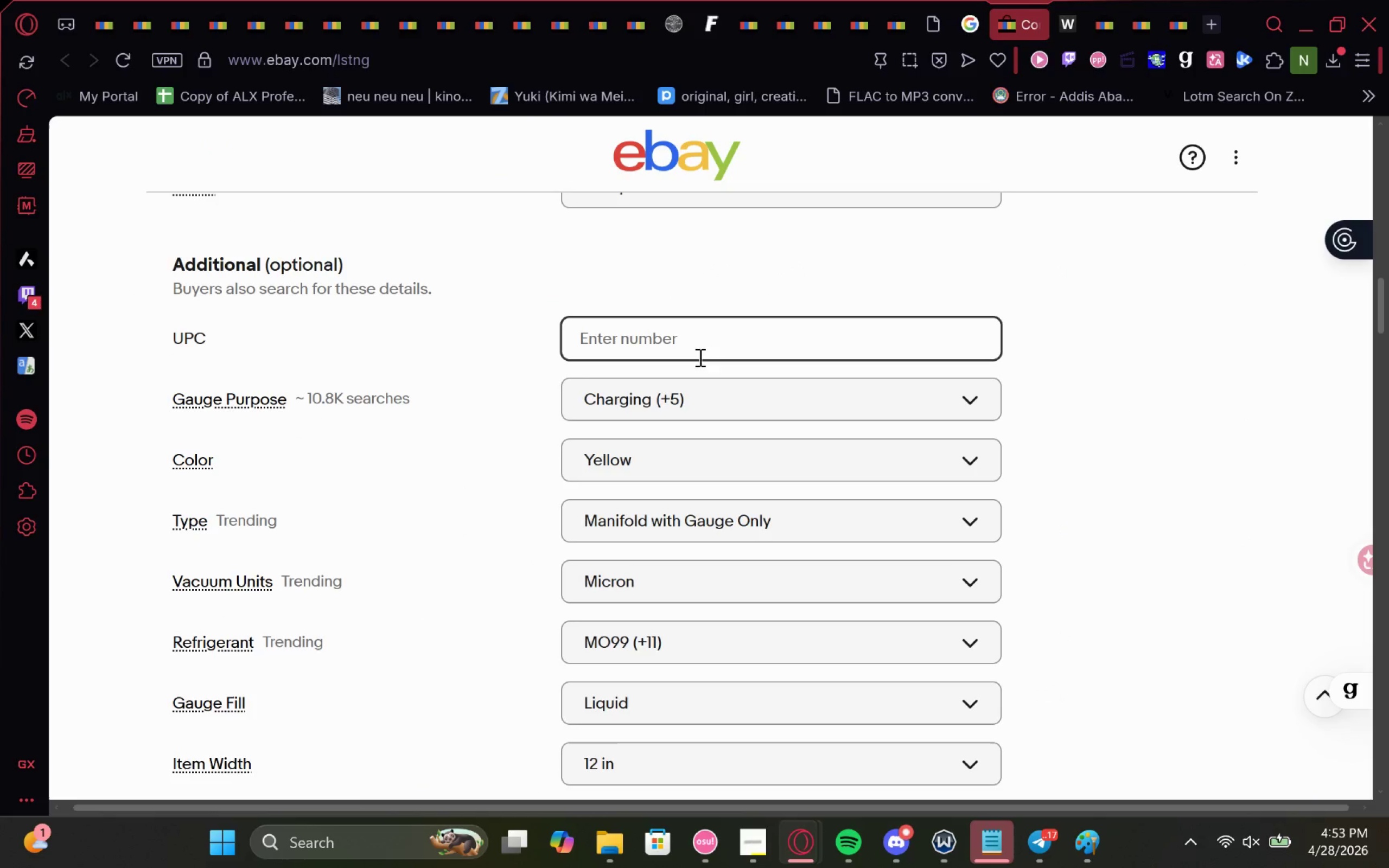 
key(Control+V)
 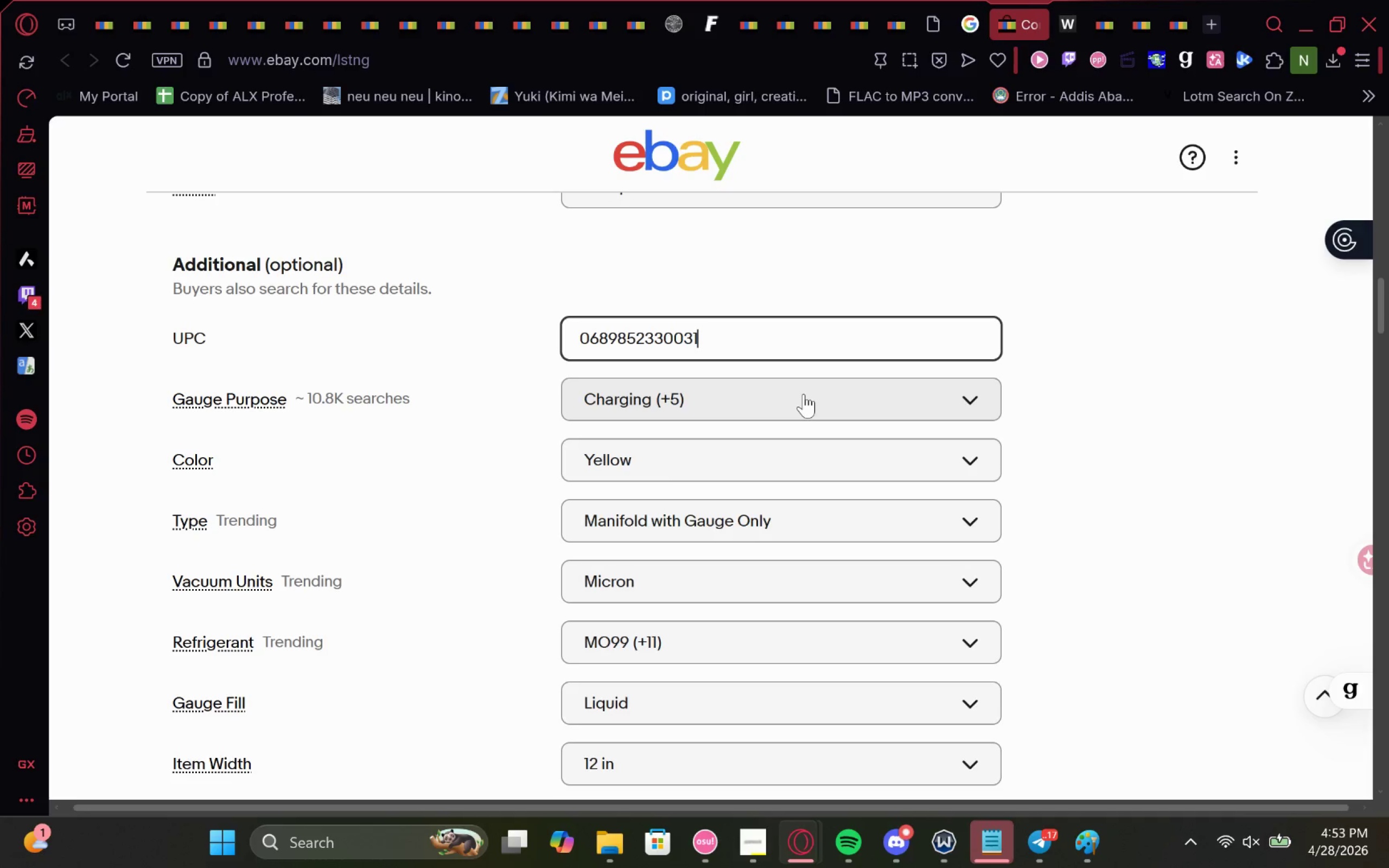 
wait(13.76)
 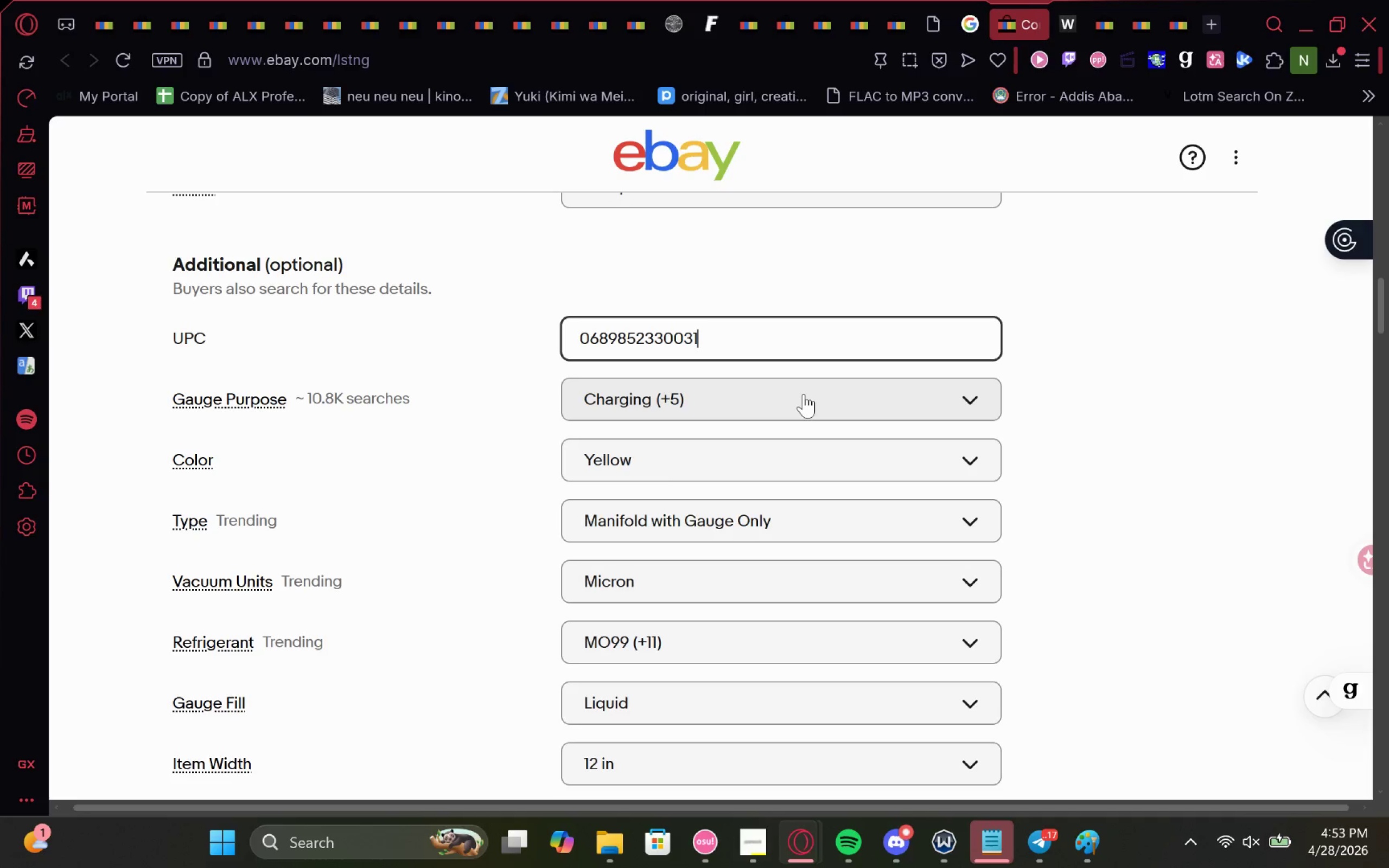 
left_click([1241, 843])
 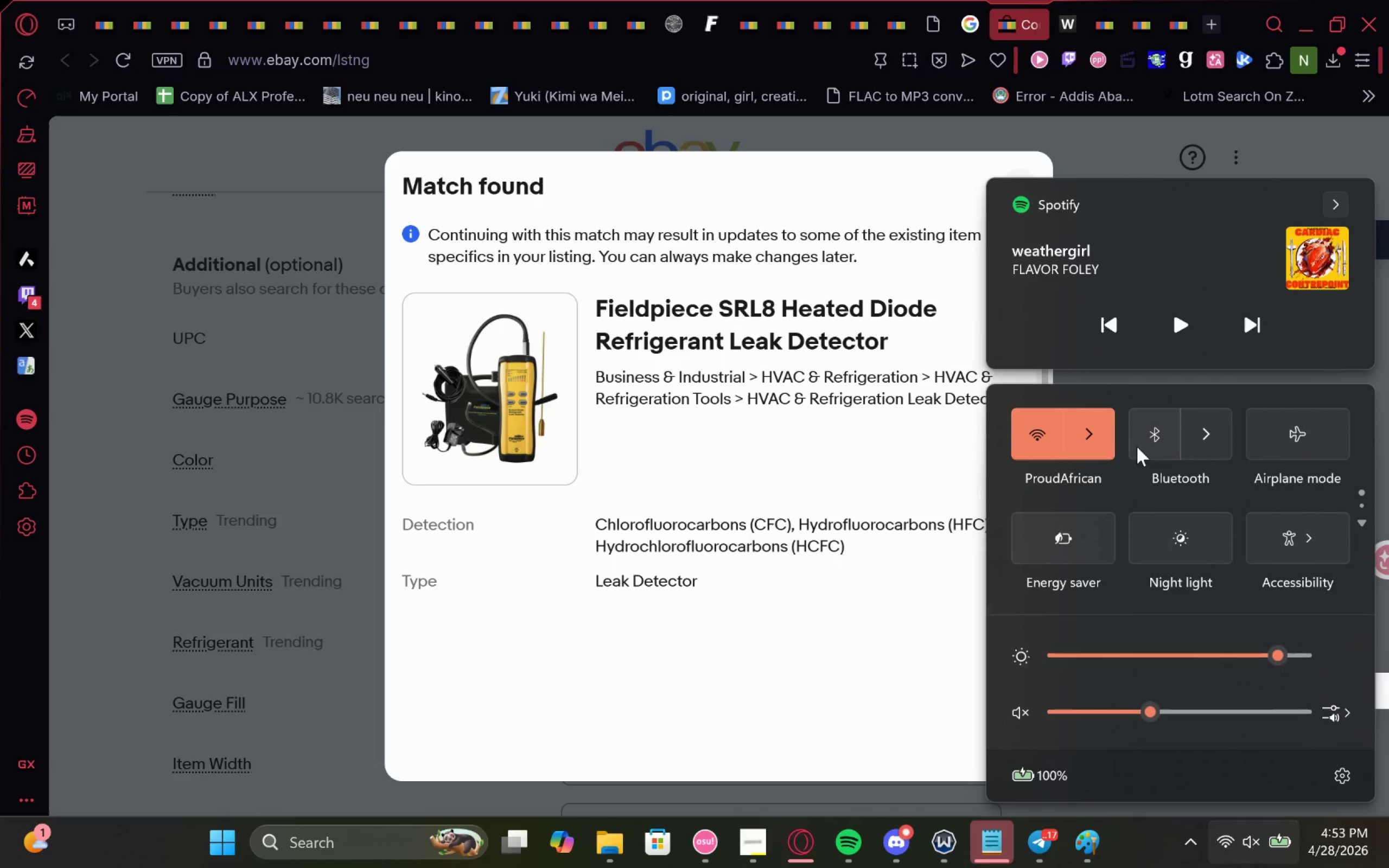 
left_click([1146, 433])
 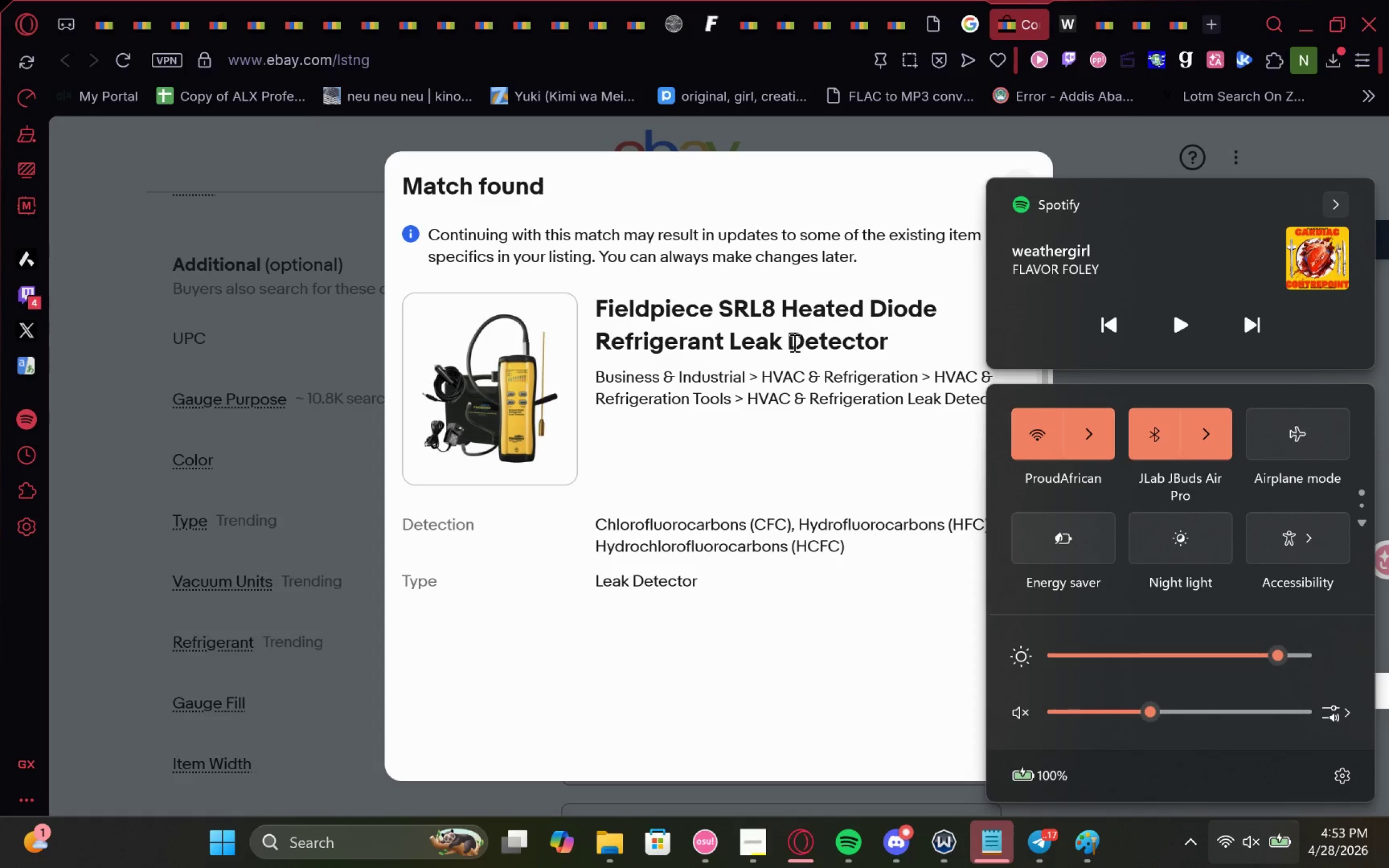 
left_click([793, 342])
 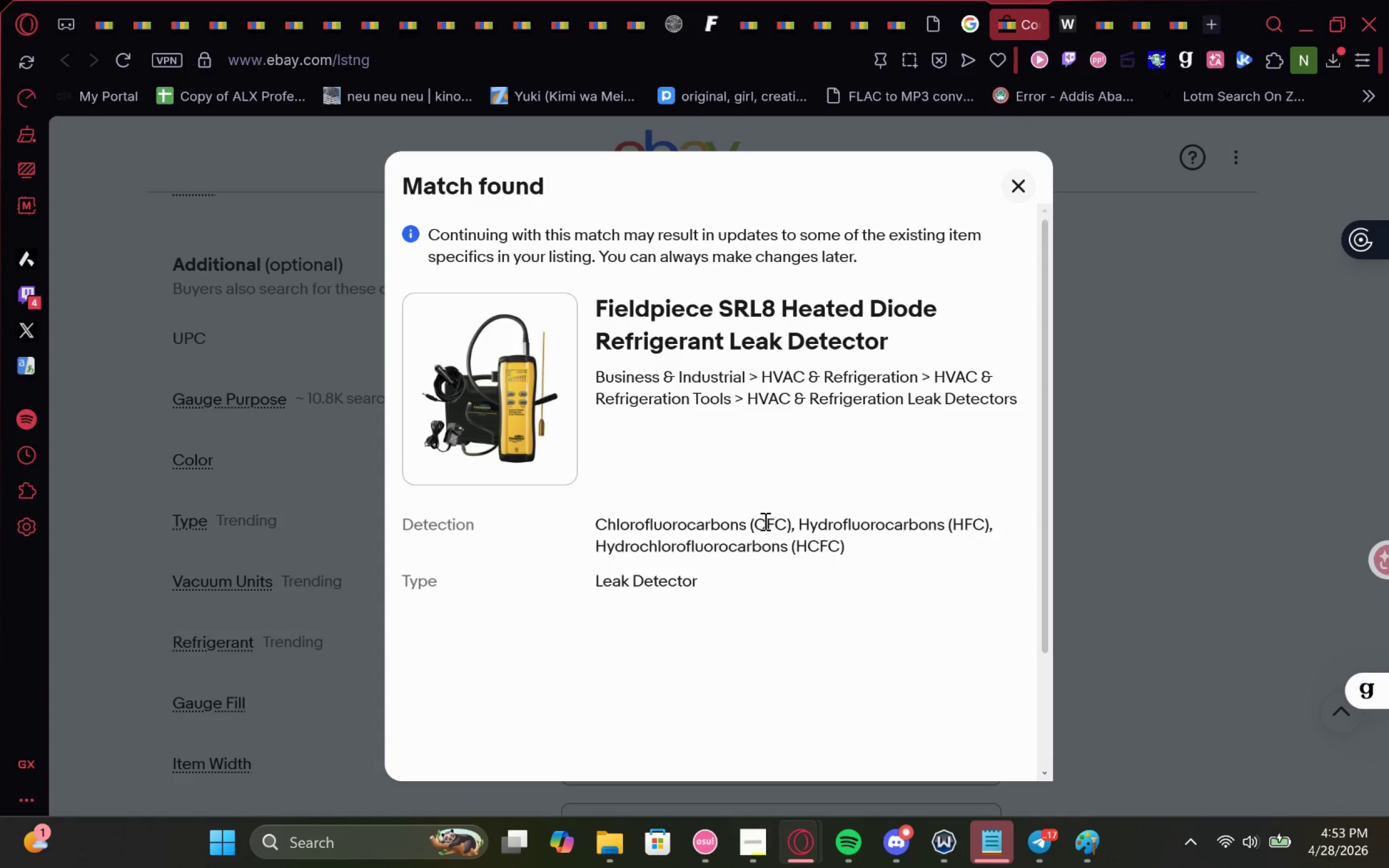 
scroll: coordinate [762, 537], scroll_direction: none, amount: 0.0
 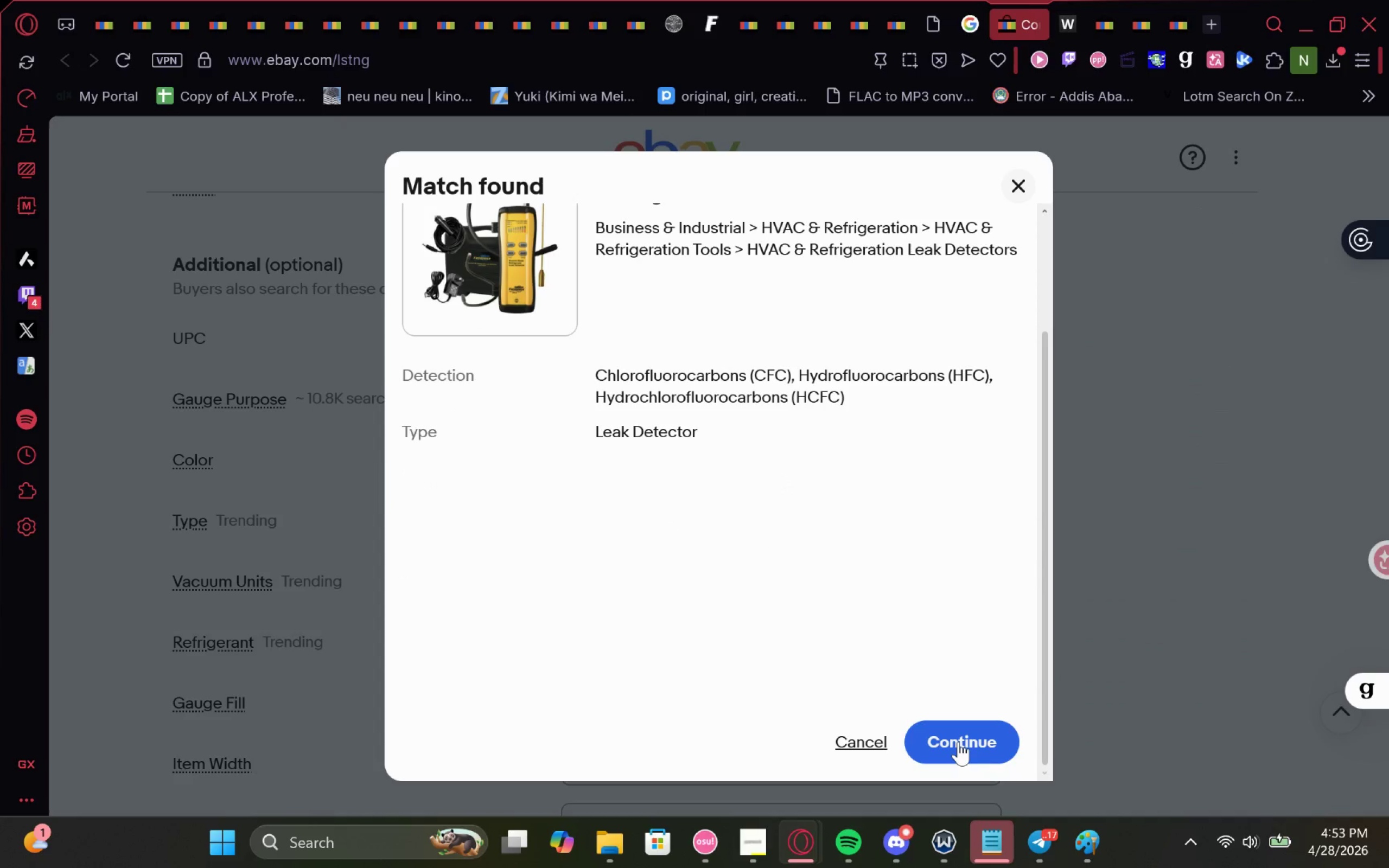 
left_click([958, 742])
 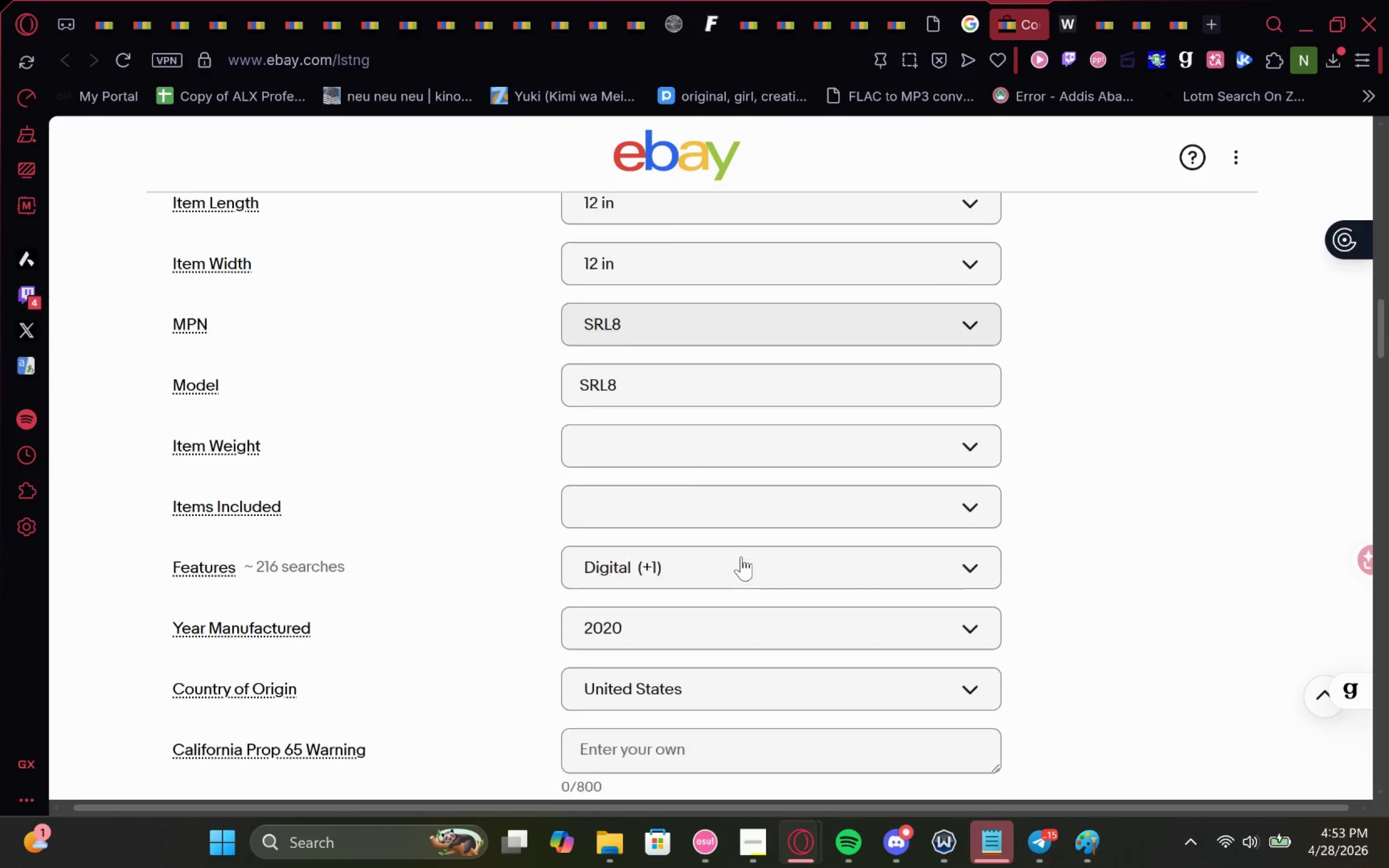 
wait(11.47)
 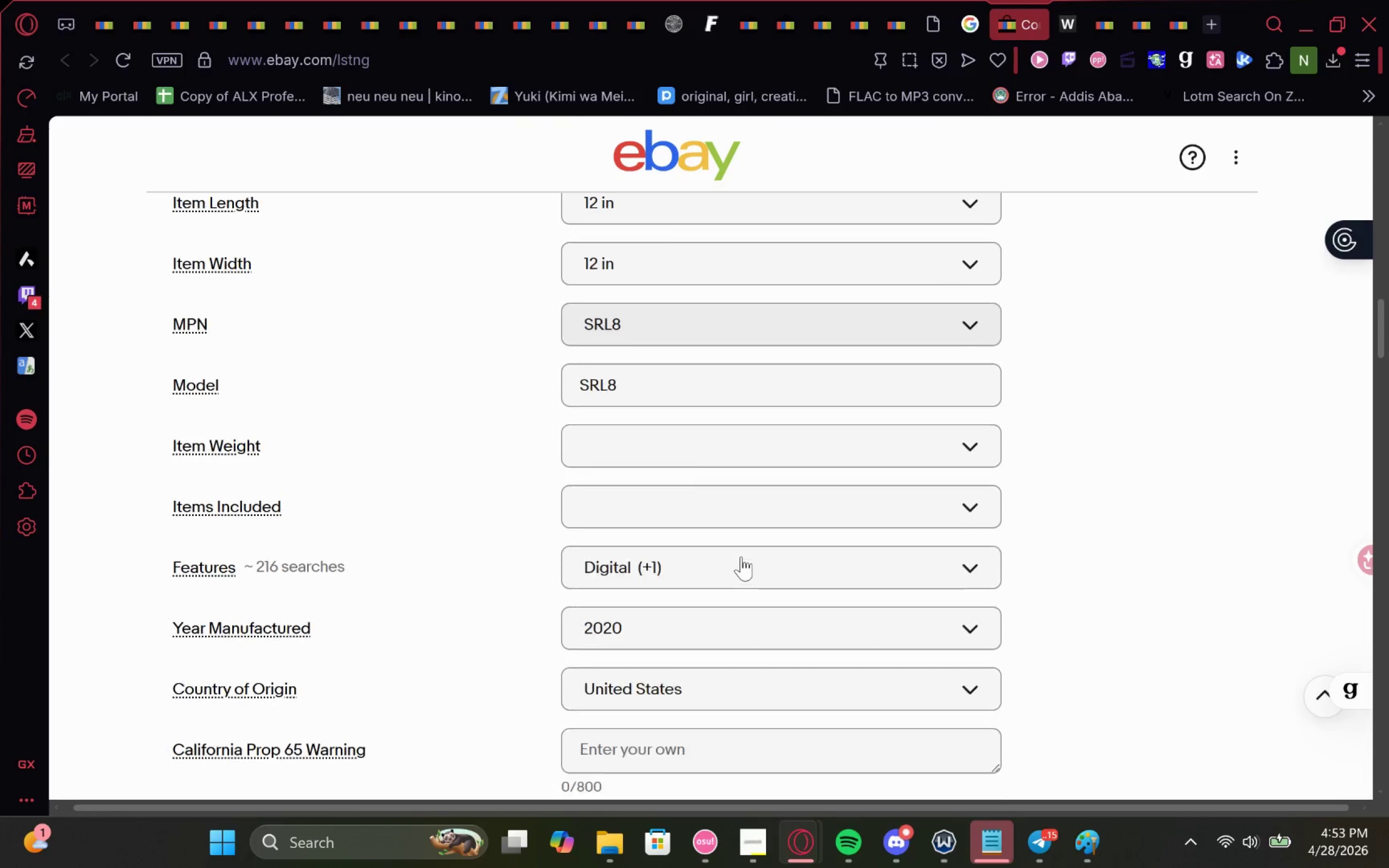 
left_click([916, 258])
 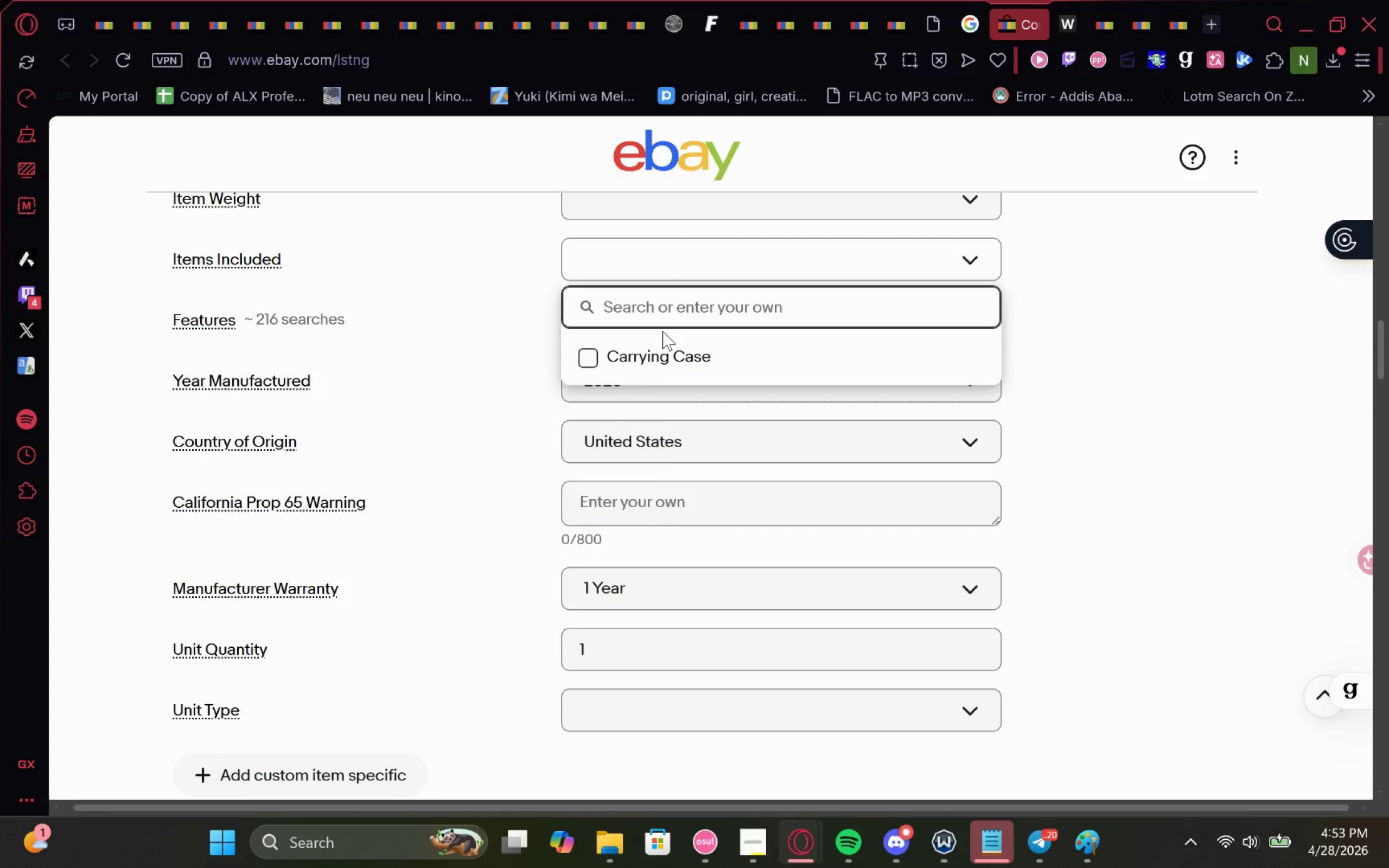 
left_click_drag(start_coordinate=[608, 364], to_coordinate=[606, 367])
 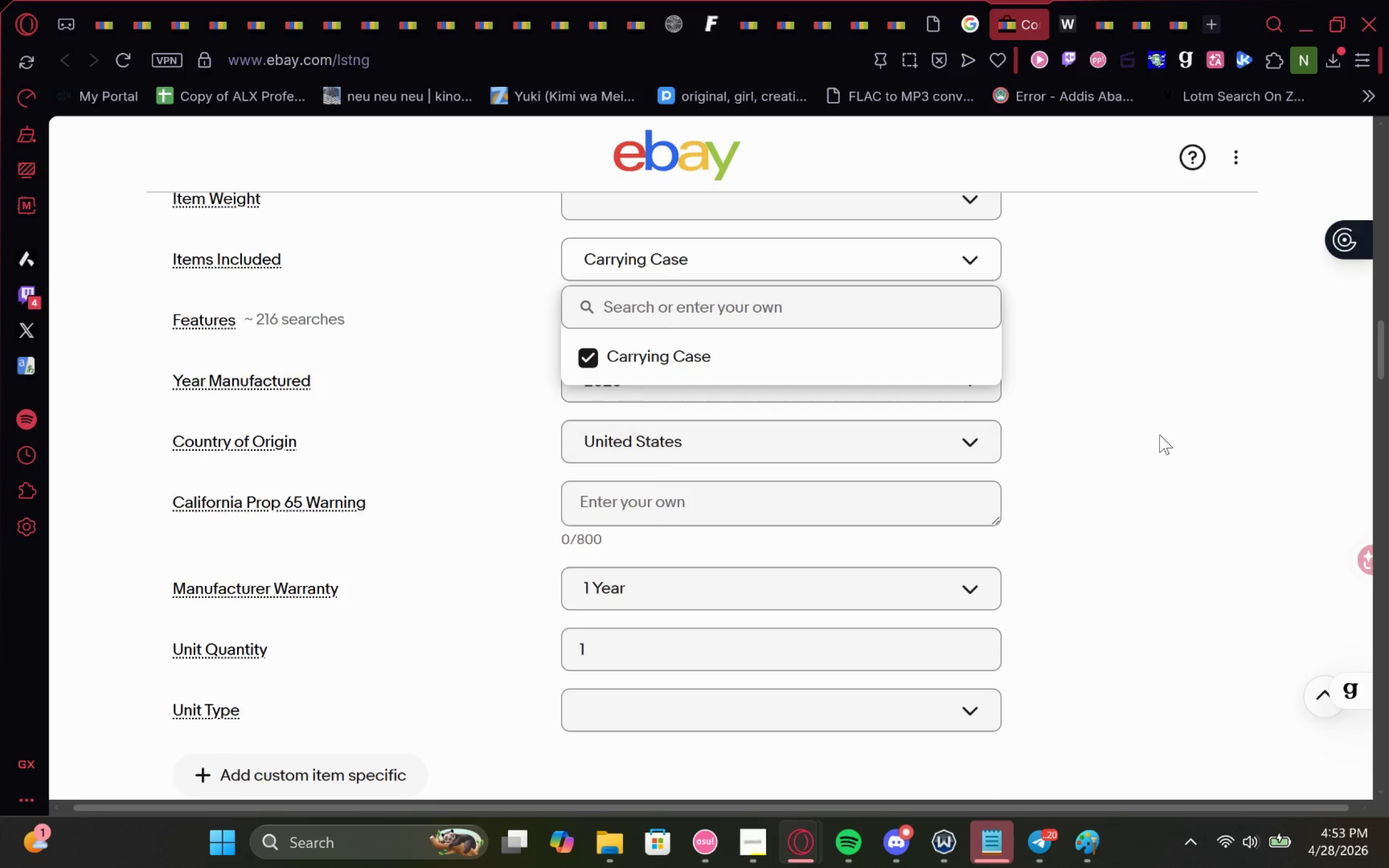 
left_click([1178, 383])
 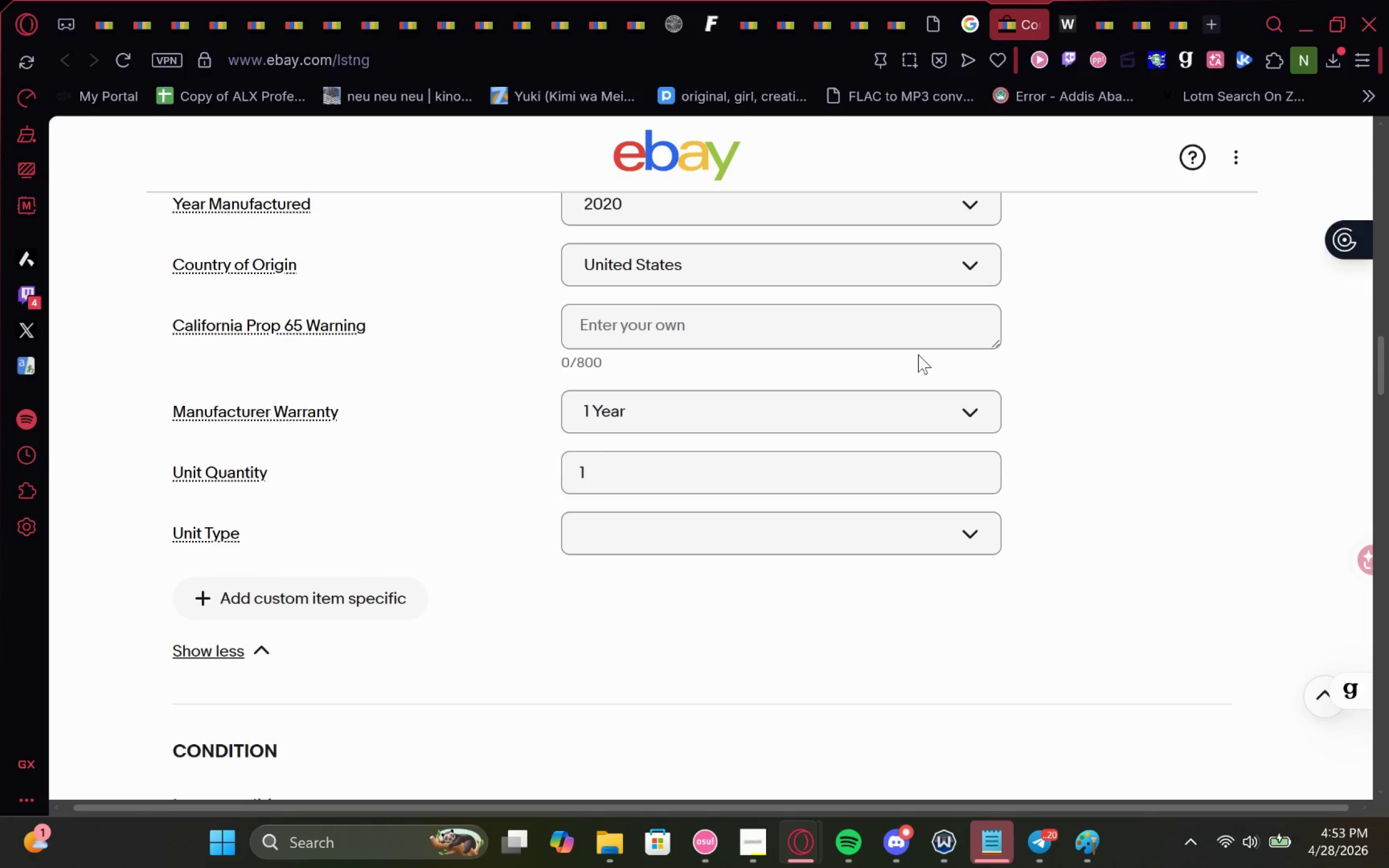 
wait(8.75)
 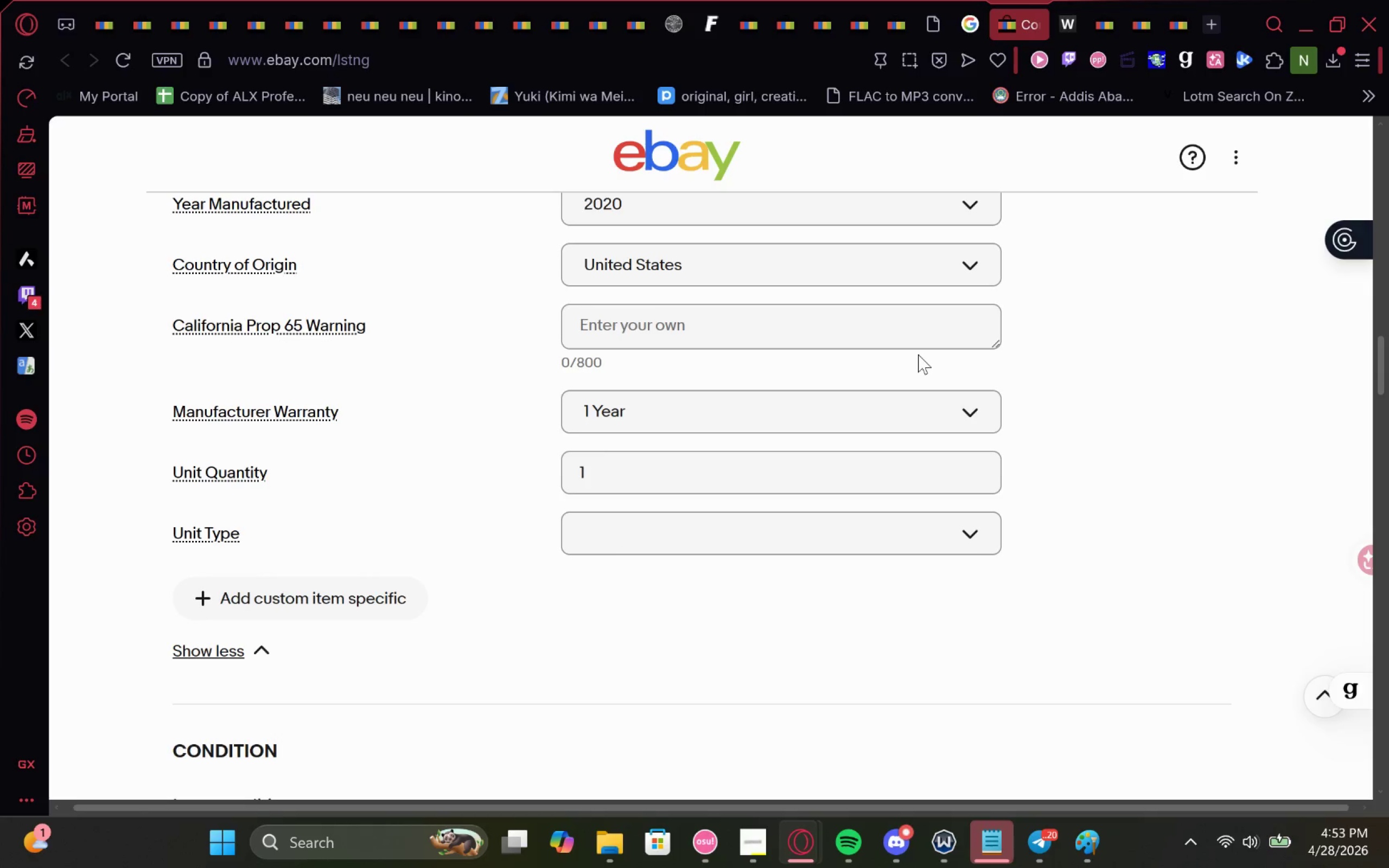 
left_click([469, 222])
 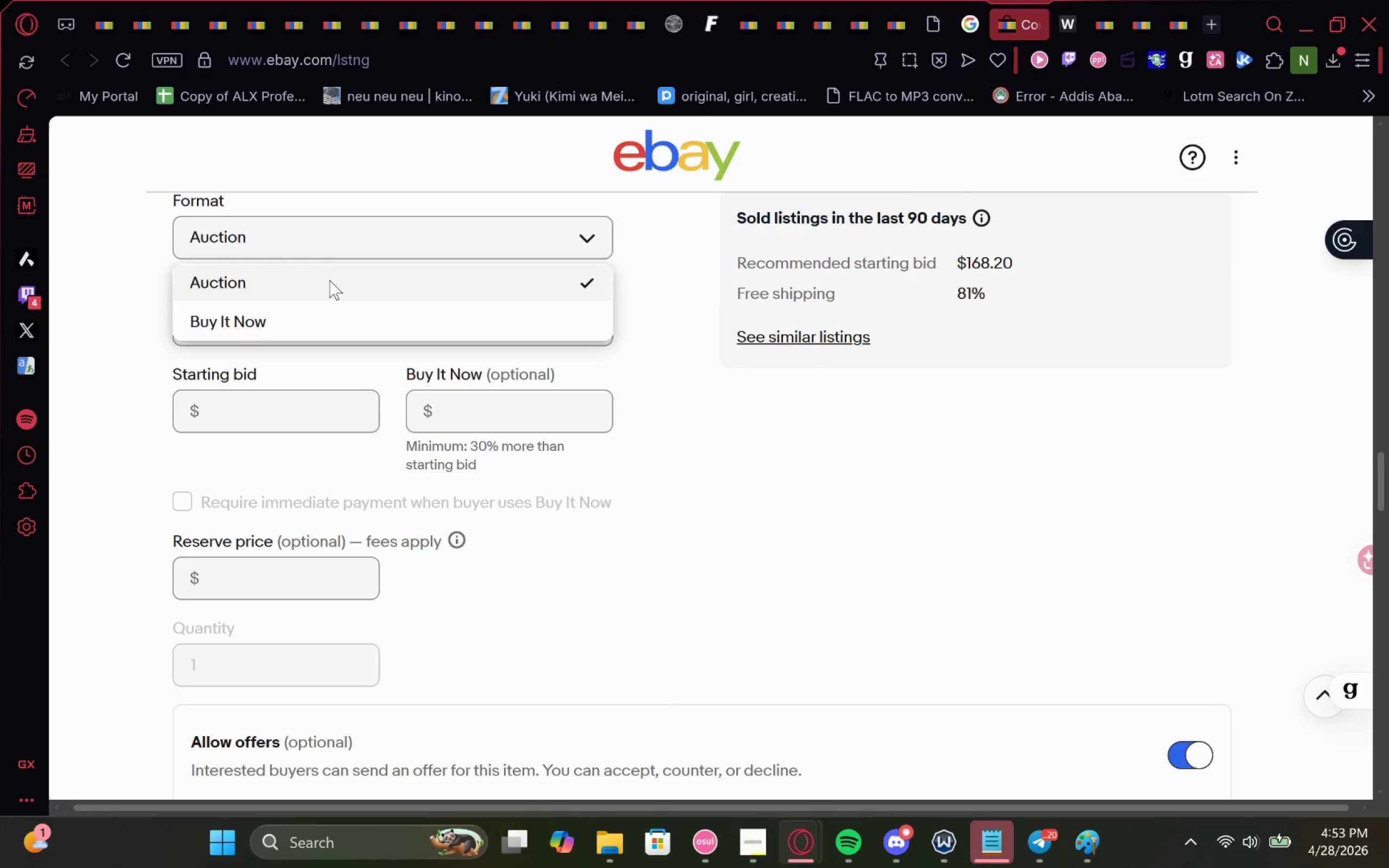 
left_click([305, 309])
 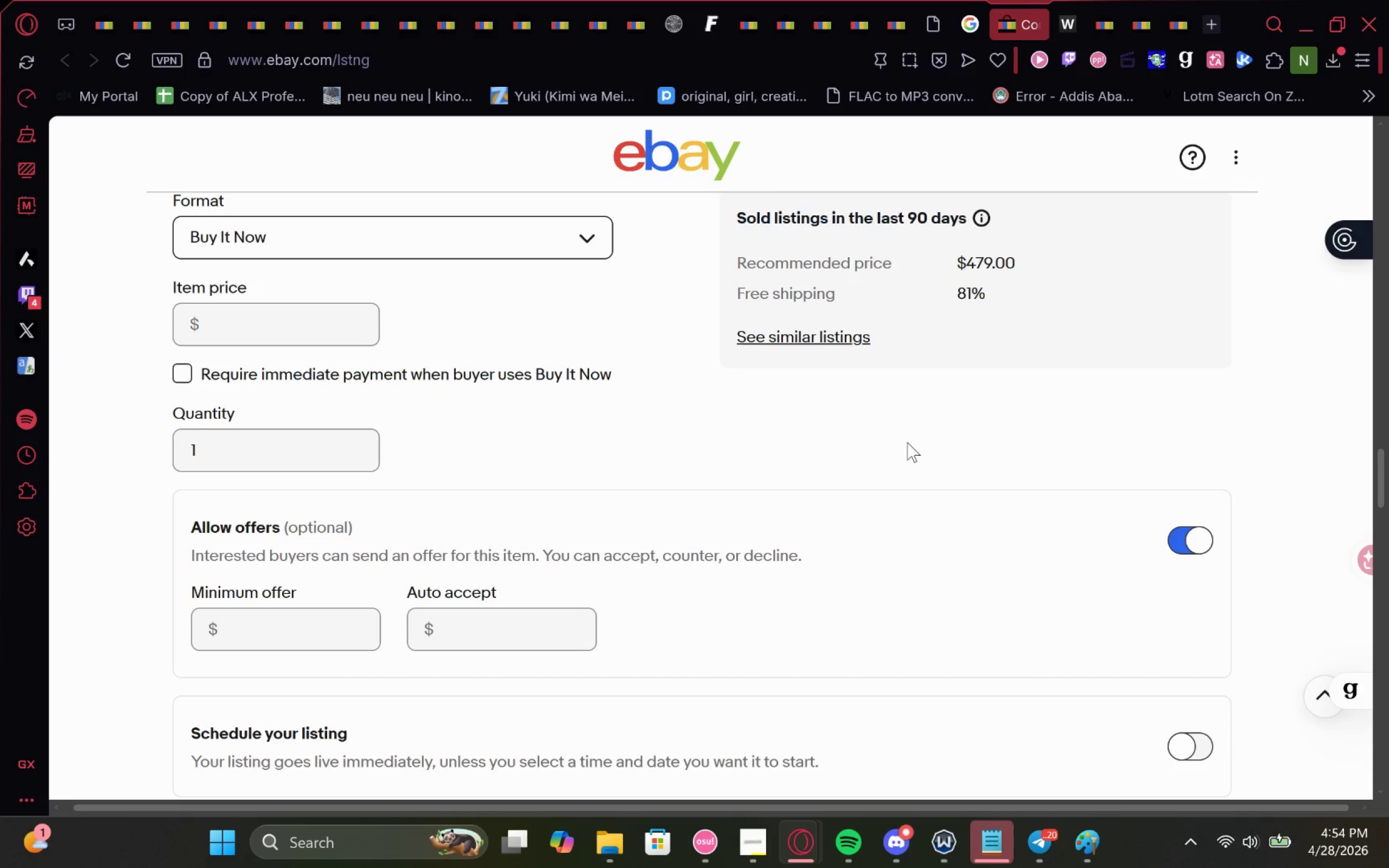 
wait(7.84)
 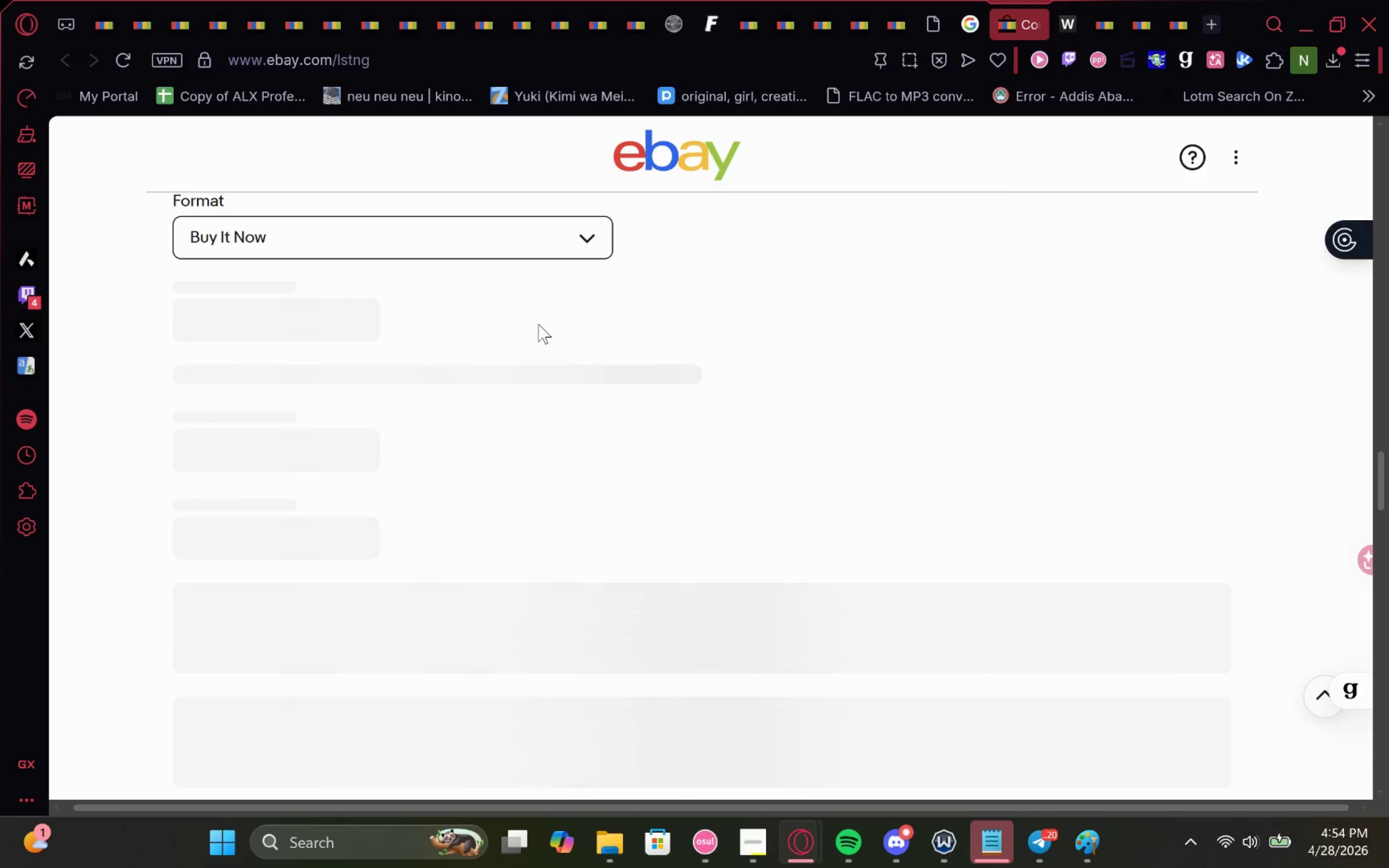 
left_click([250, 322])
 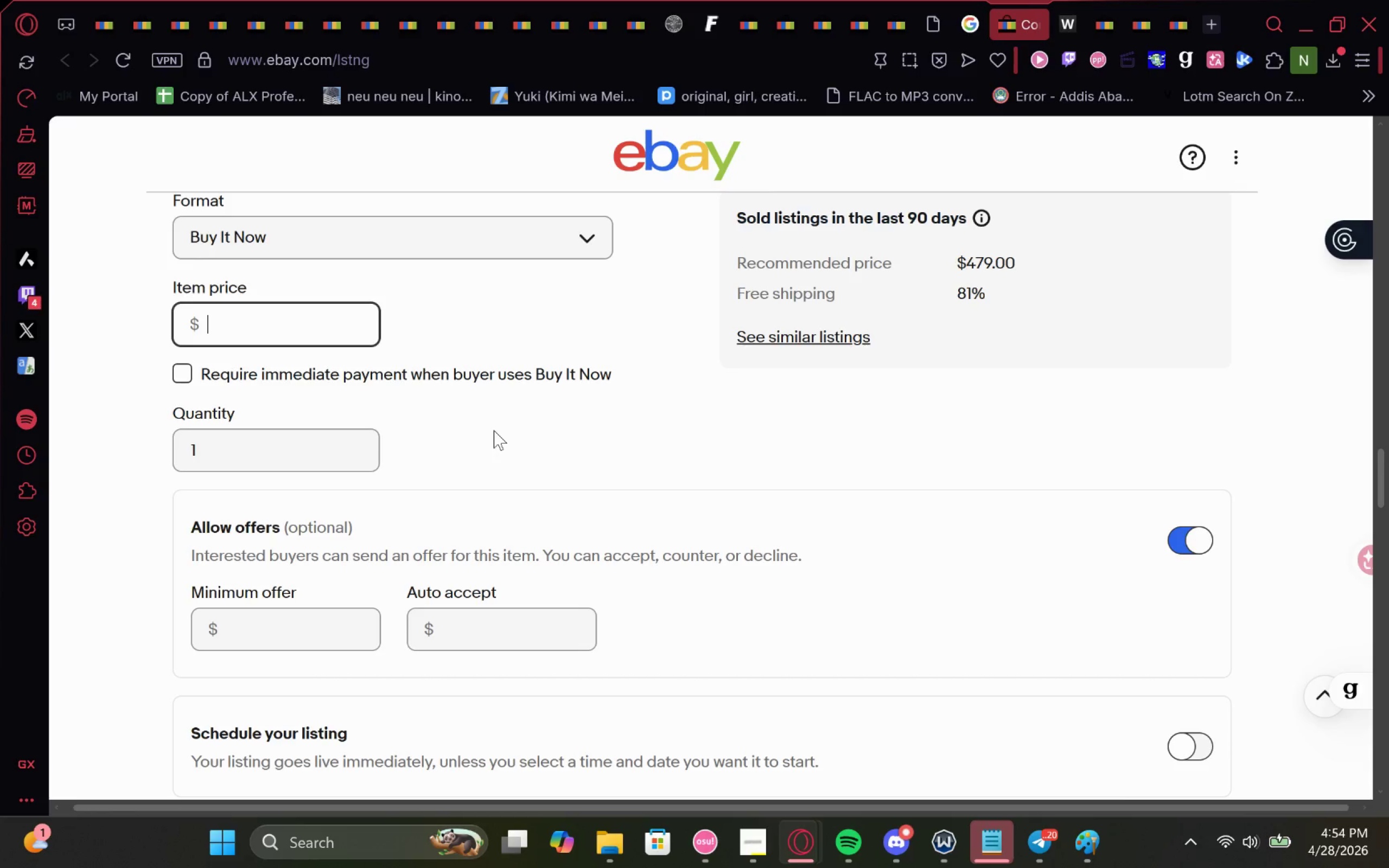 
type(189.99)
 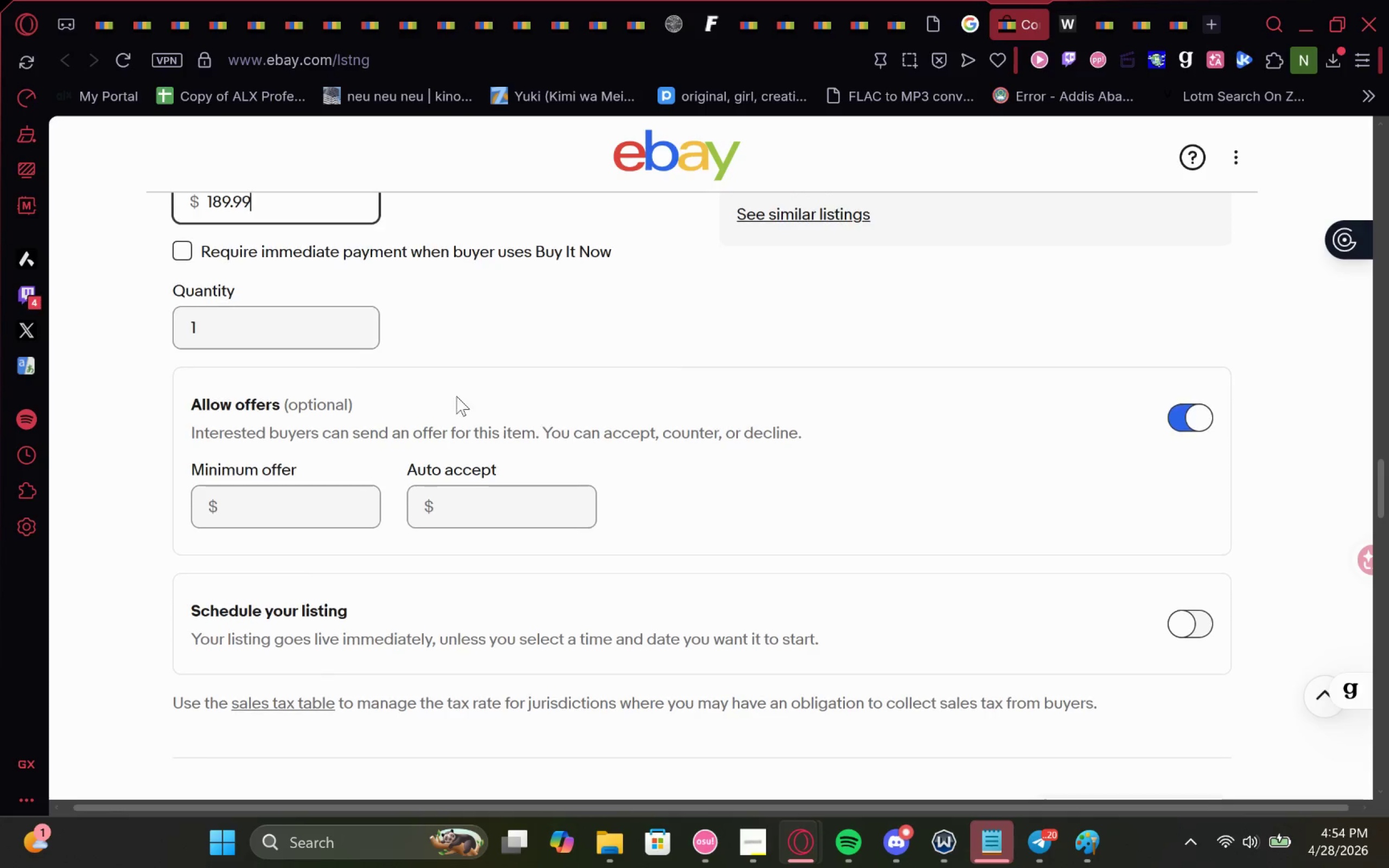 
left_click([457, 322])
 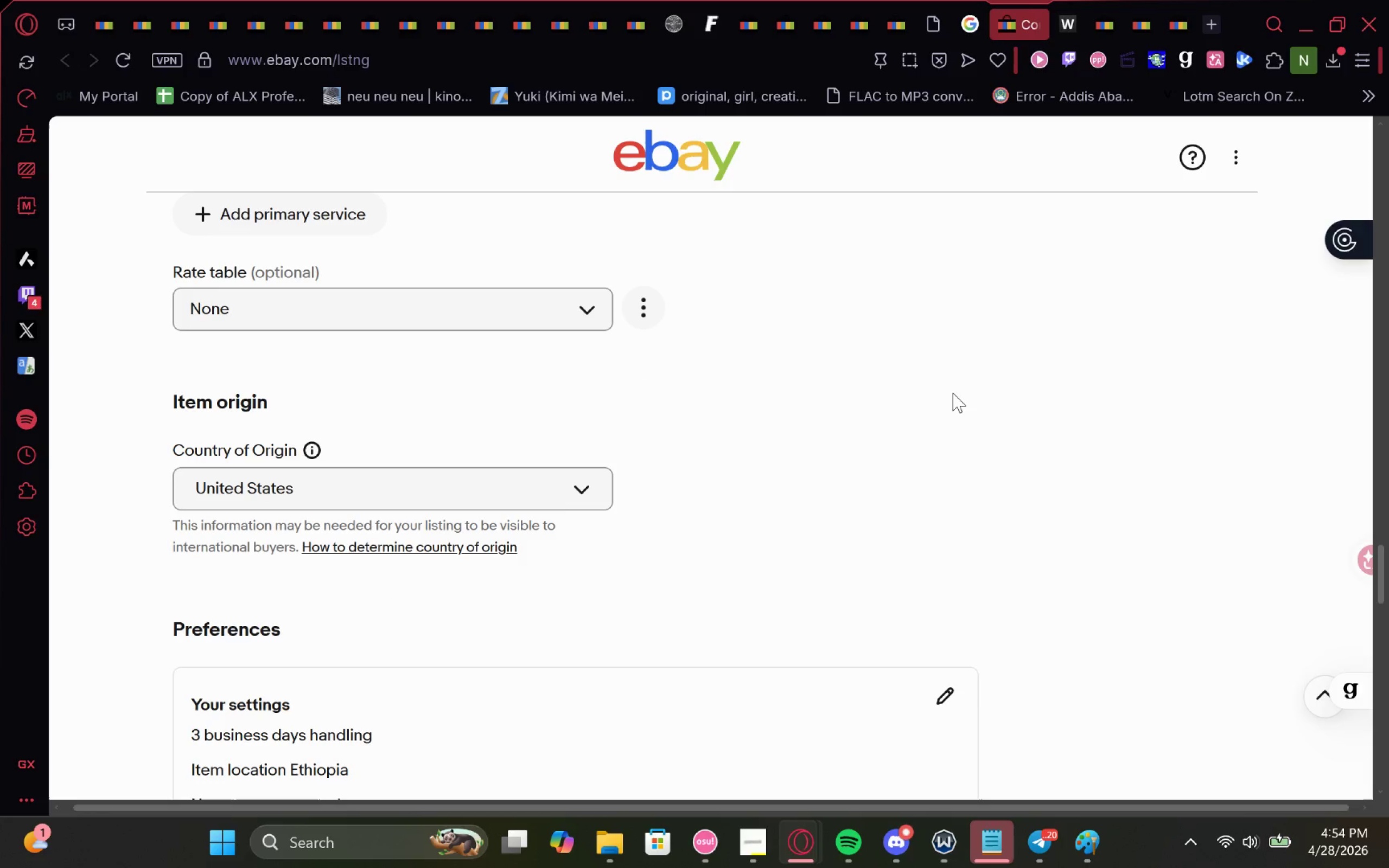 
wait(16.91)
 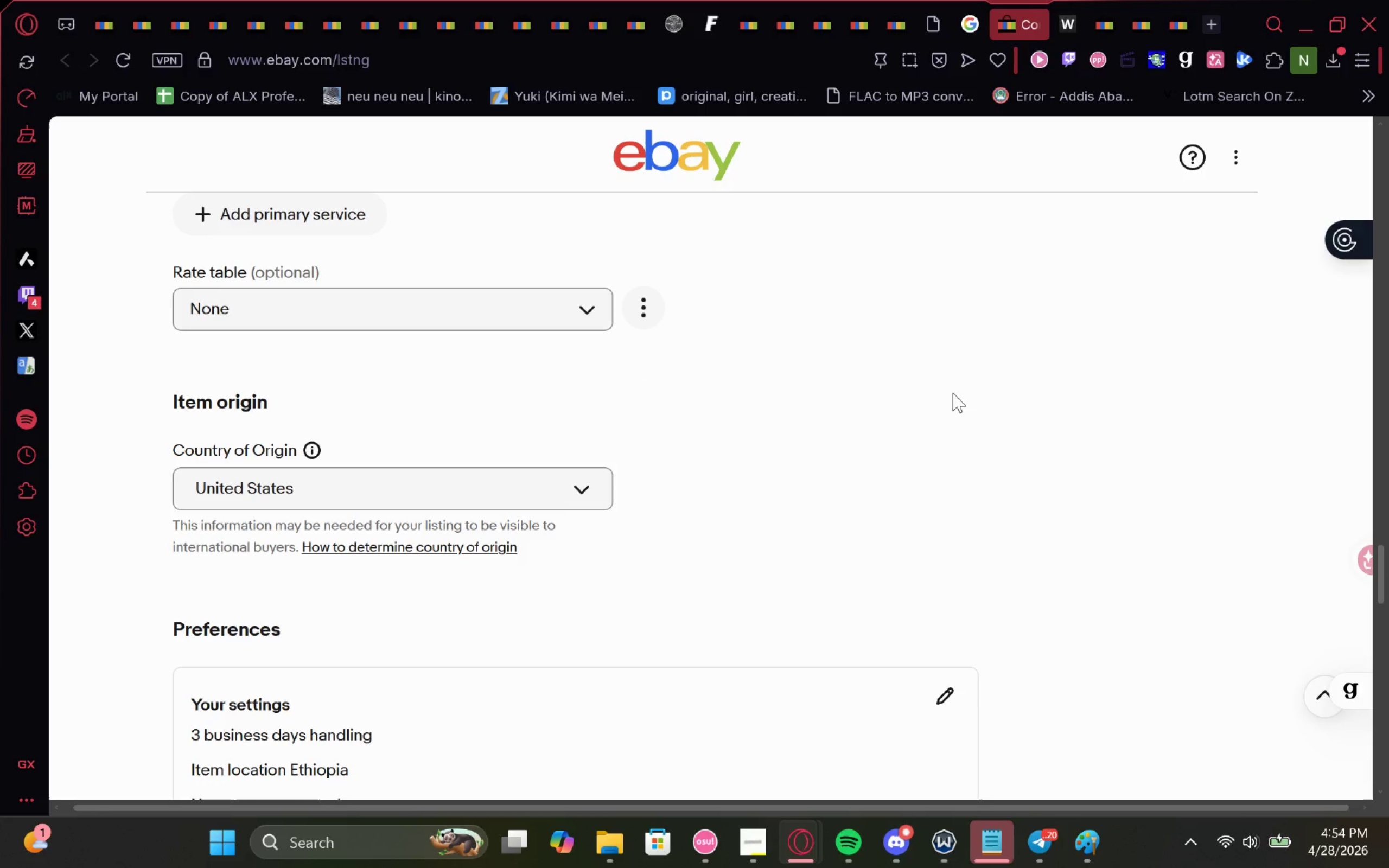 
left_click([686, 500])
 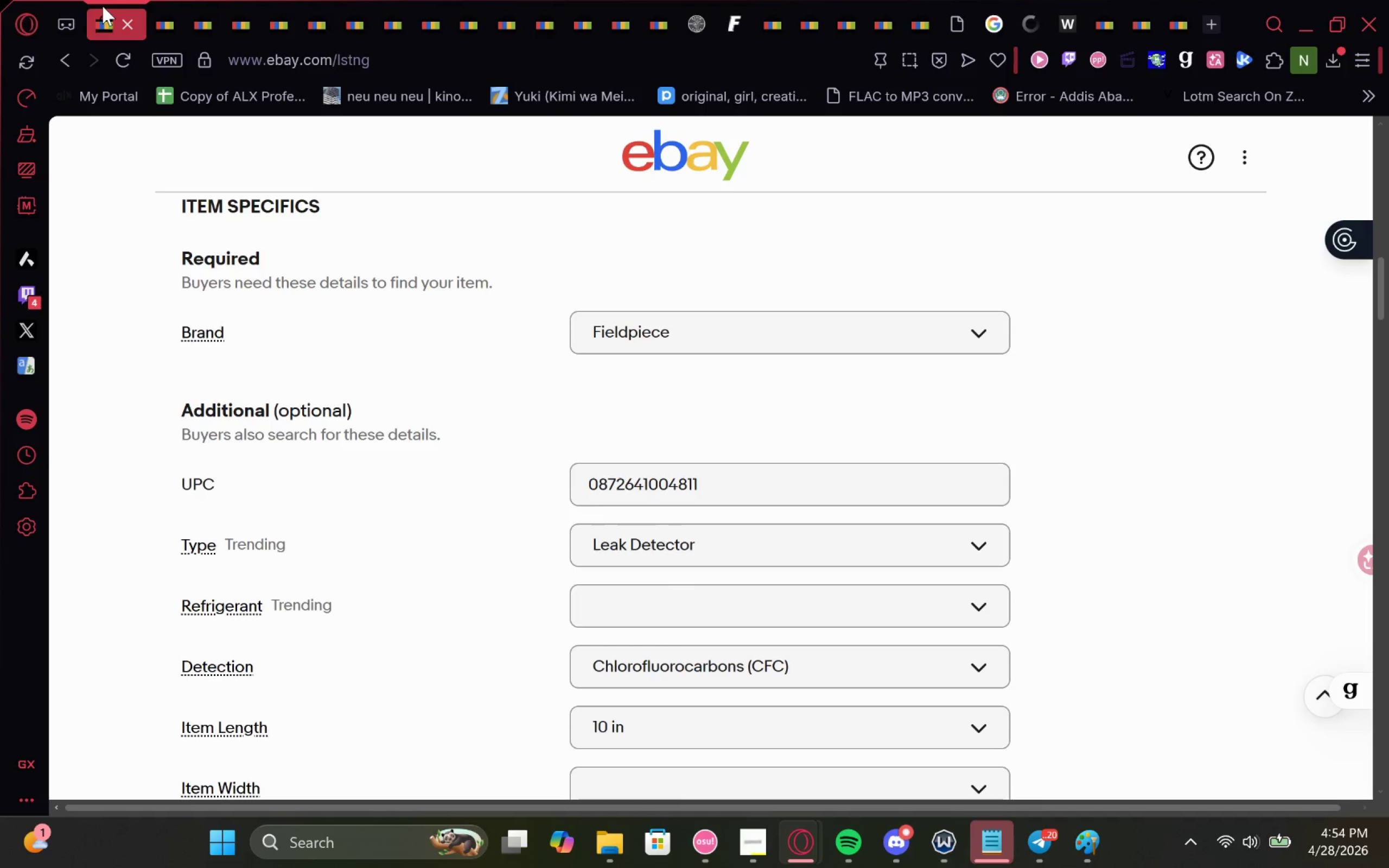 
left_click([103, 6])
 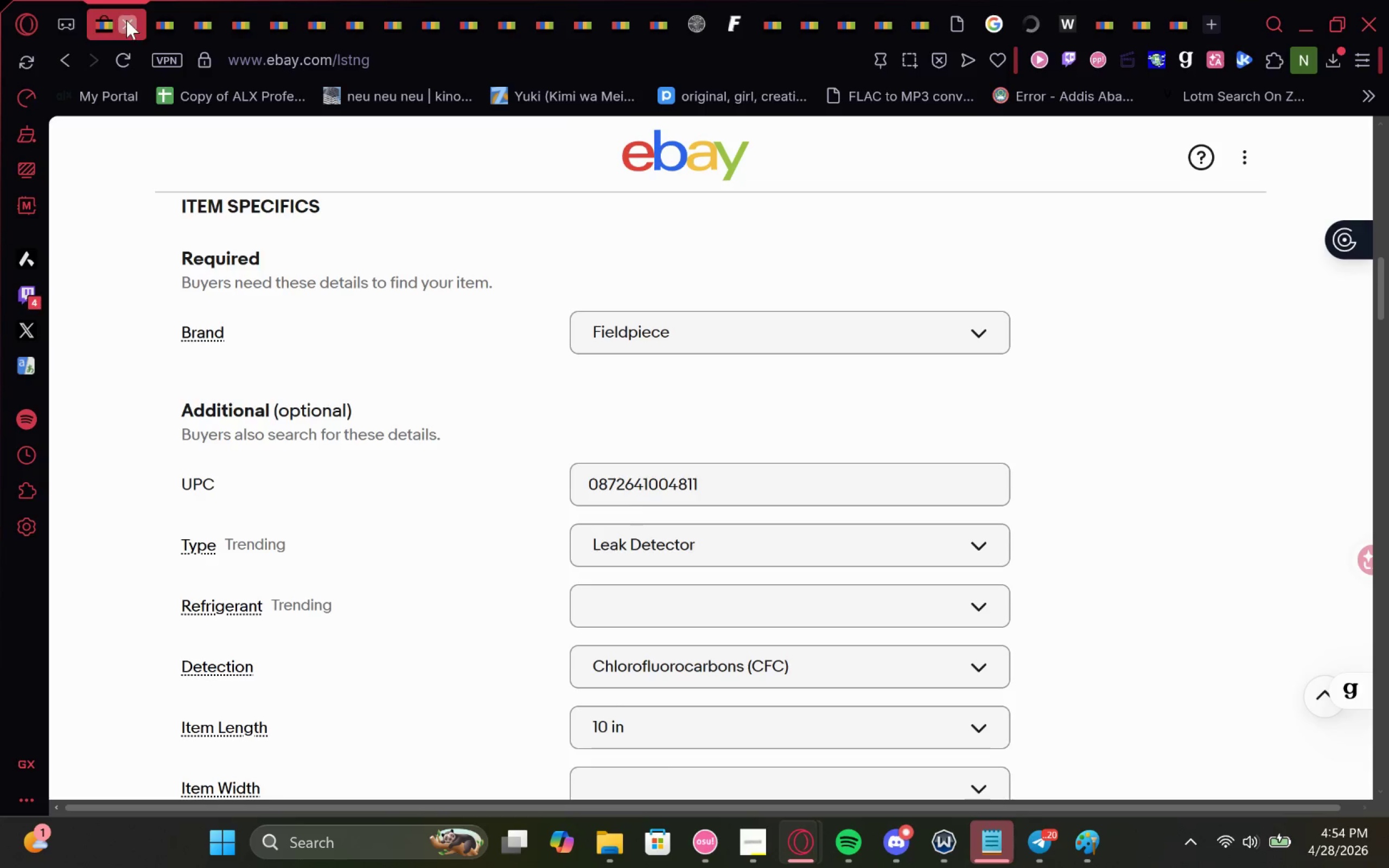 
left_click([126, 20])
 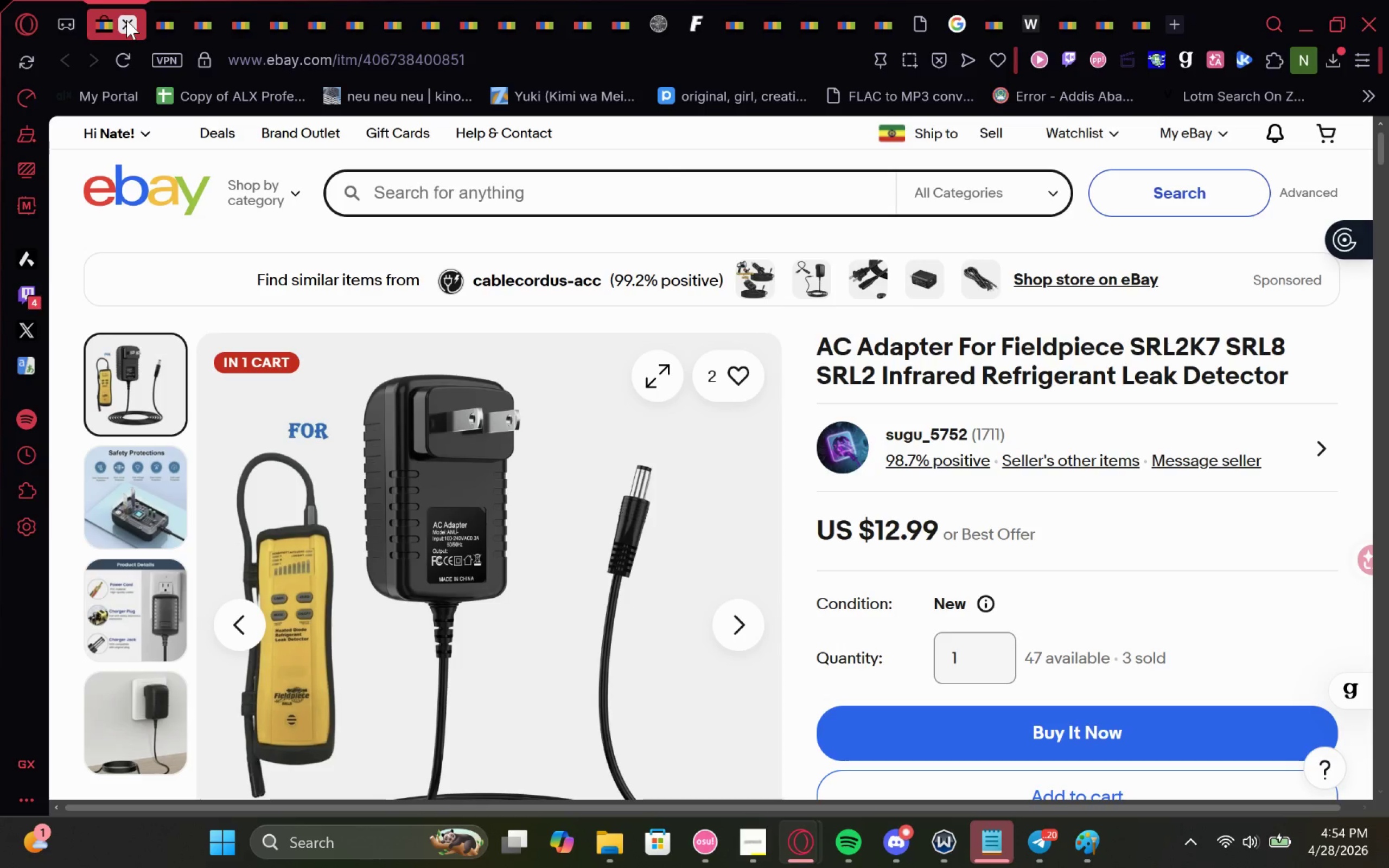 
left_click([126, 20])
 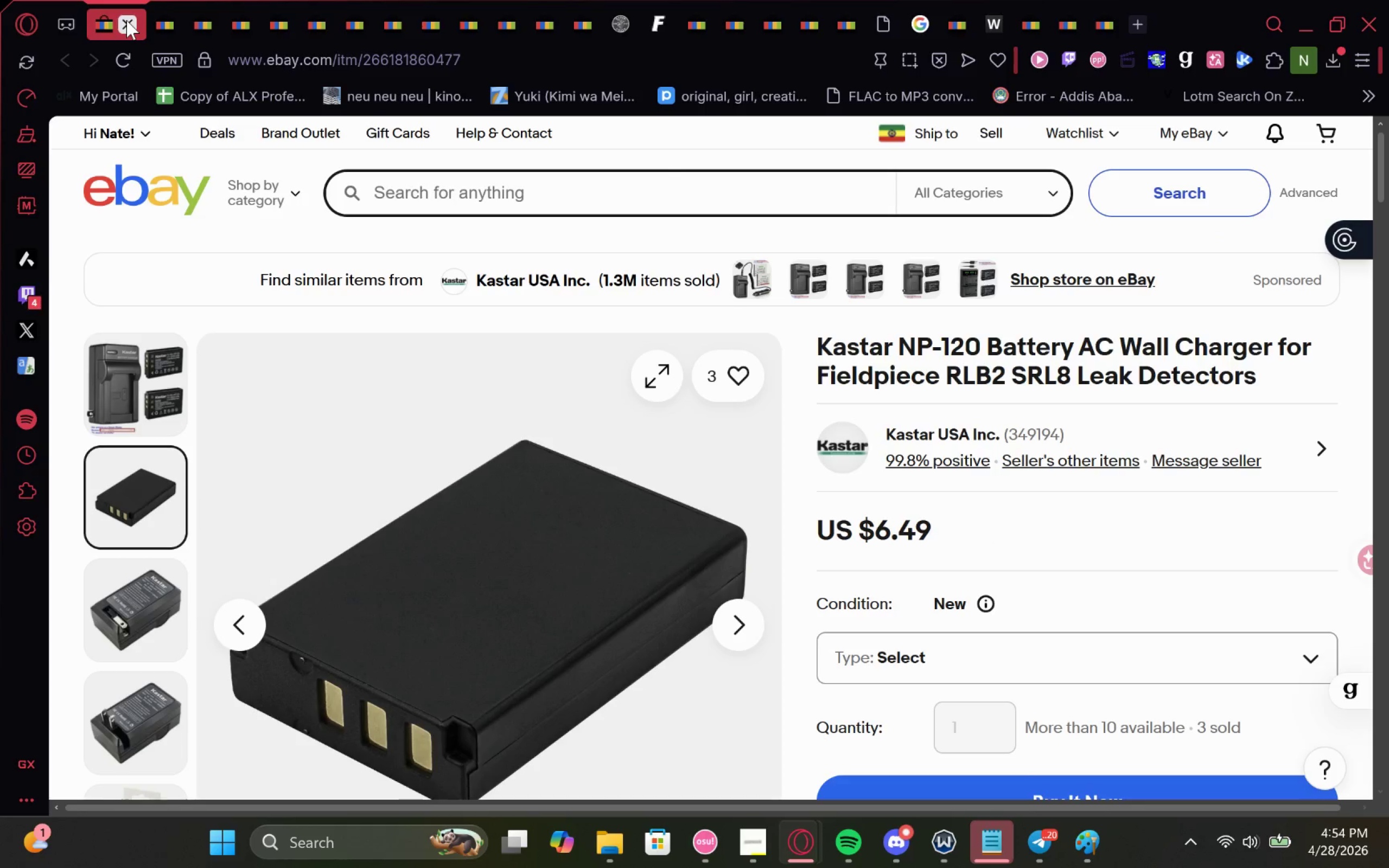 
left_click([126, 20])
 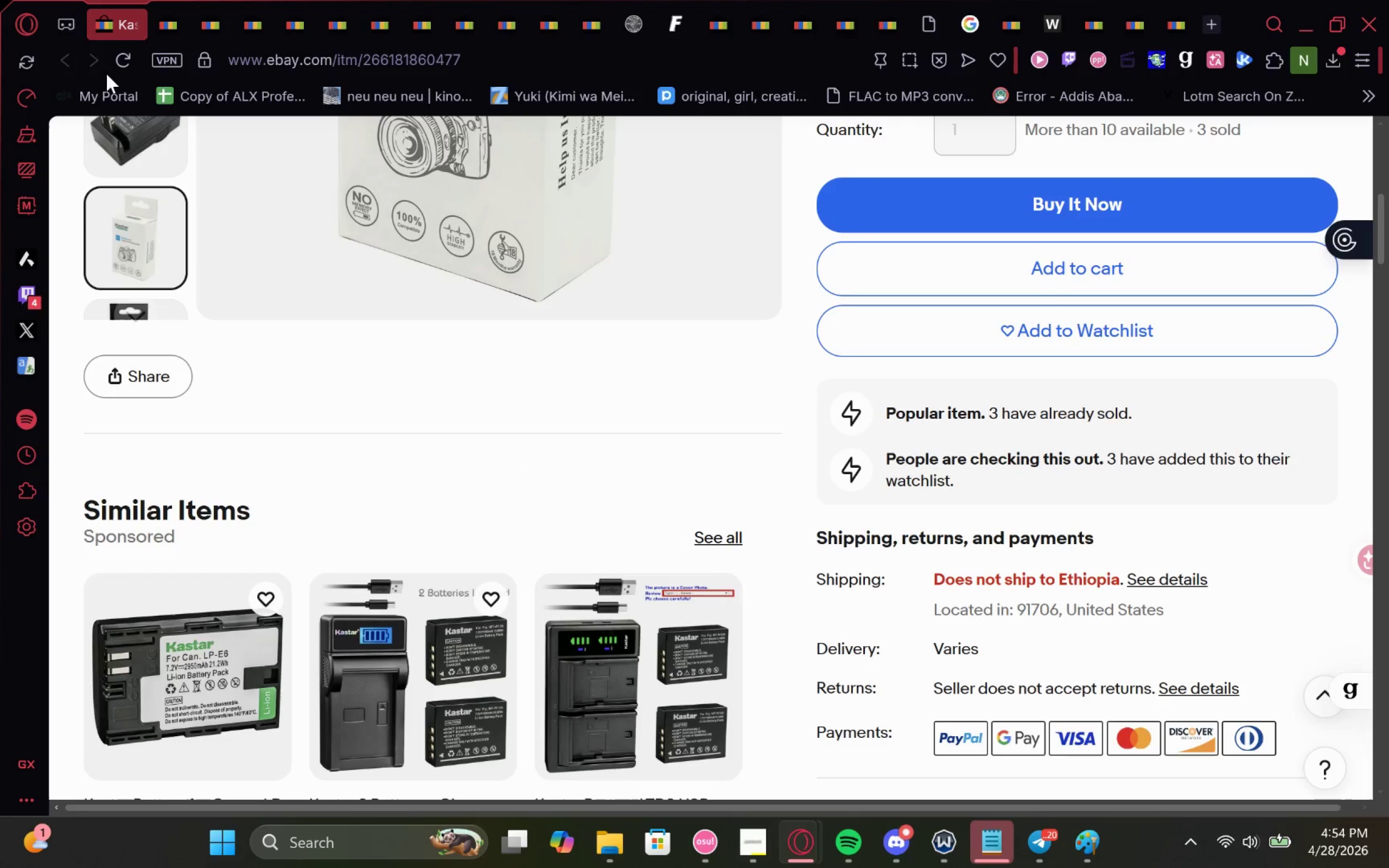 
left_click([132, 30])
 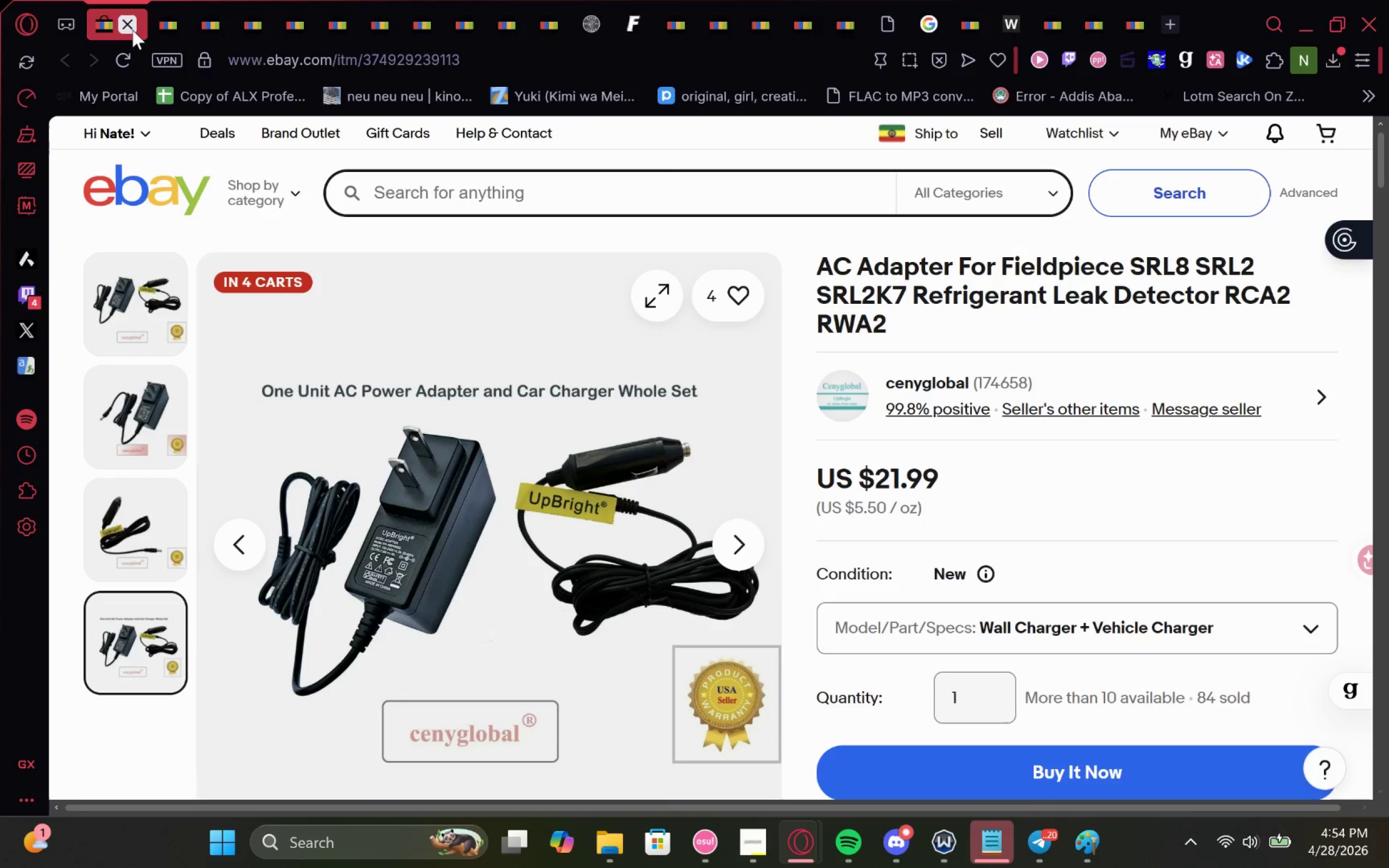 
left_click([132, 30])
 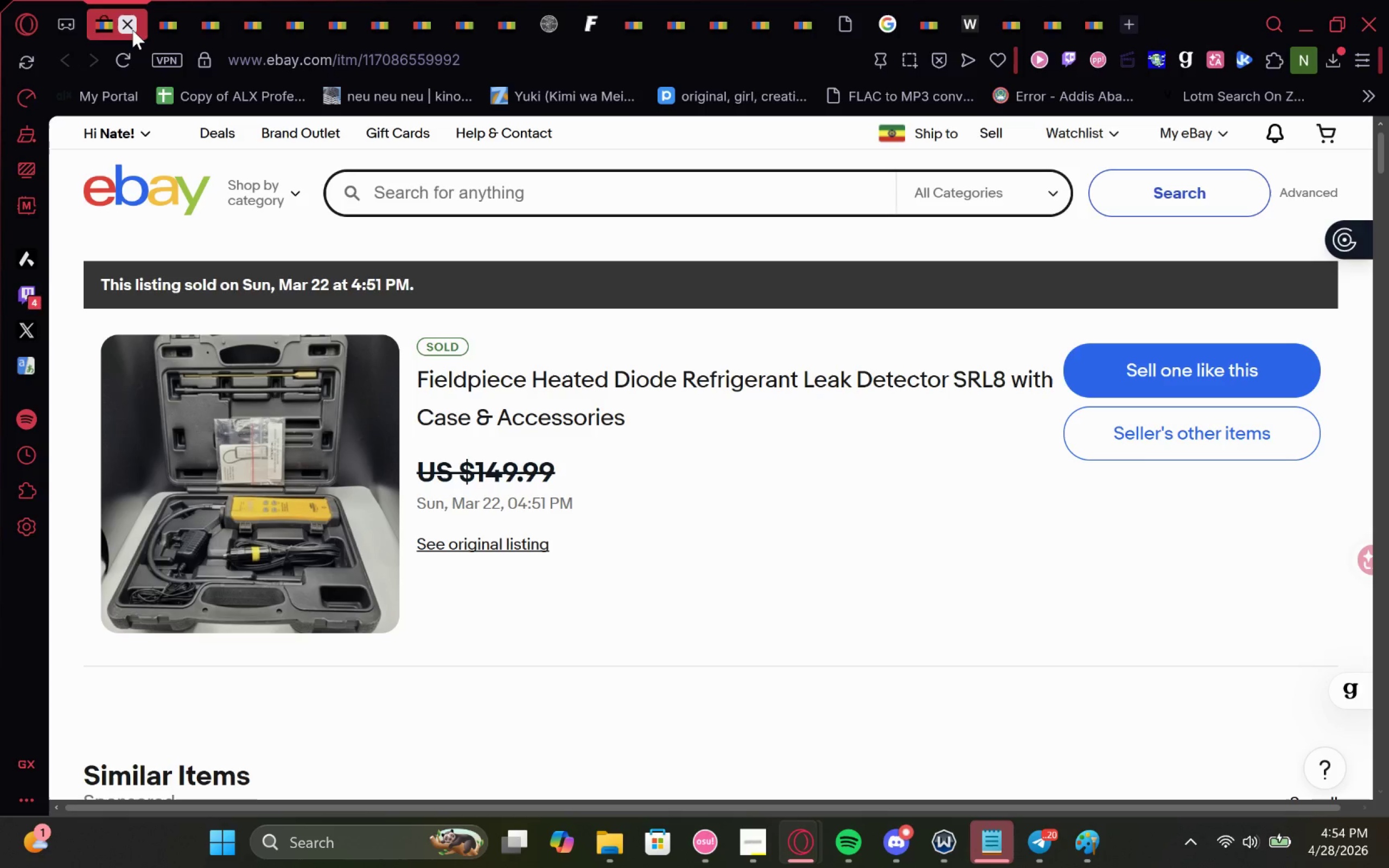 
left_click([132, 30])
 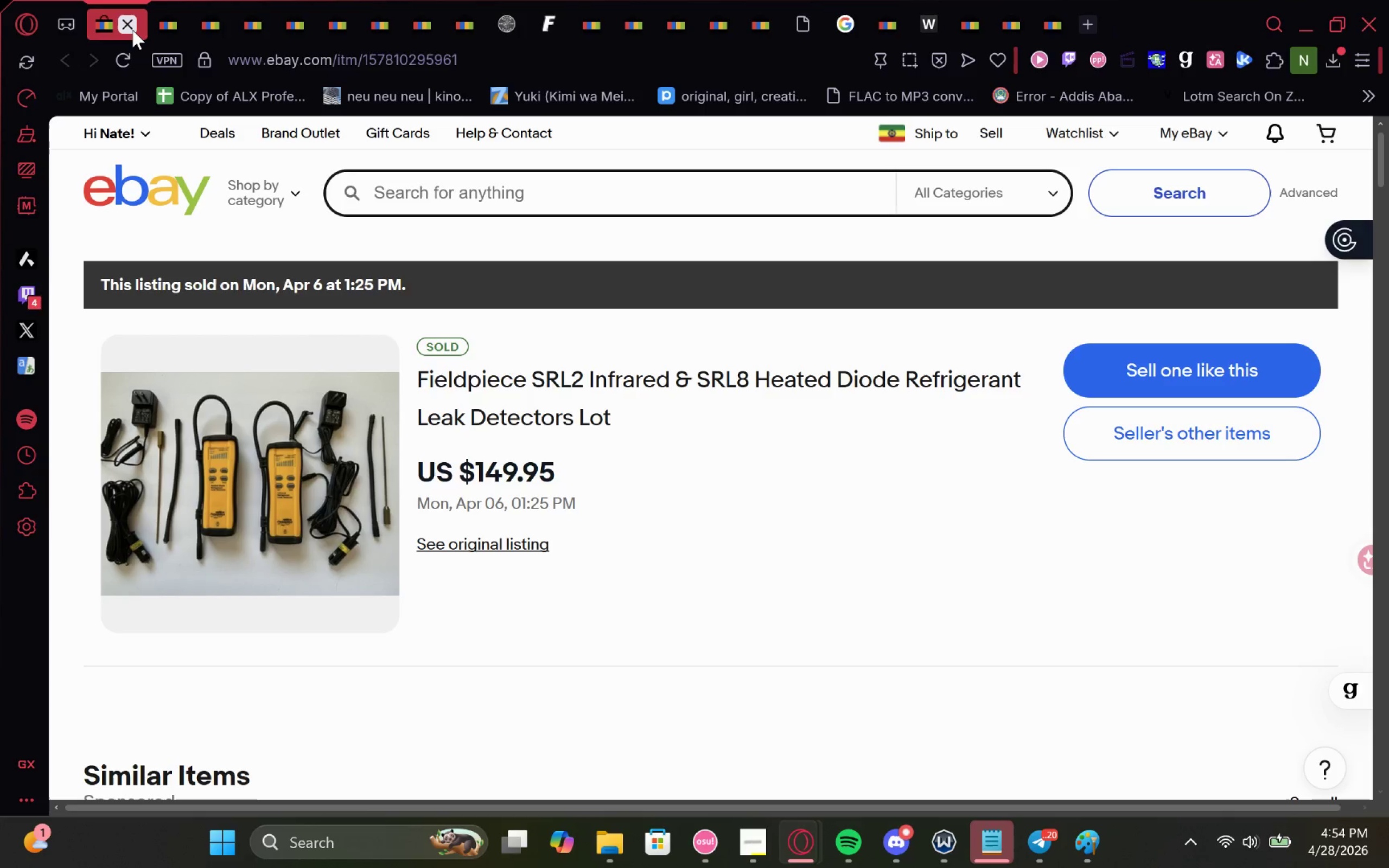 
left_click([132, 30])
 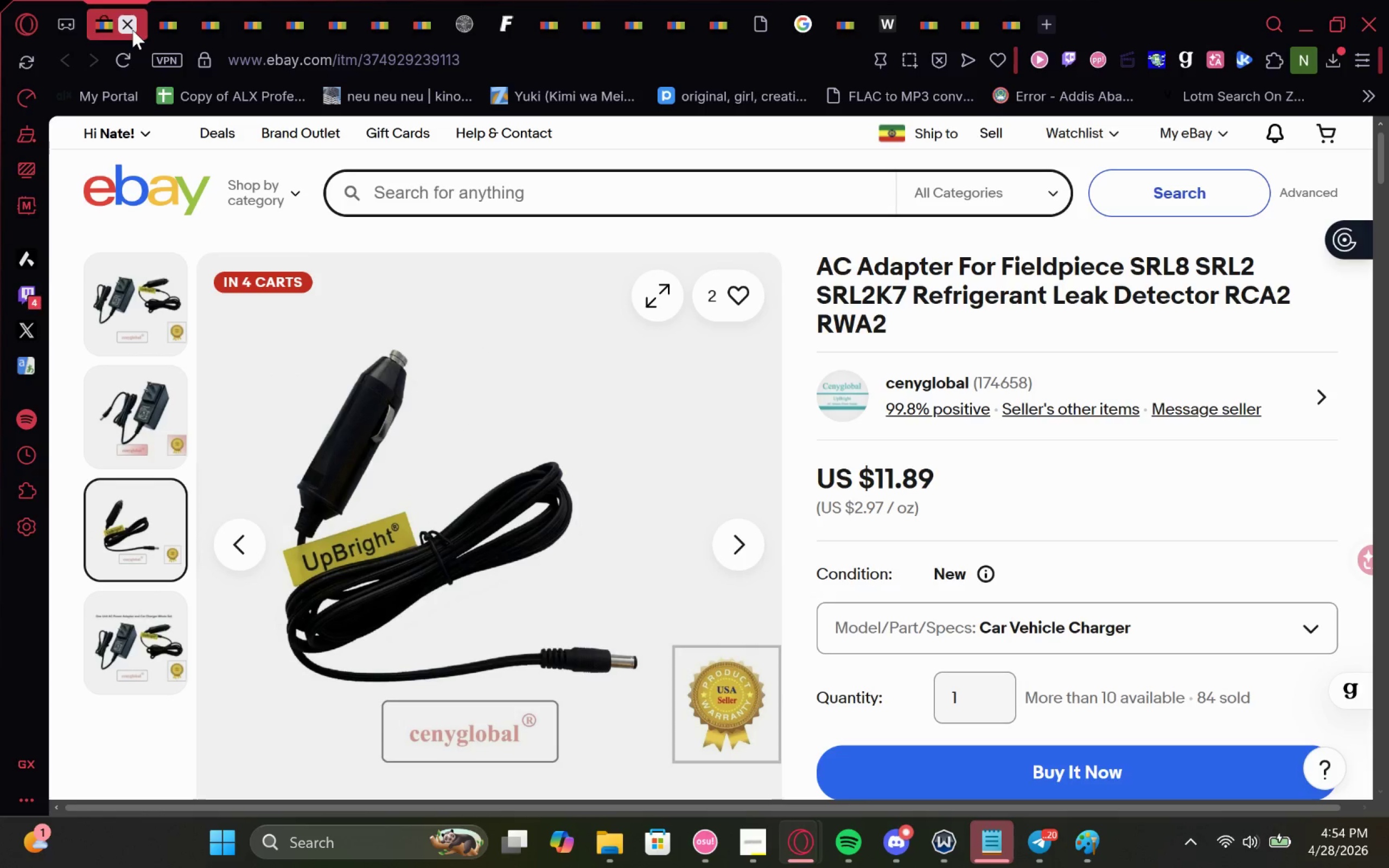 
left_click([132, 30])
 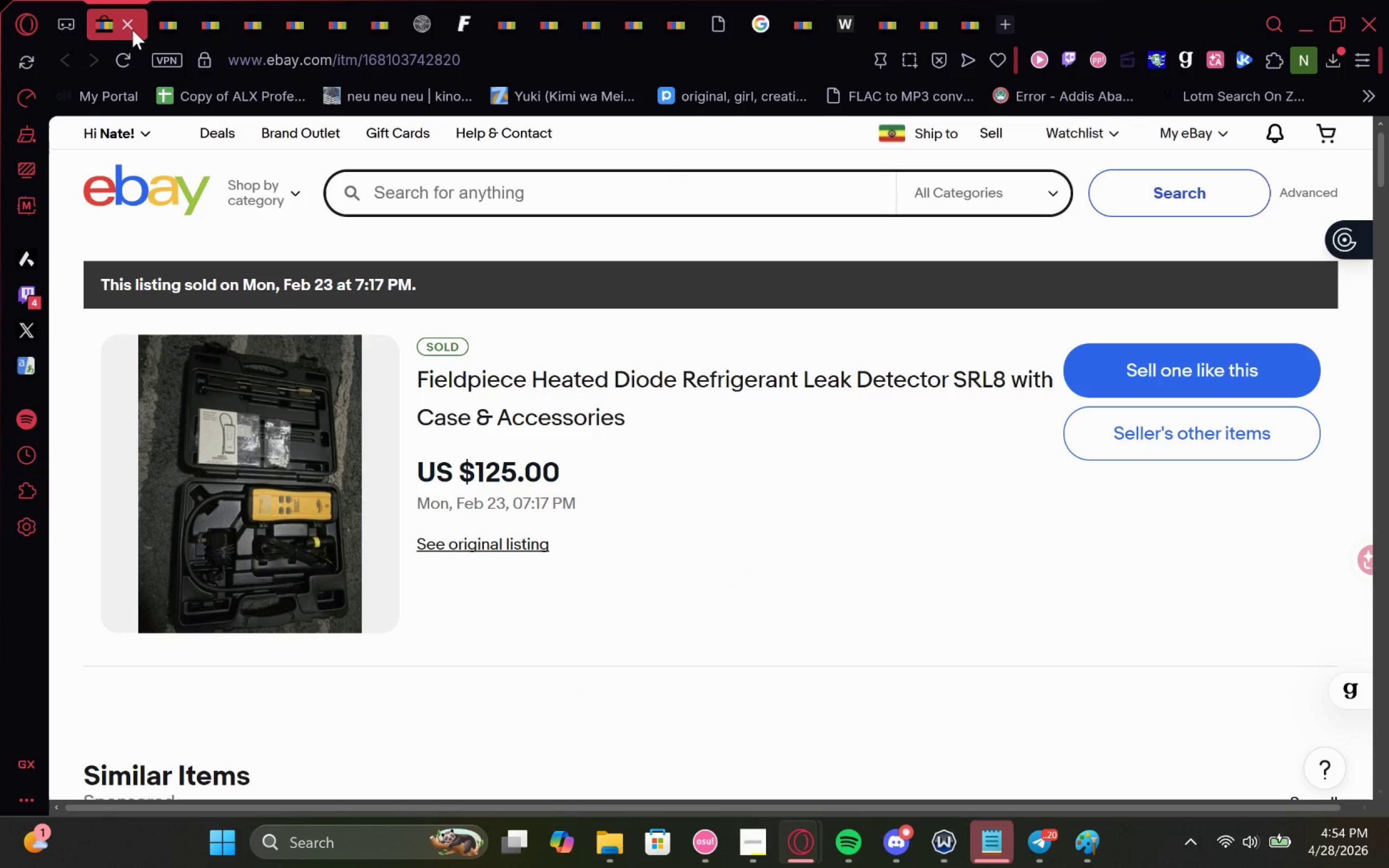 
left_click([132, 30])
 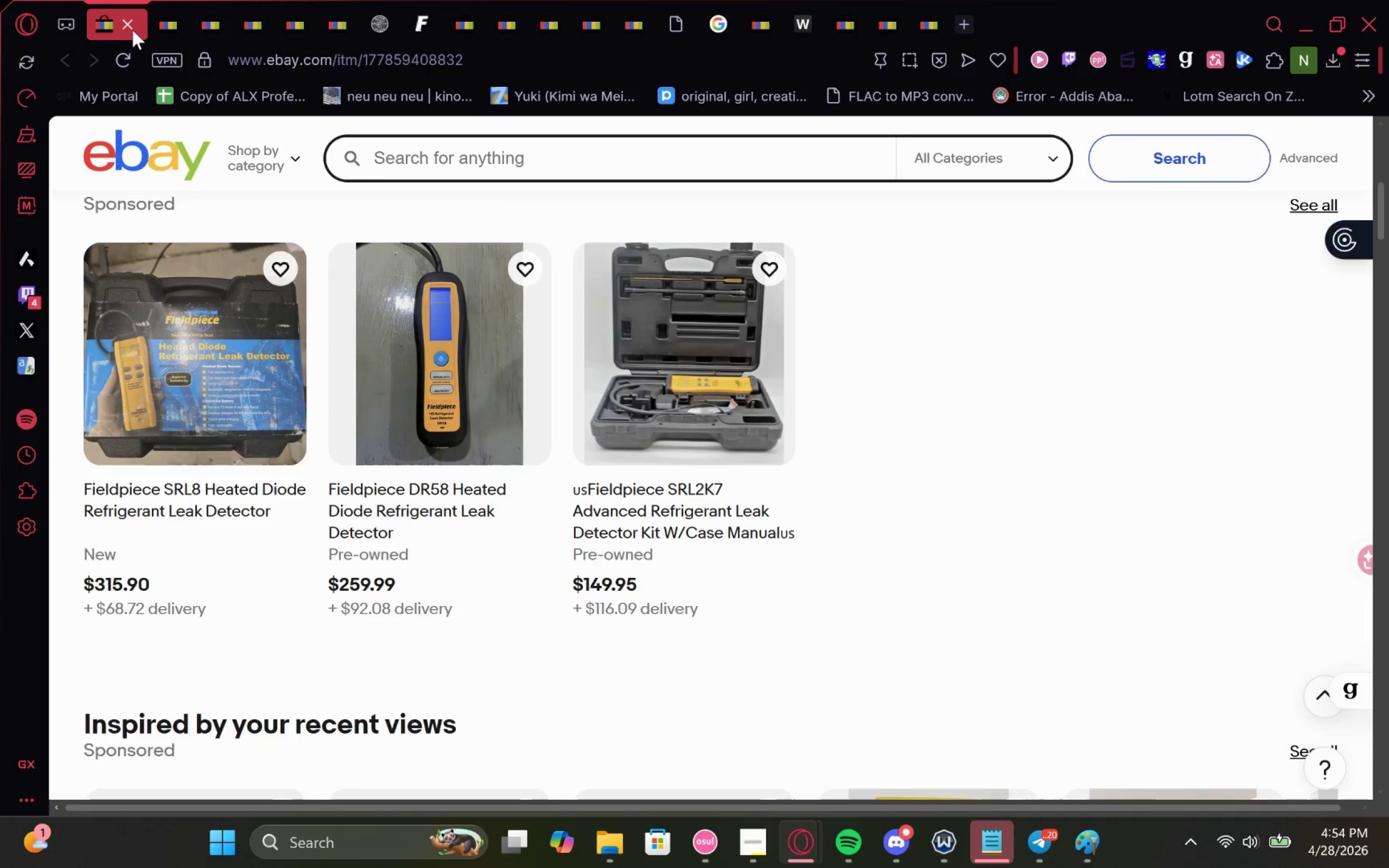 
left_click([132, 30])
 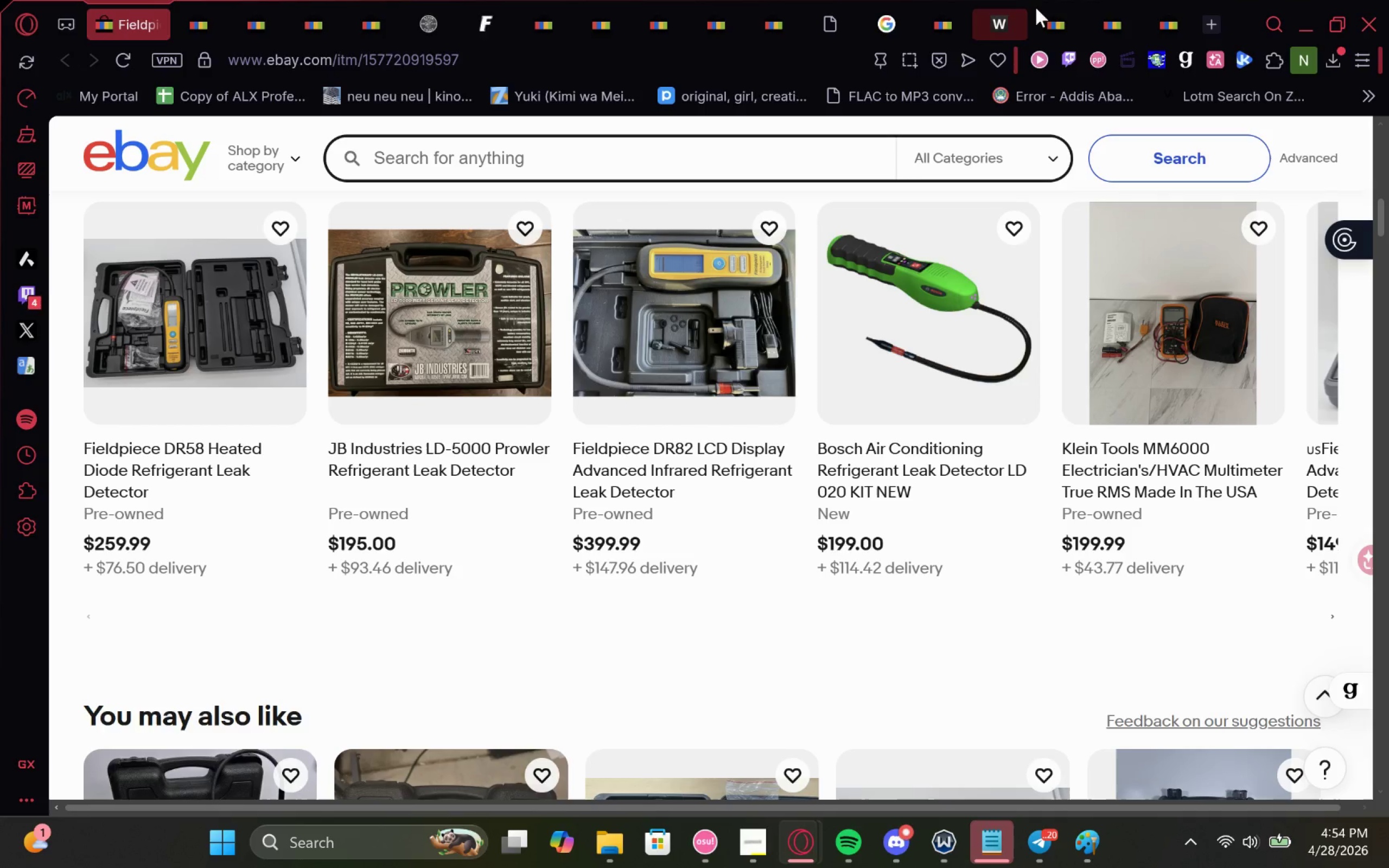 
left_click([1084, 0])
 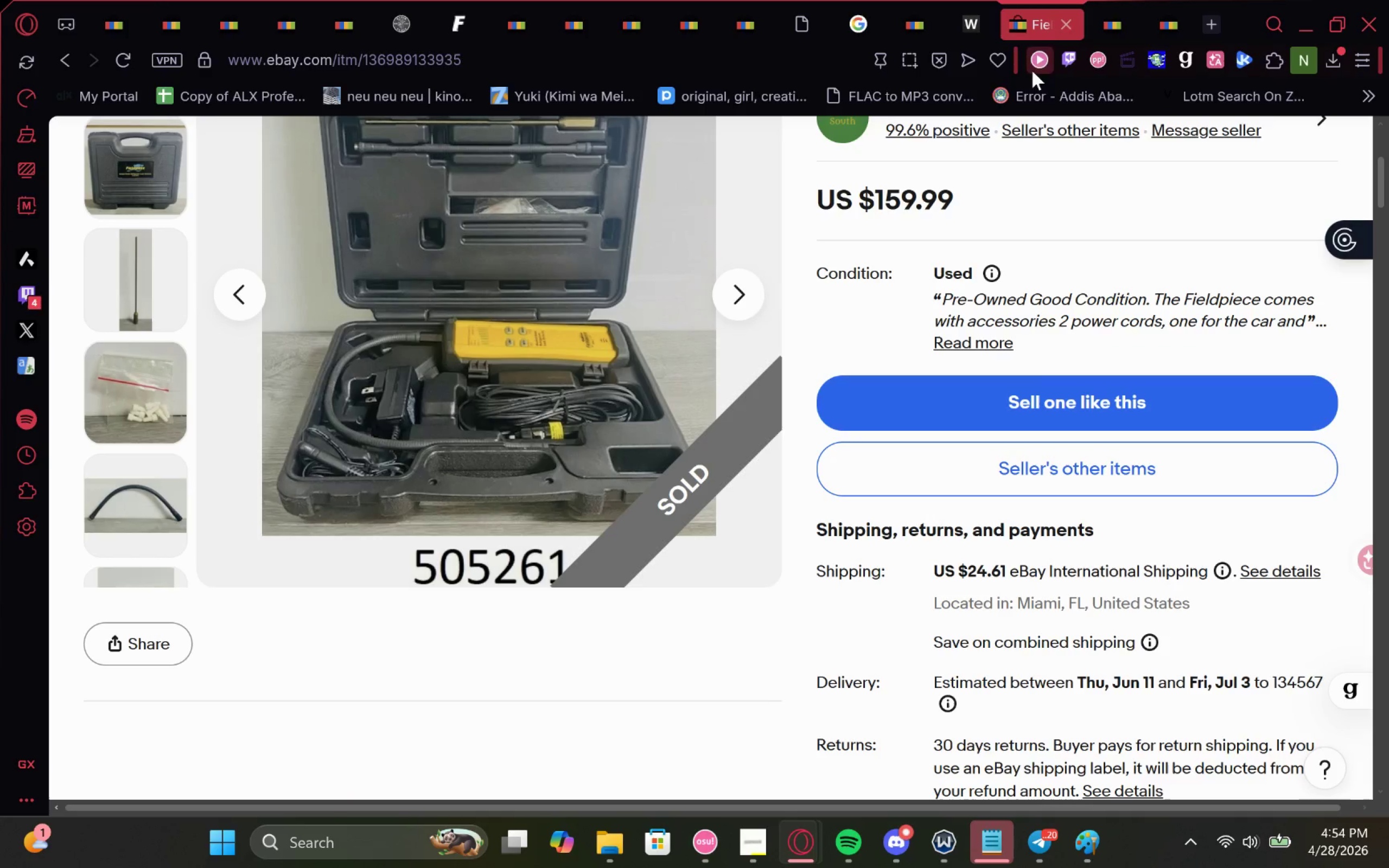 
scroll: coordinate [722, 171], scroll_direction: up, amount: 4.0
 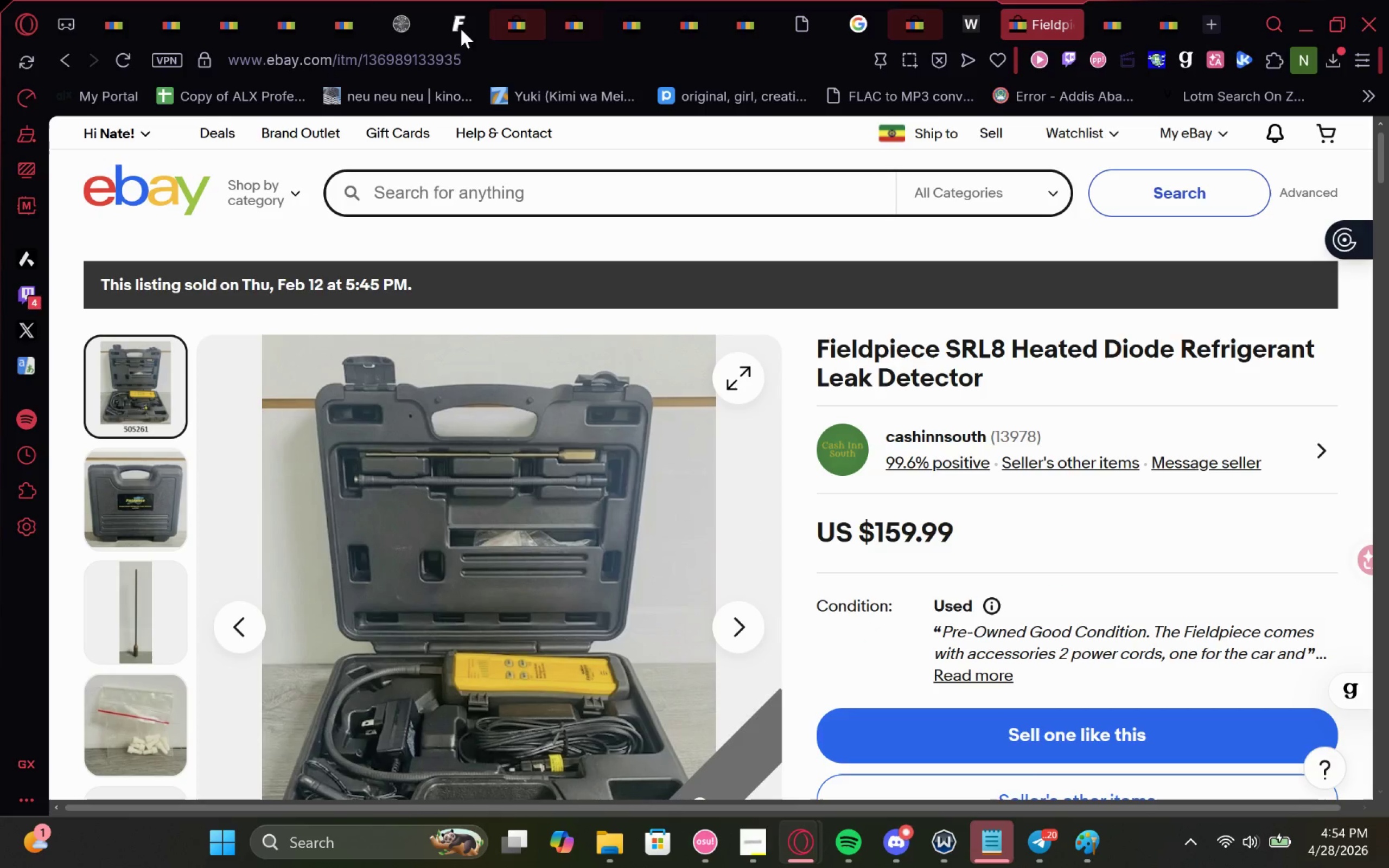 
left_click([403, 24])
 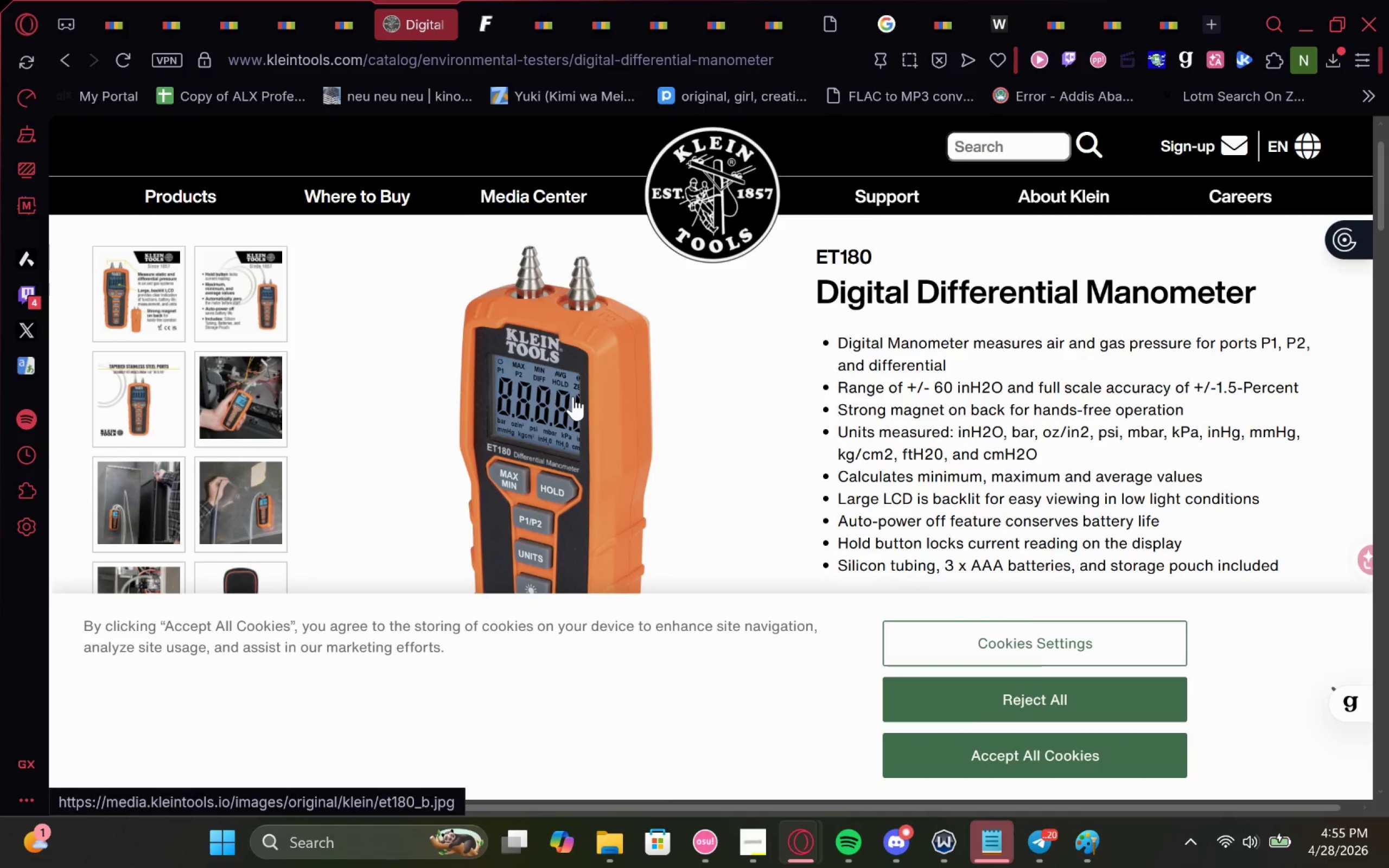 
wait(11.8)
 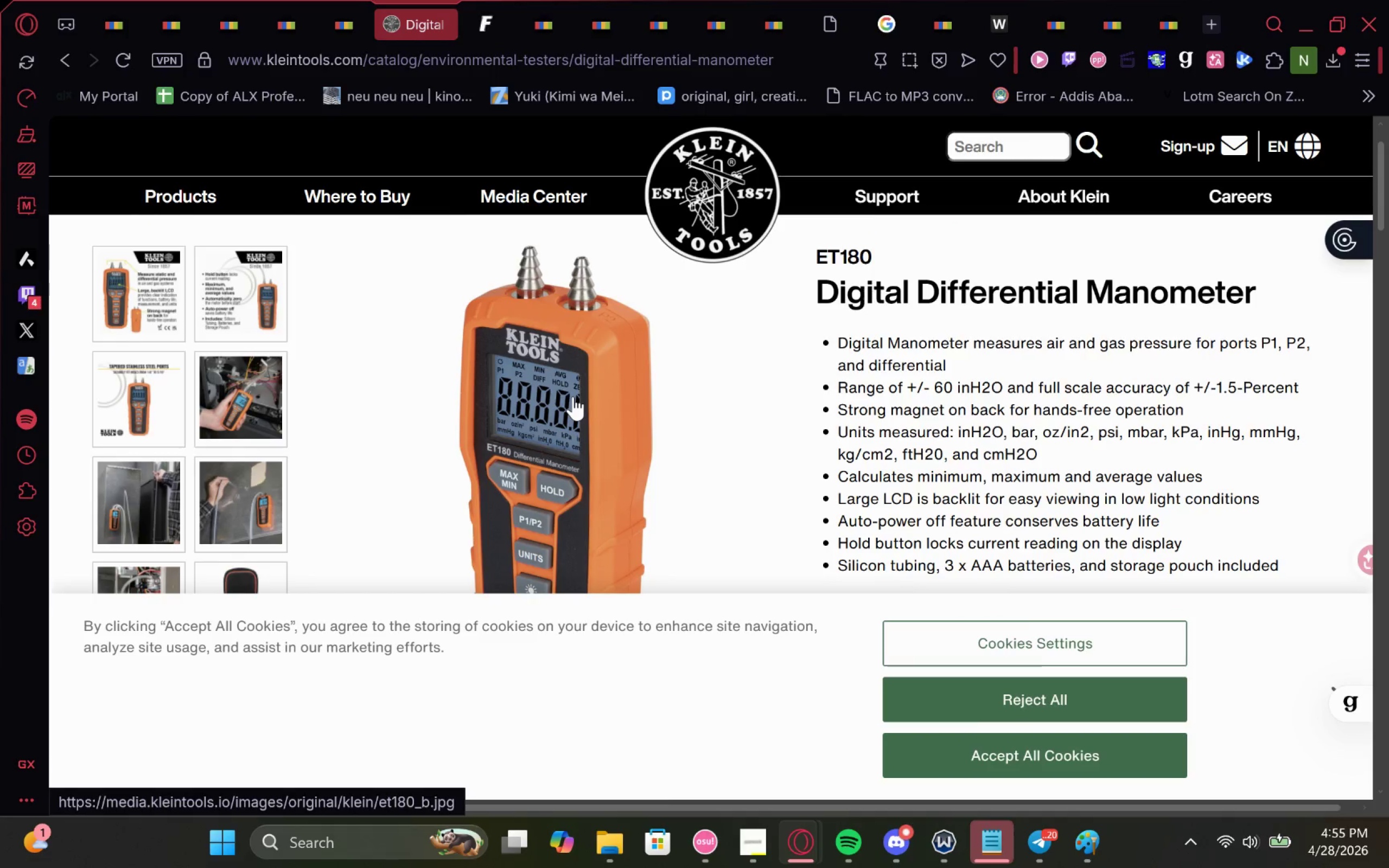 
left_click([1107, 0])
 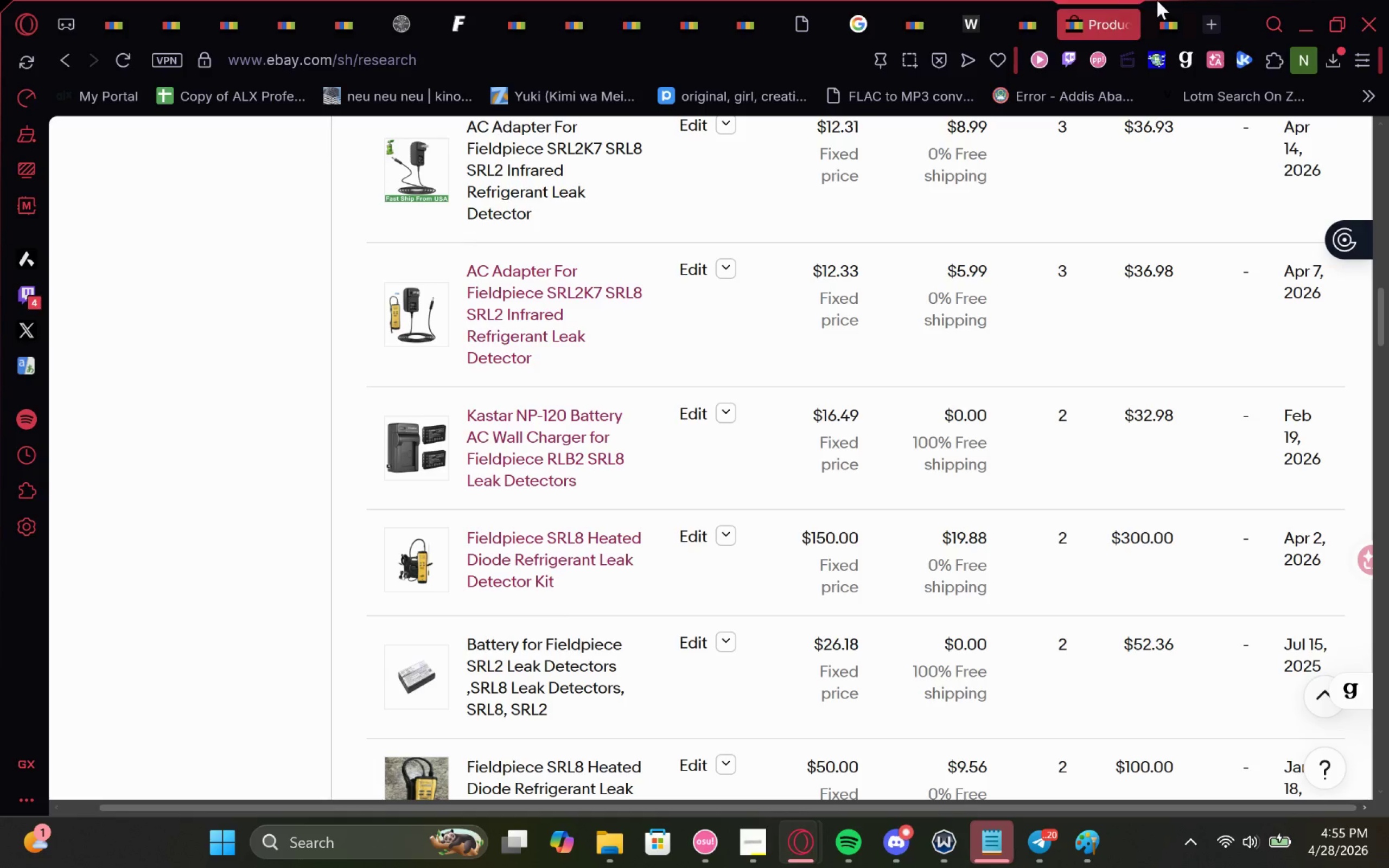 
left_click([1159, 0])
 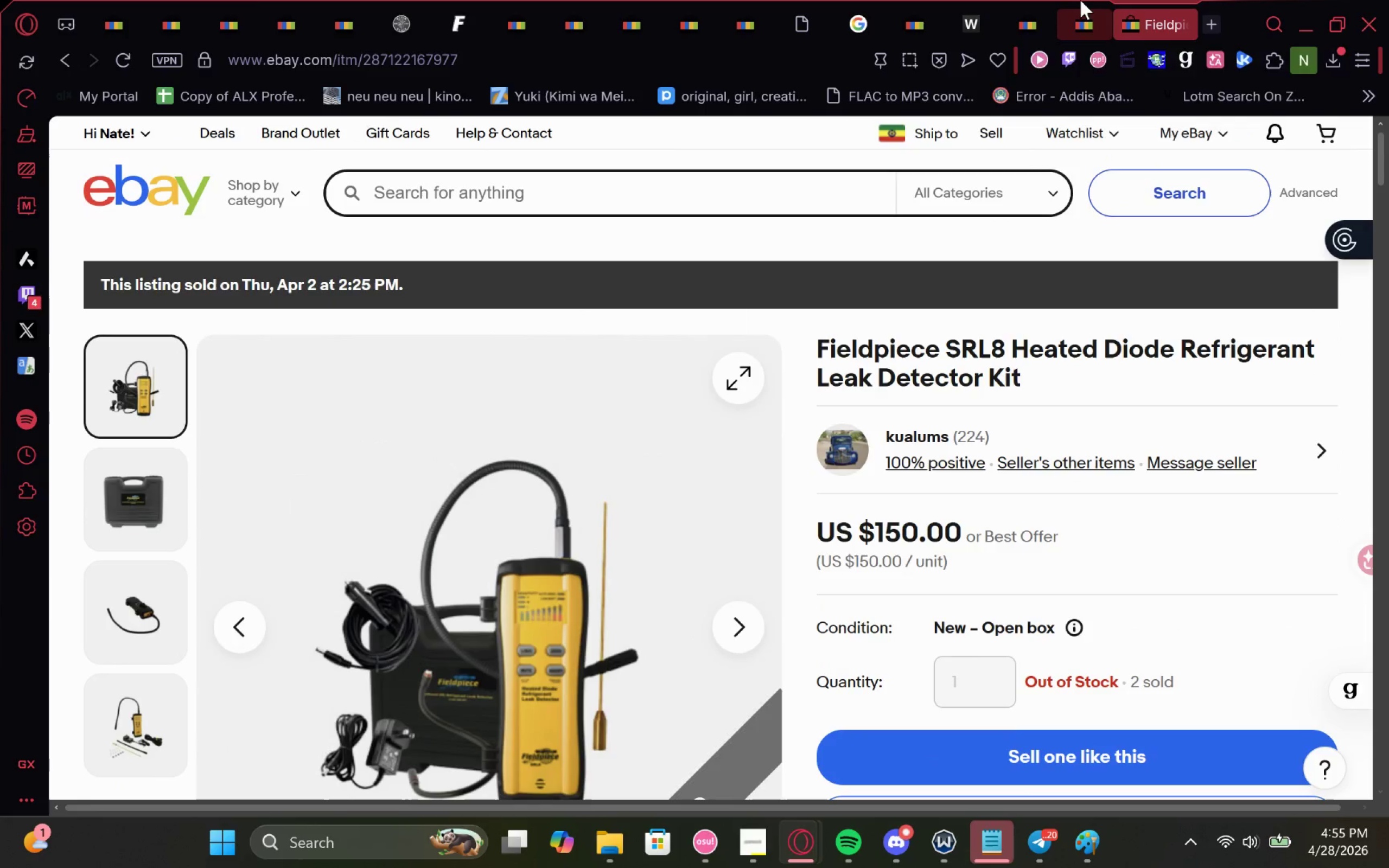 
left_click_drag(start_coordinate=[914, 4], to_coordinate=[1192, 0])
 